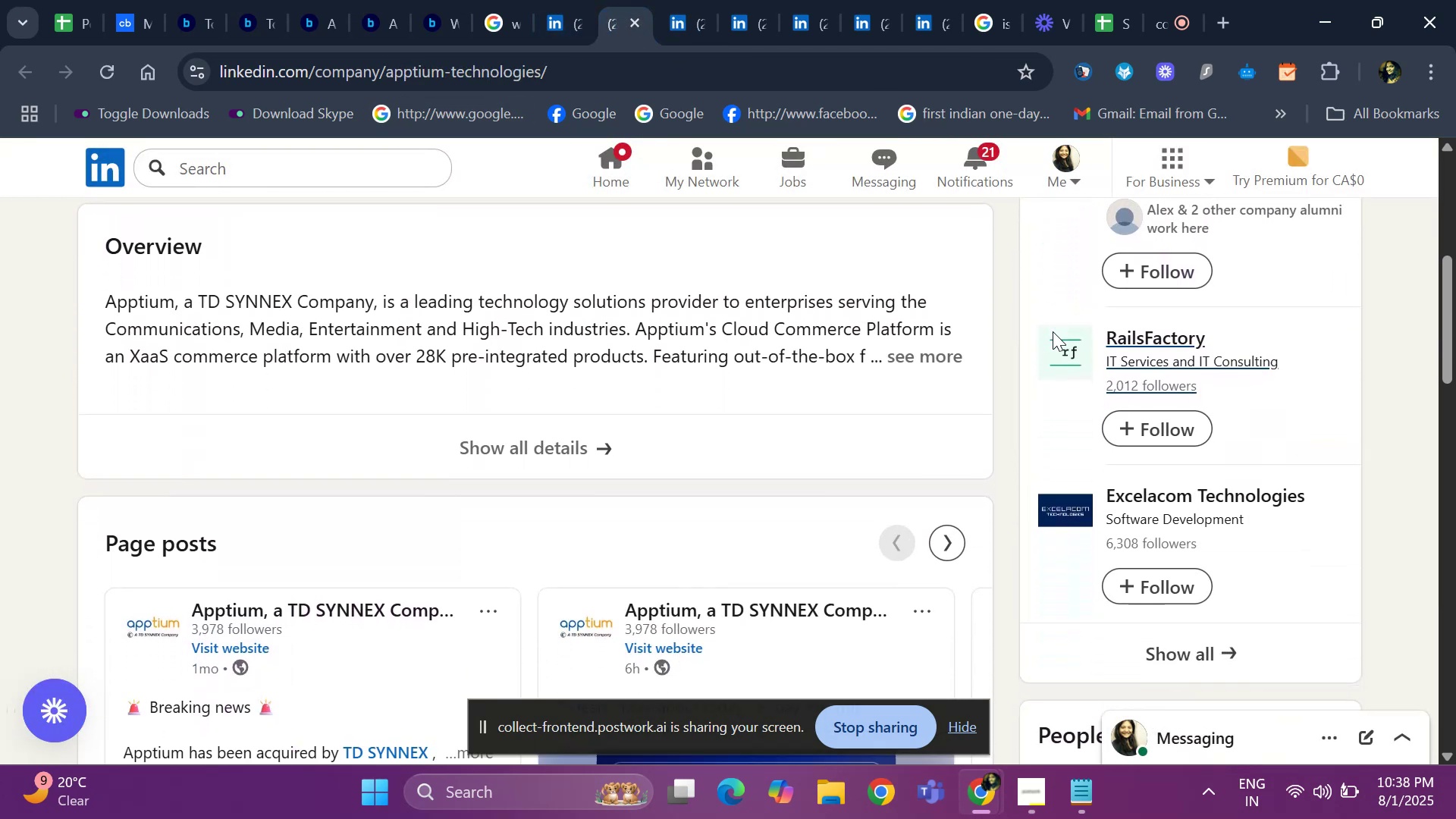 
key(ArrowDown)
 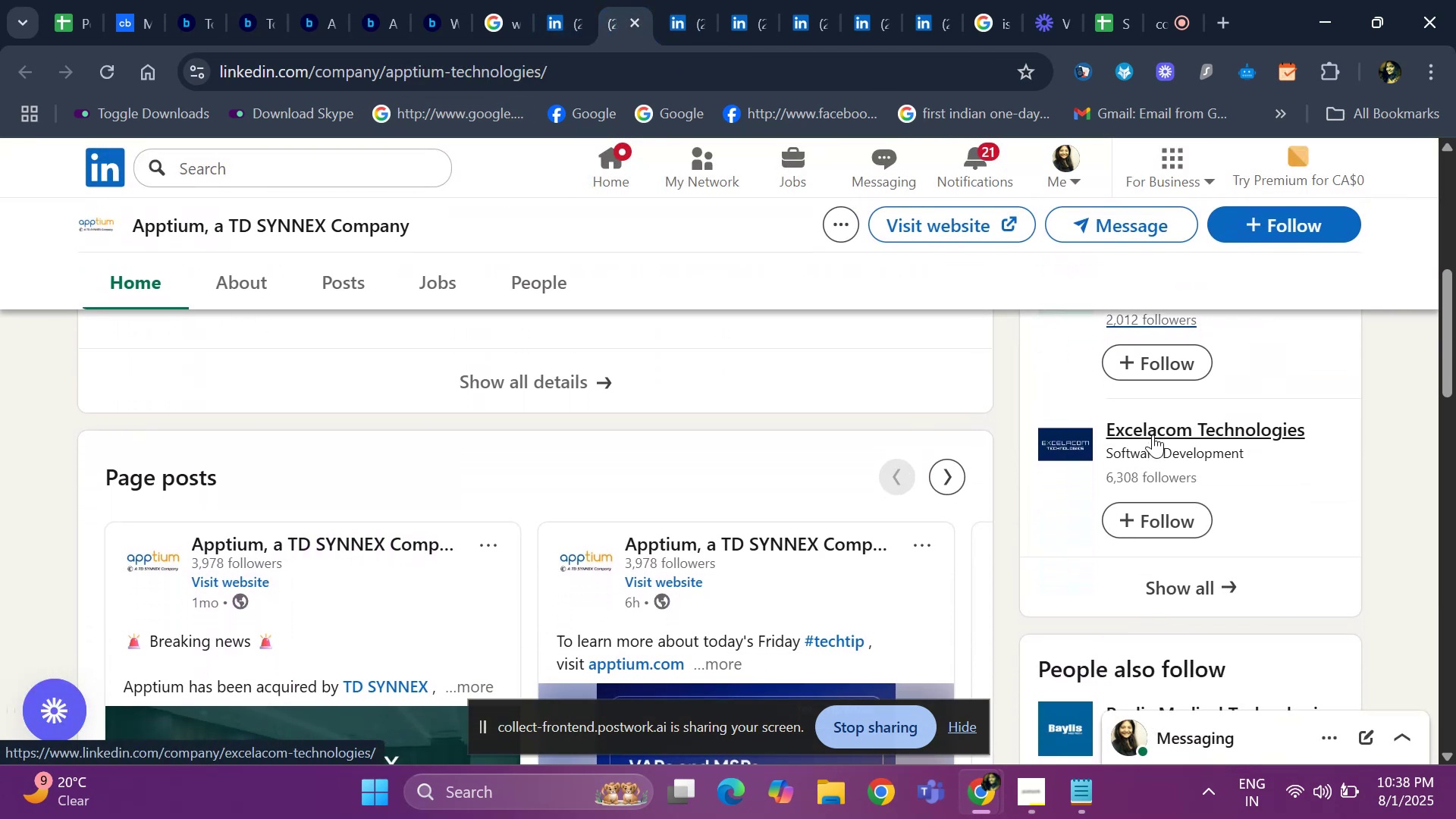 
right_click([1153, 435])
 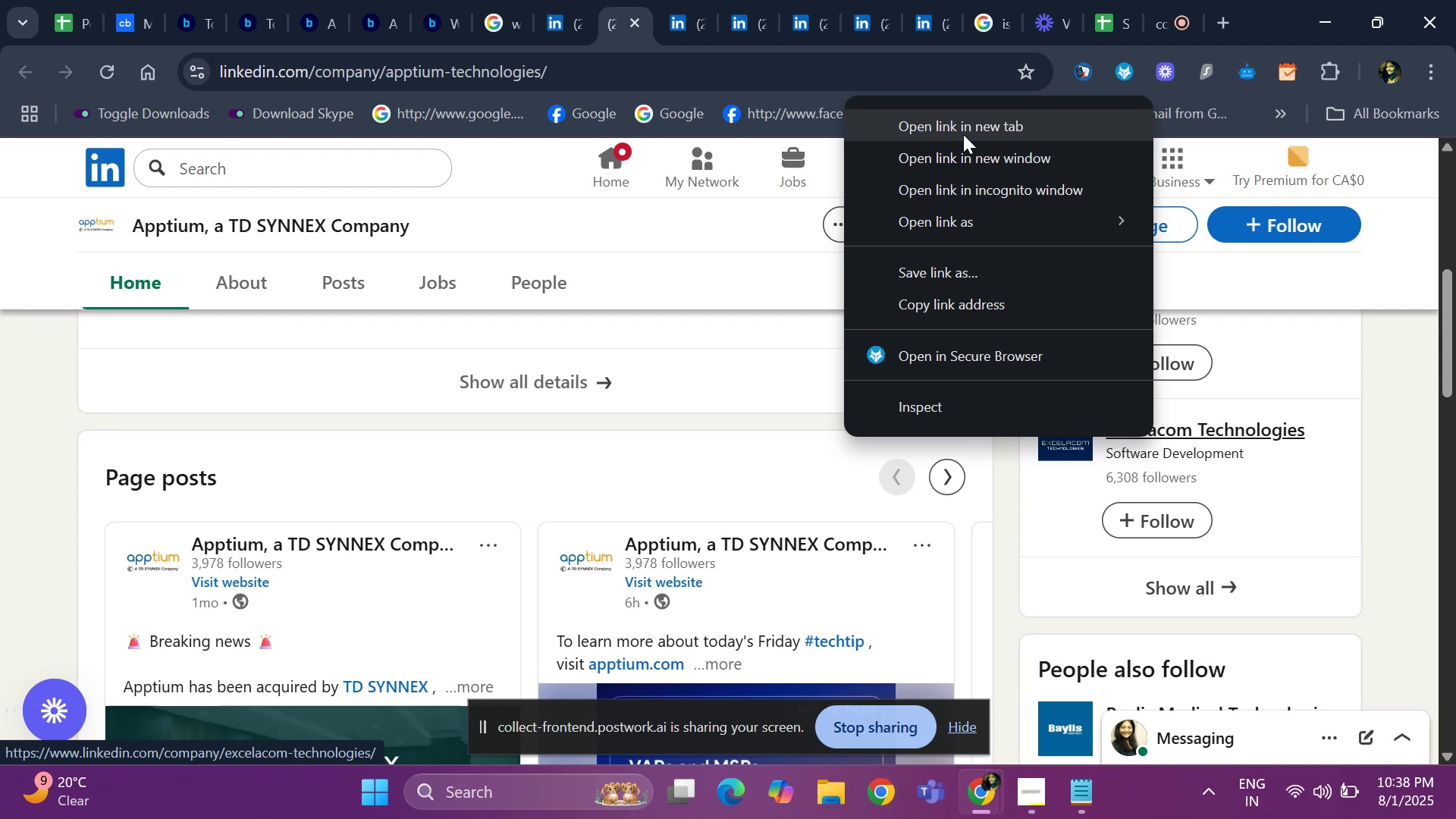 
left_click([963, 134])
 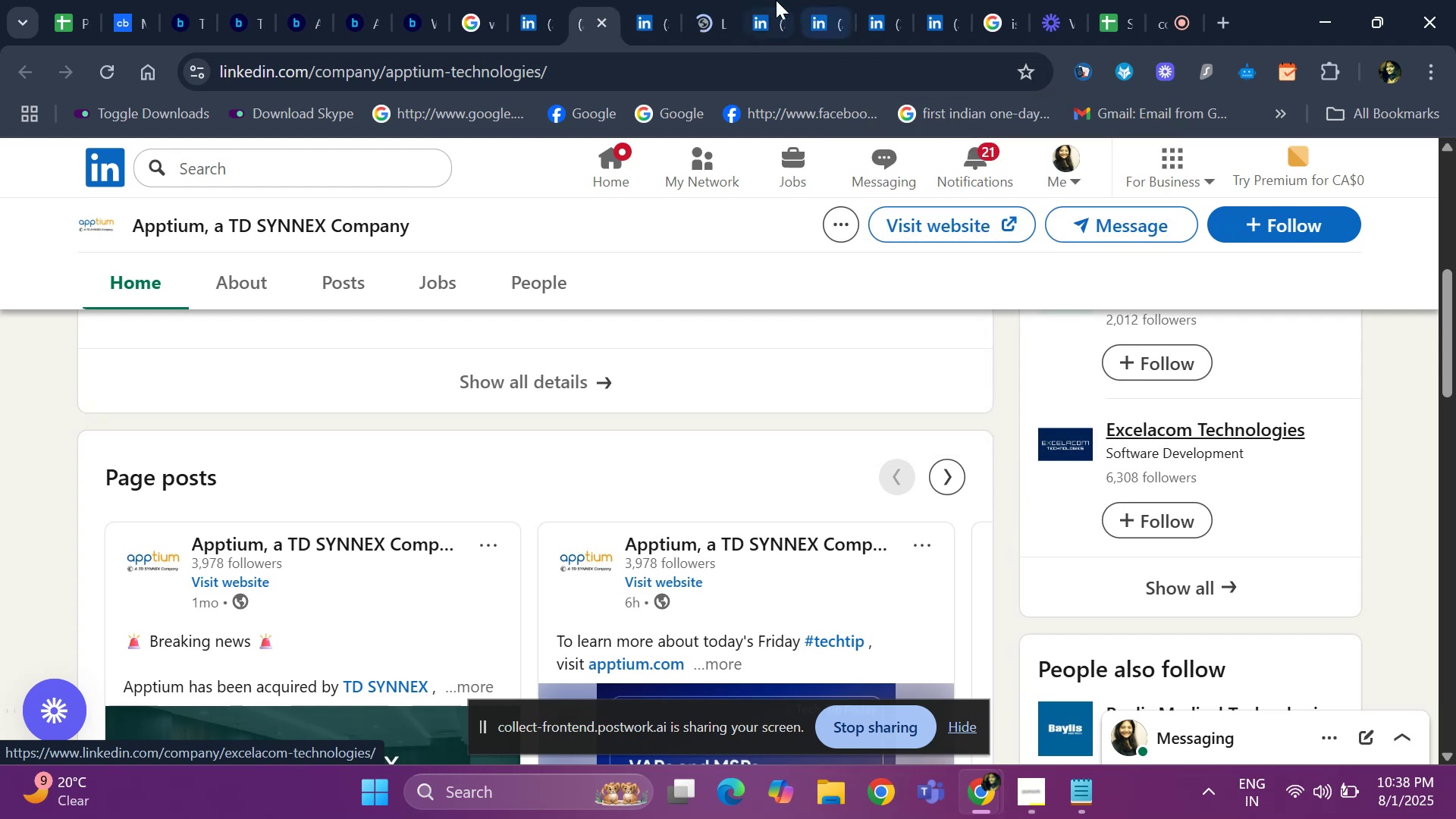 
left_click([711, 0])
 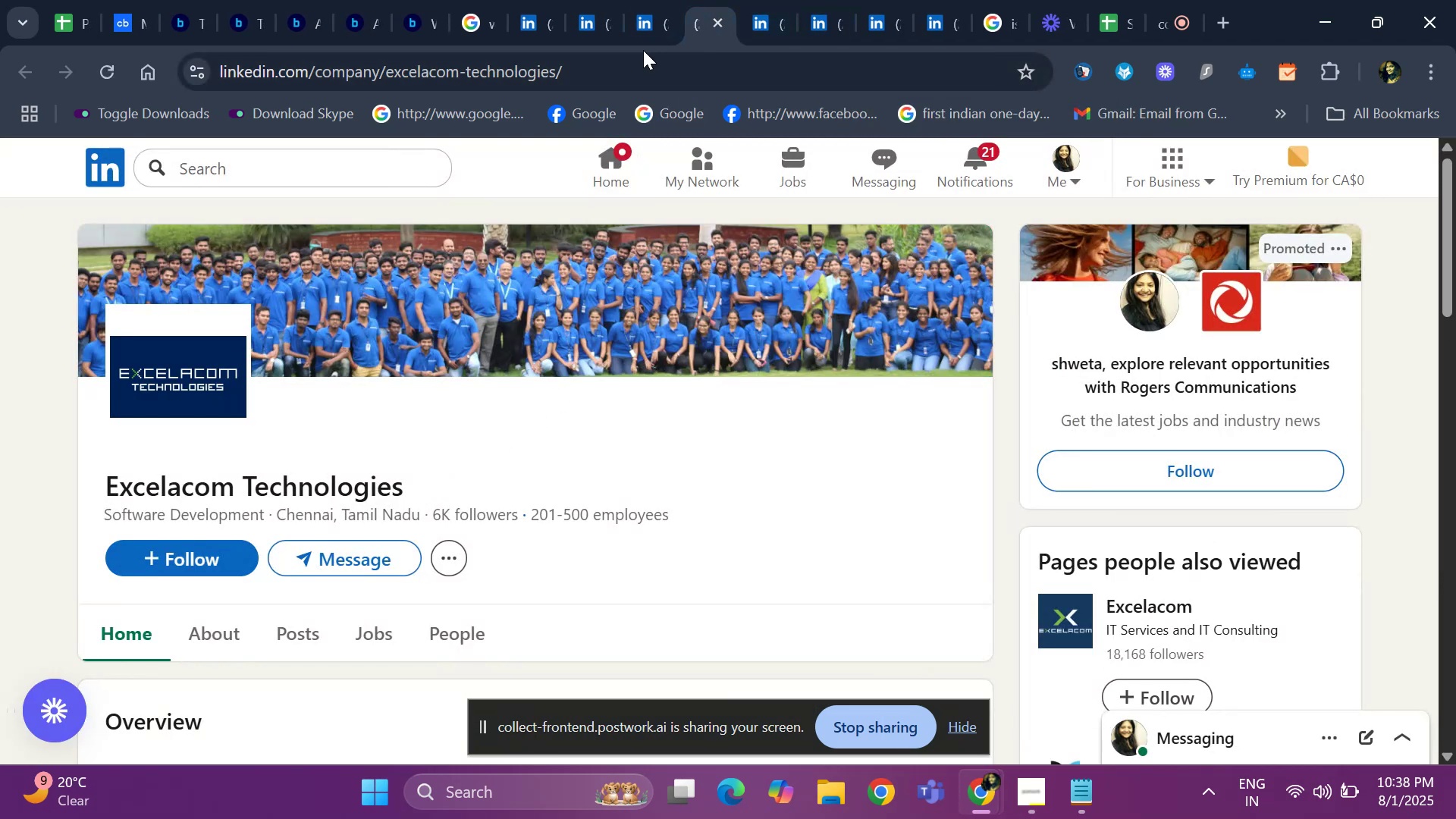 
wait(7.11)
 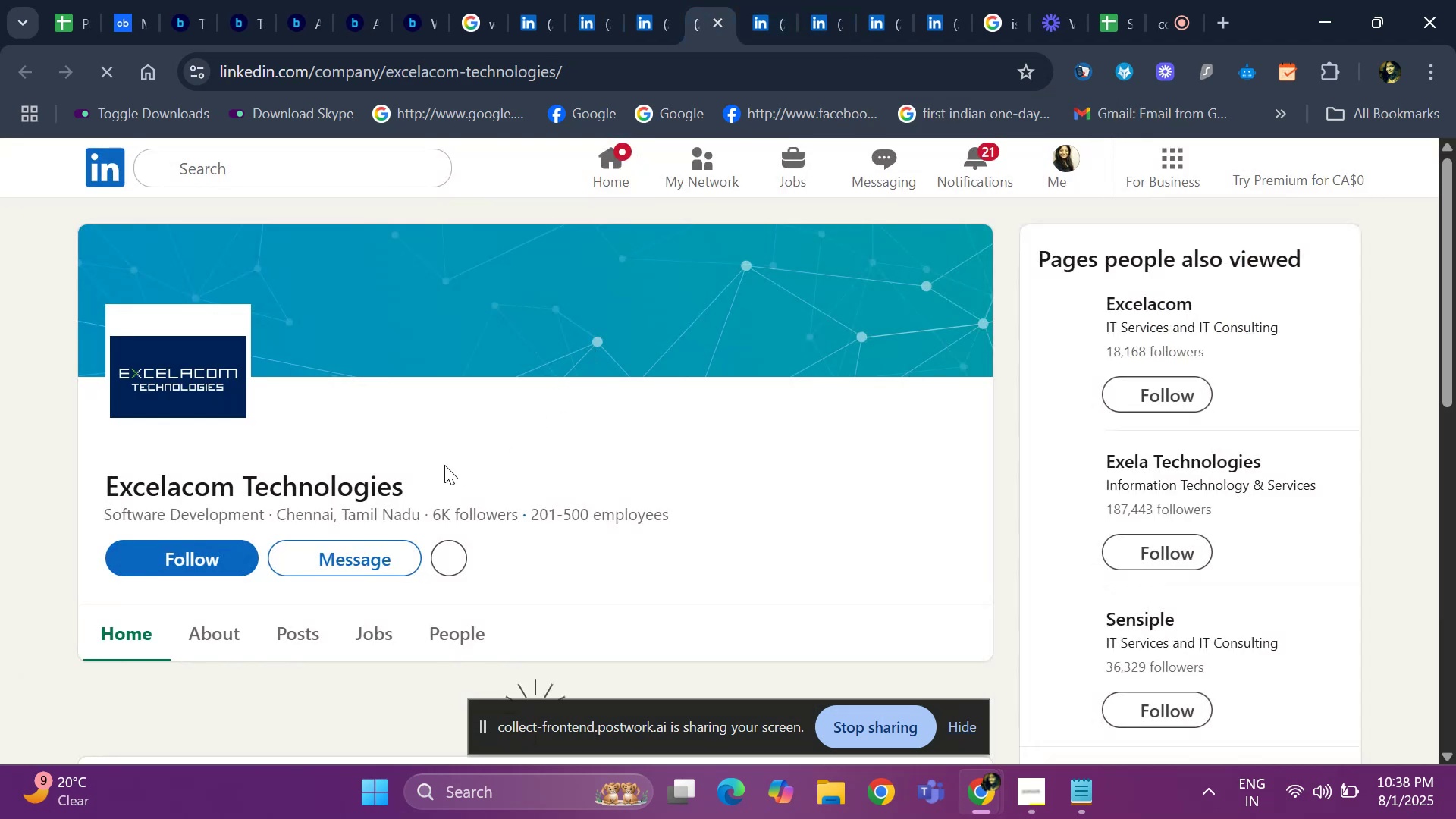 
left_click_drag(start_coordinate=[412, 493], to_coordinate=[99, 481])
 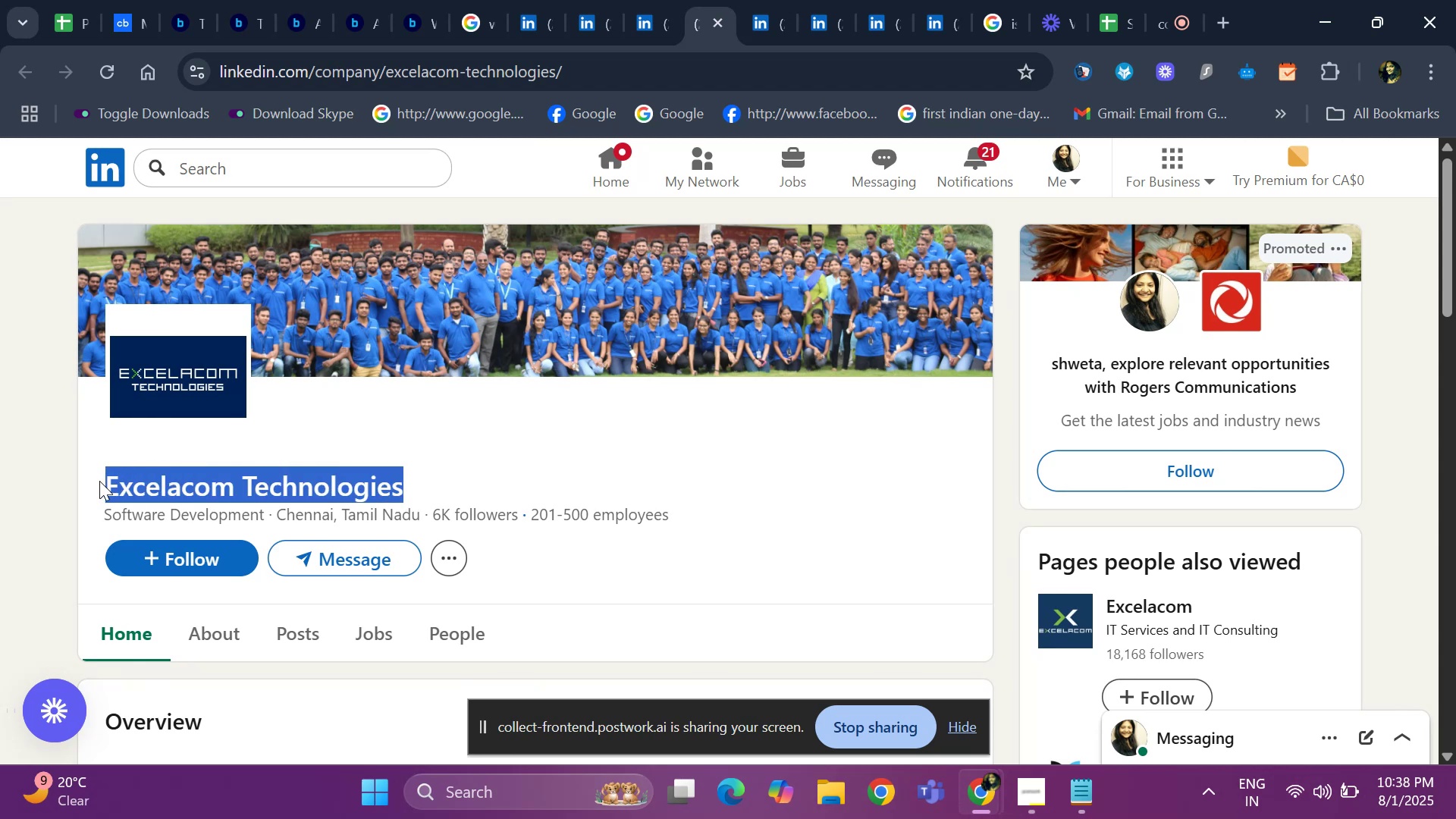 
key(Control+C)
 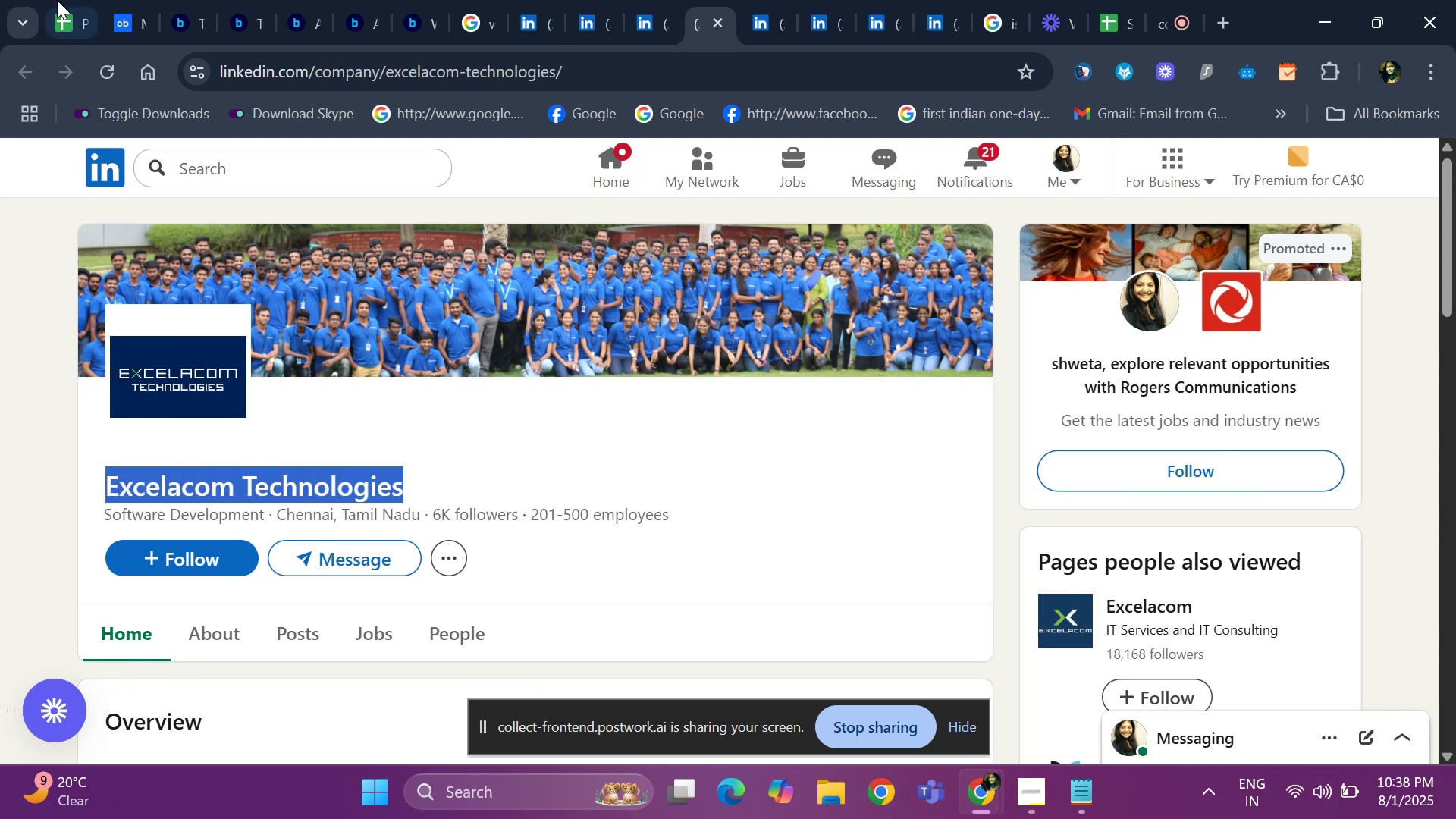 
left_click([57, 0])
 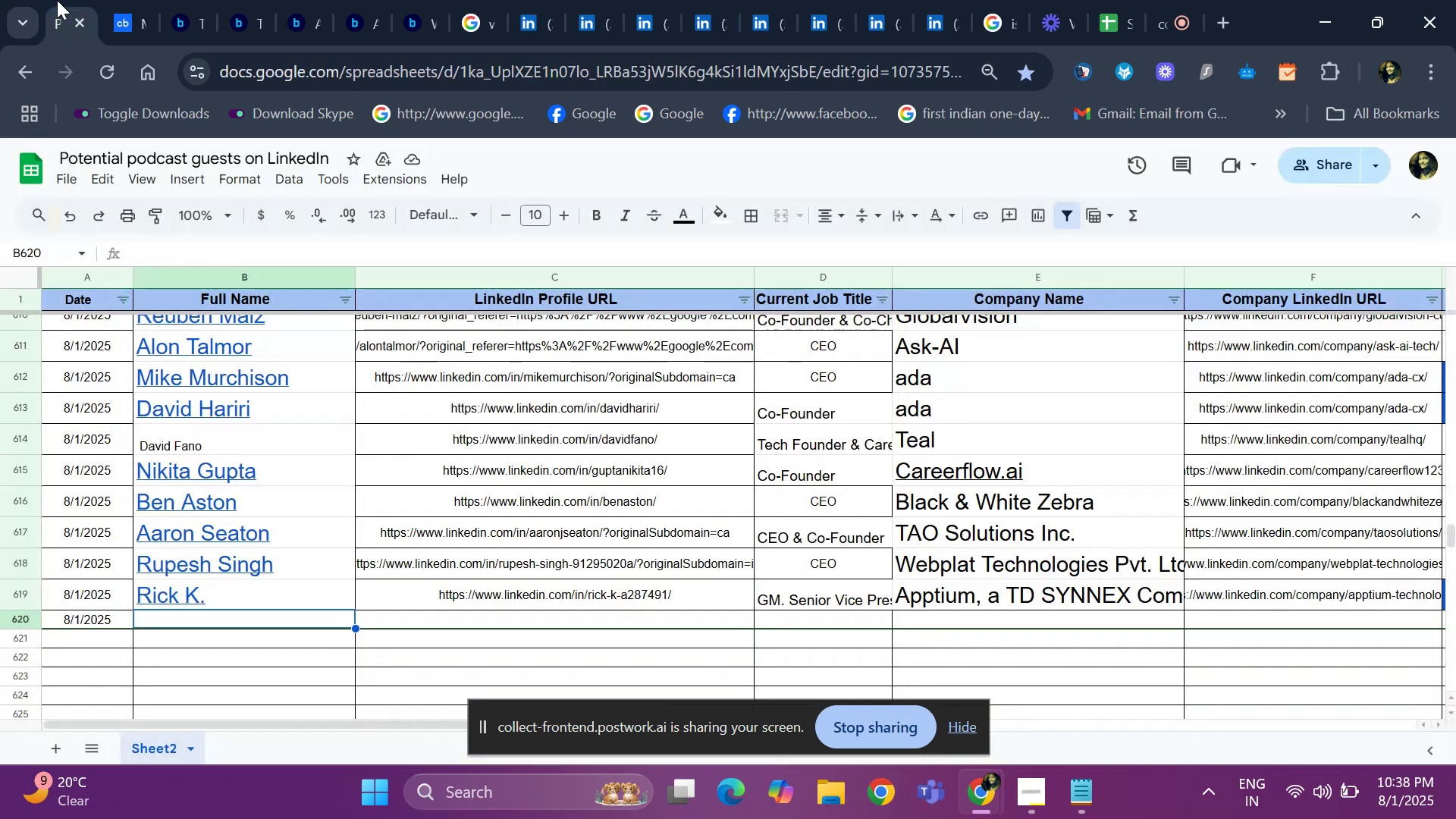 
key(Control+F)
 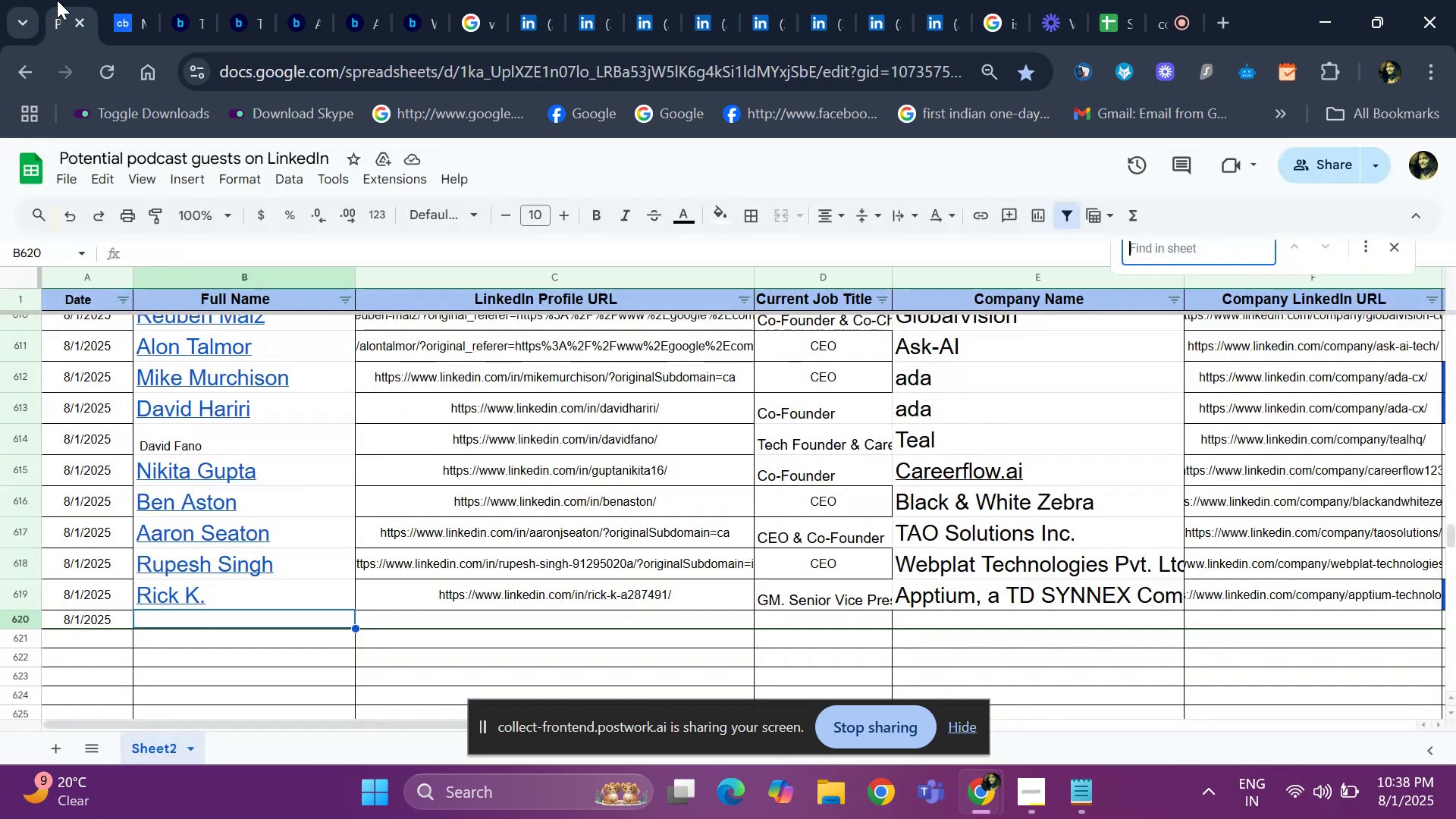 
key(Control+V)
 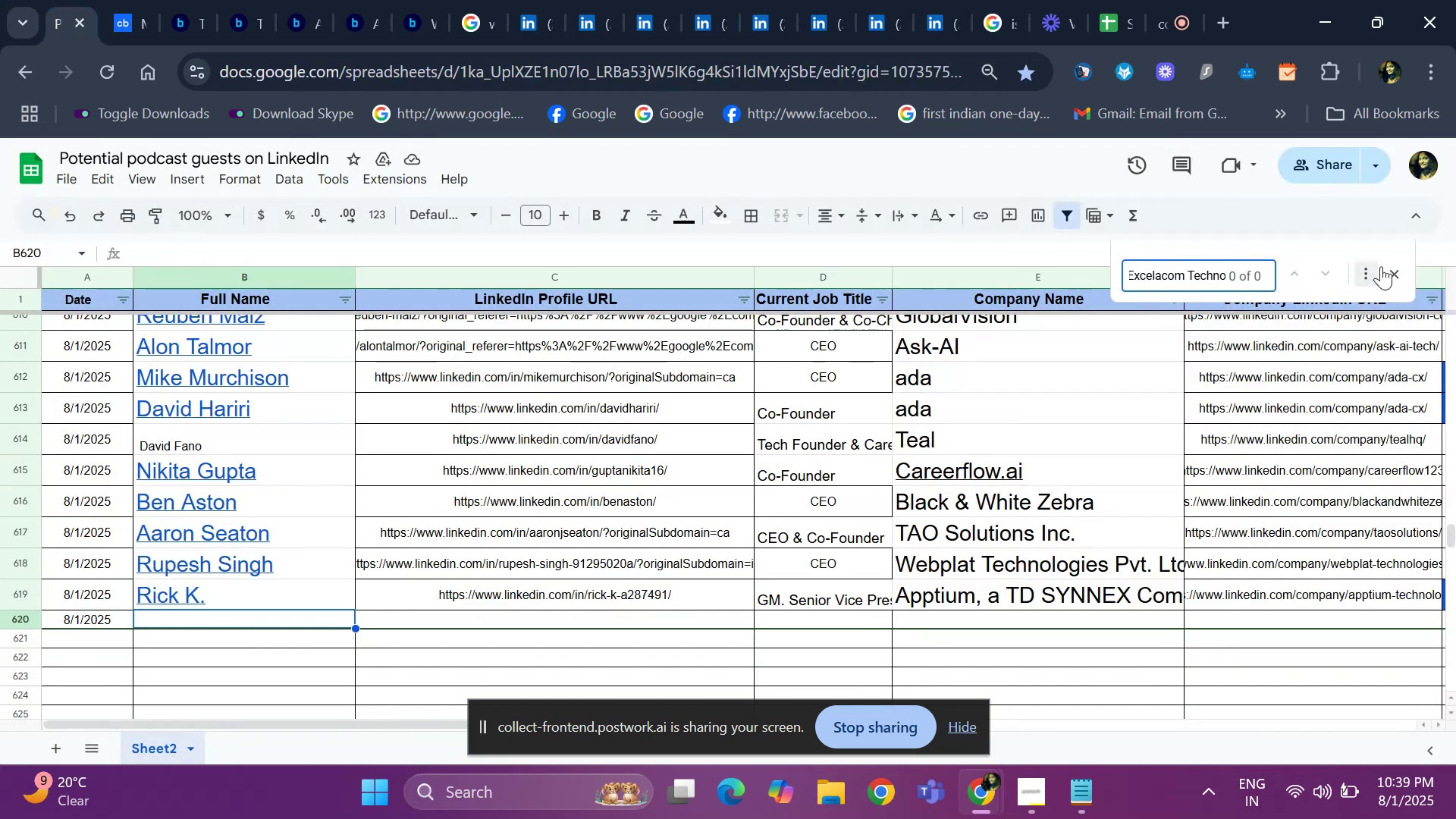 
left_click([1395, 267])
 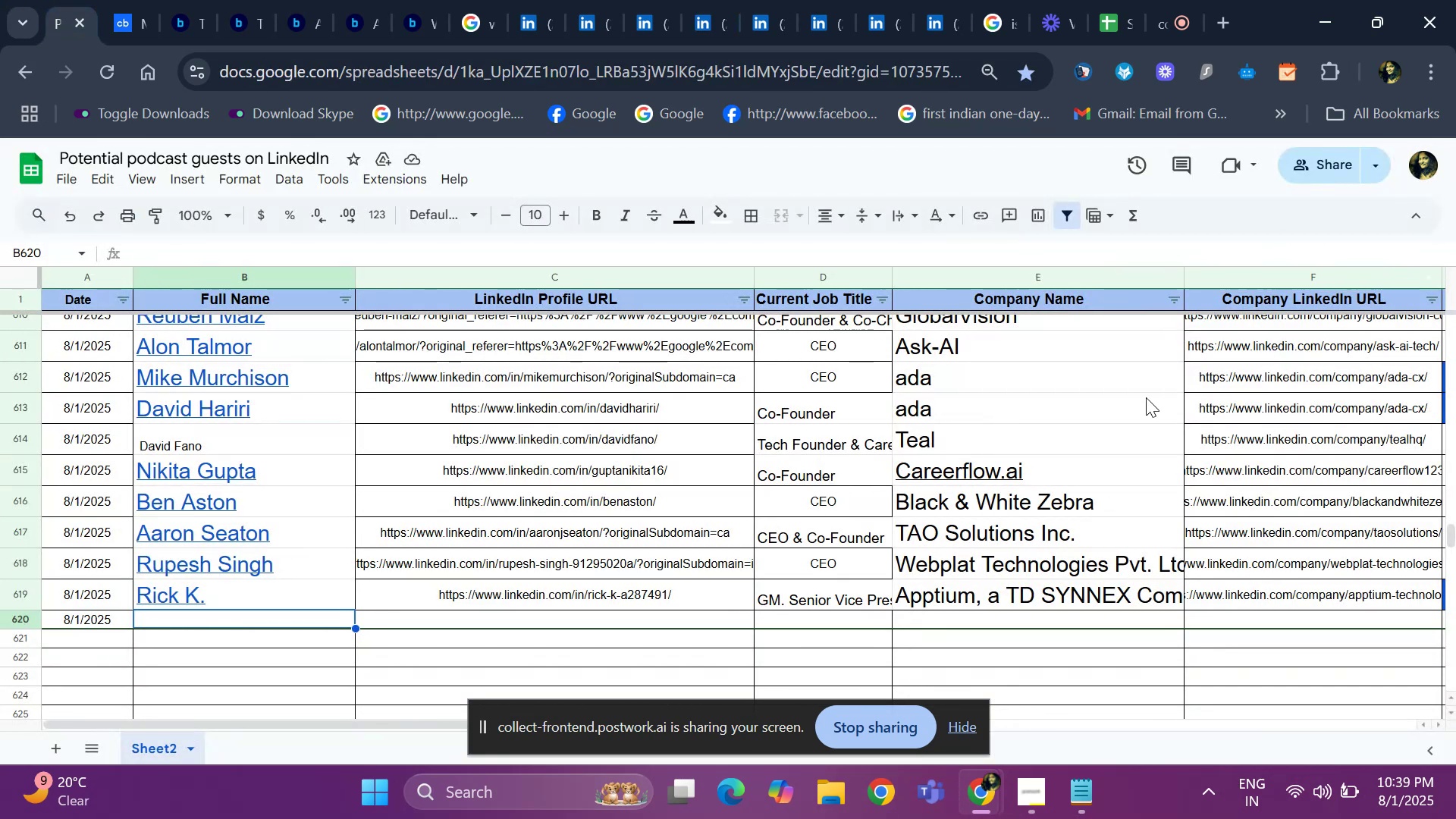 
hold_key(key=ArrowUp, duration=1.36)
 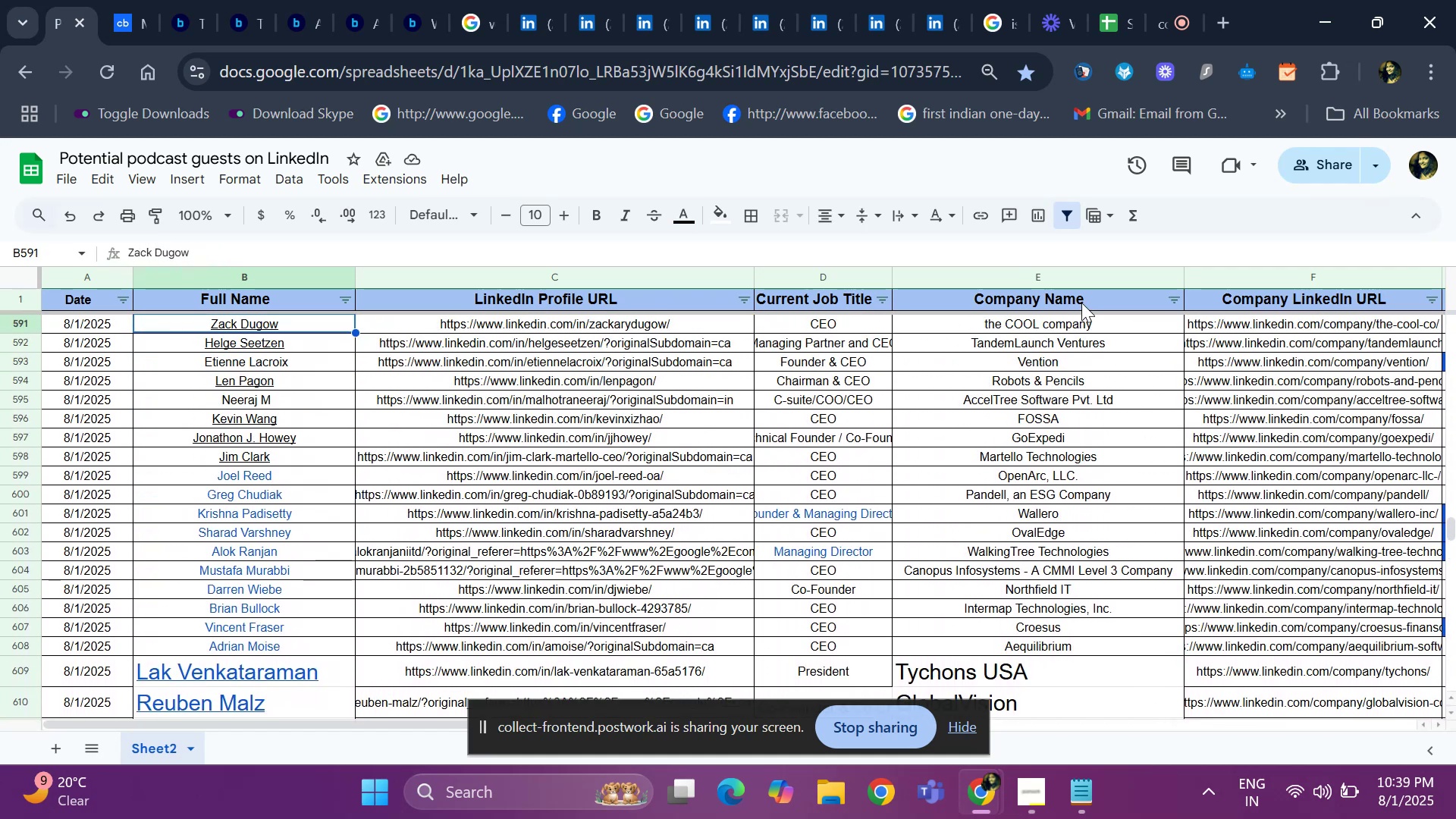 
left_click([1066, 271])
 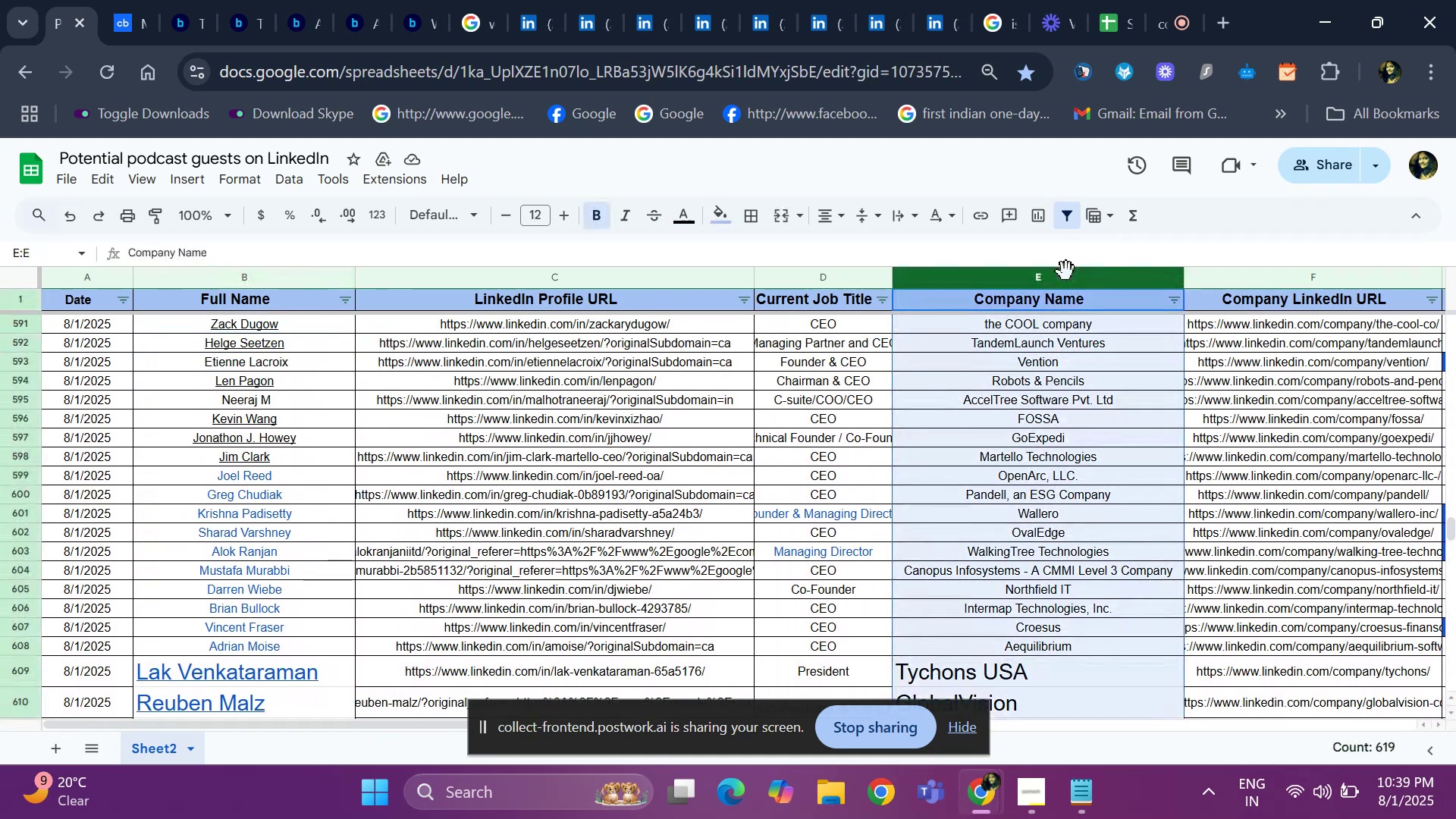 
key(Control+F)
 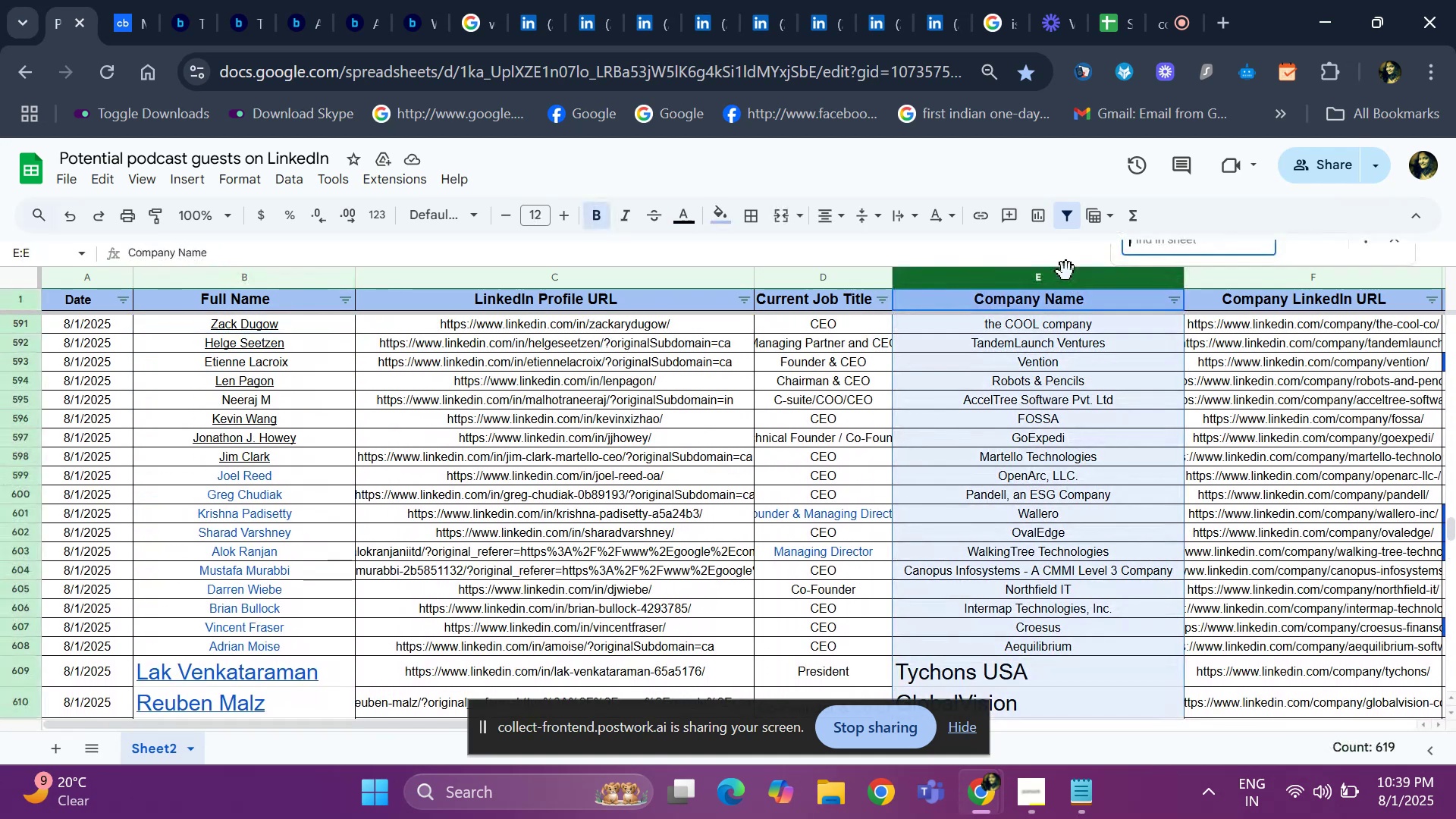 
key(Control+ControlLeft)
 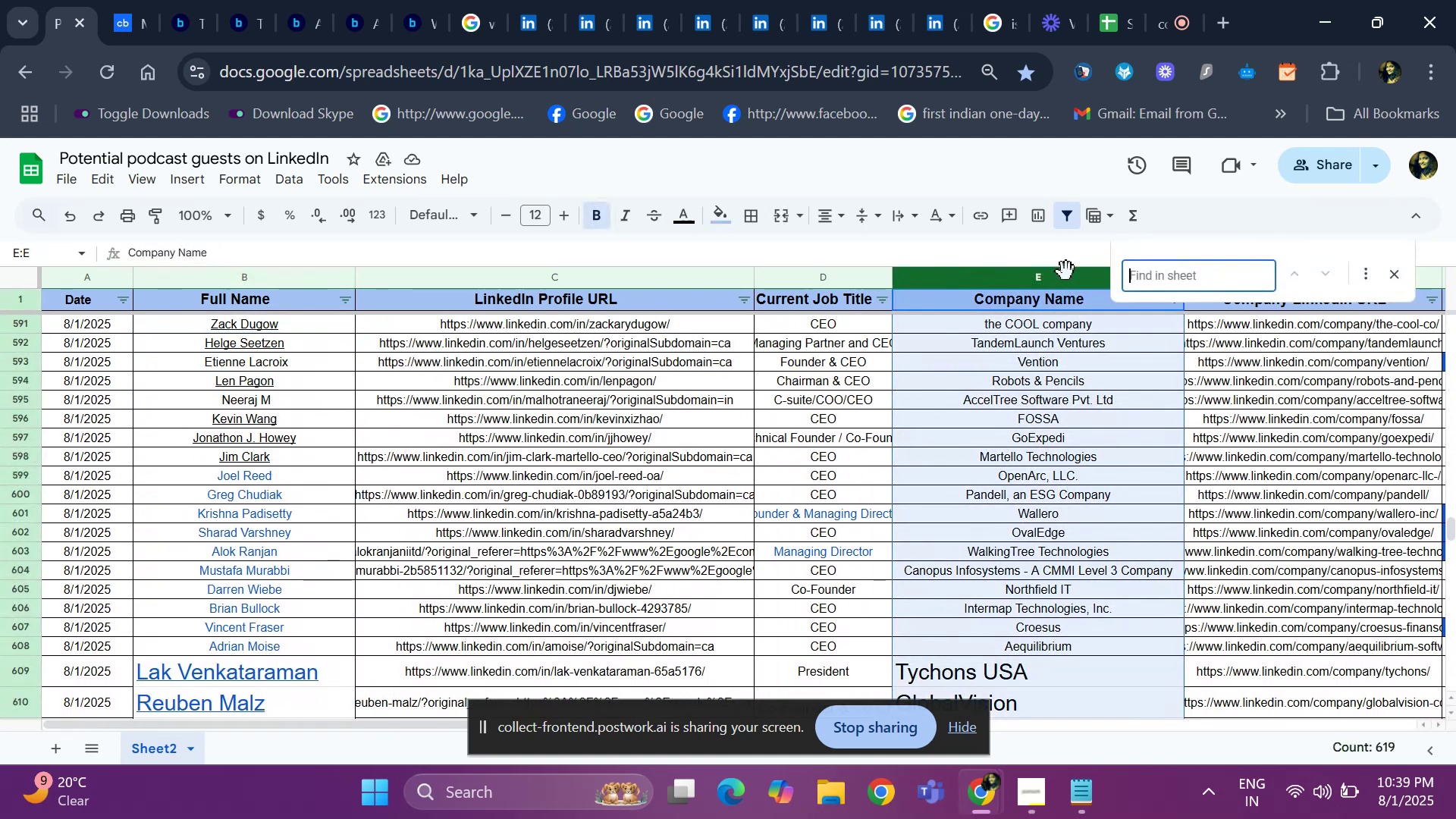 
key(Control+V)
 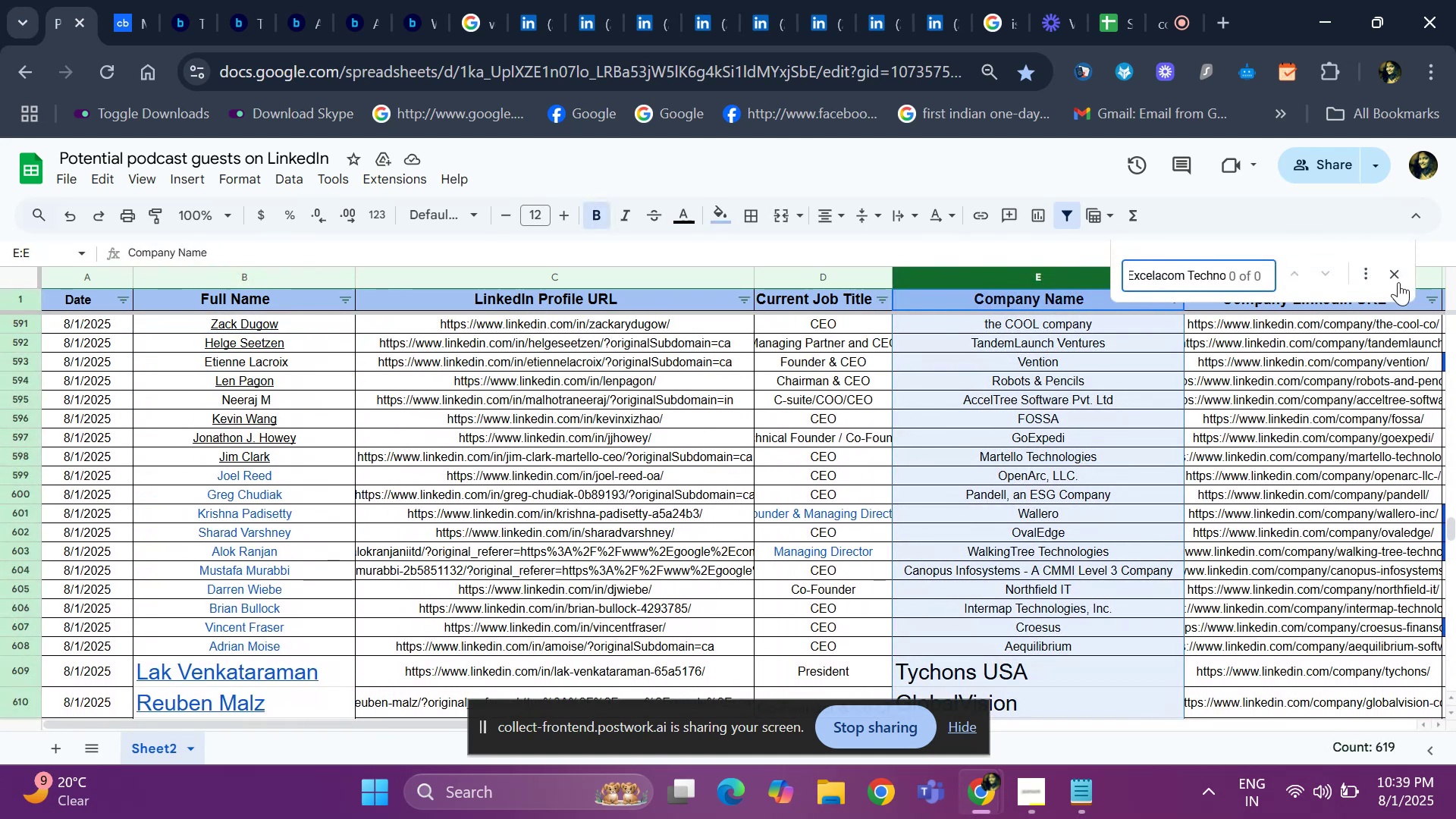 
left_click([1392, 276])
 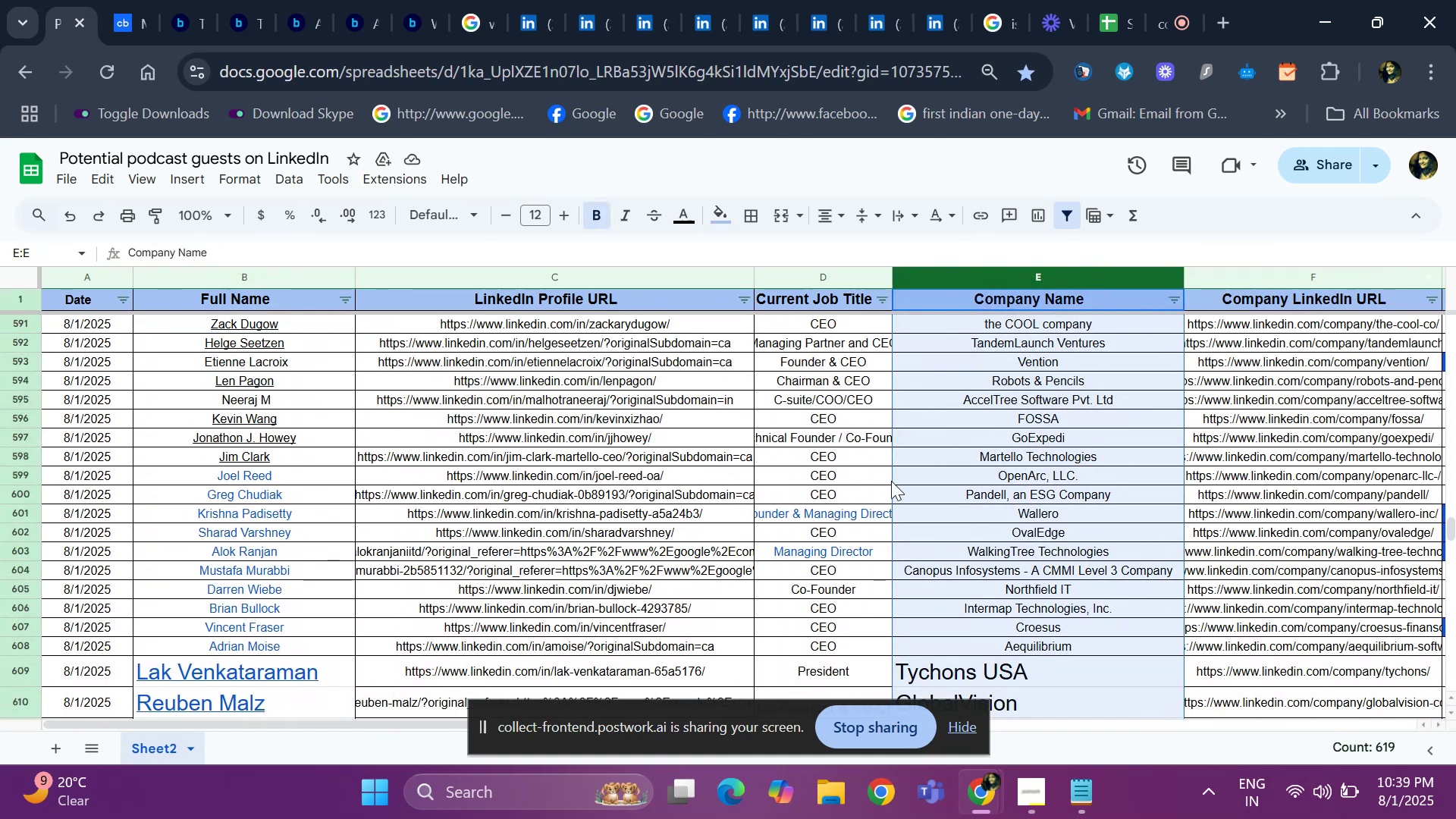 
hold_key(key=ArrowDown, duration=1.52)
 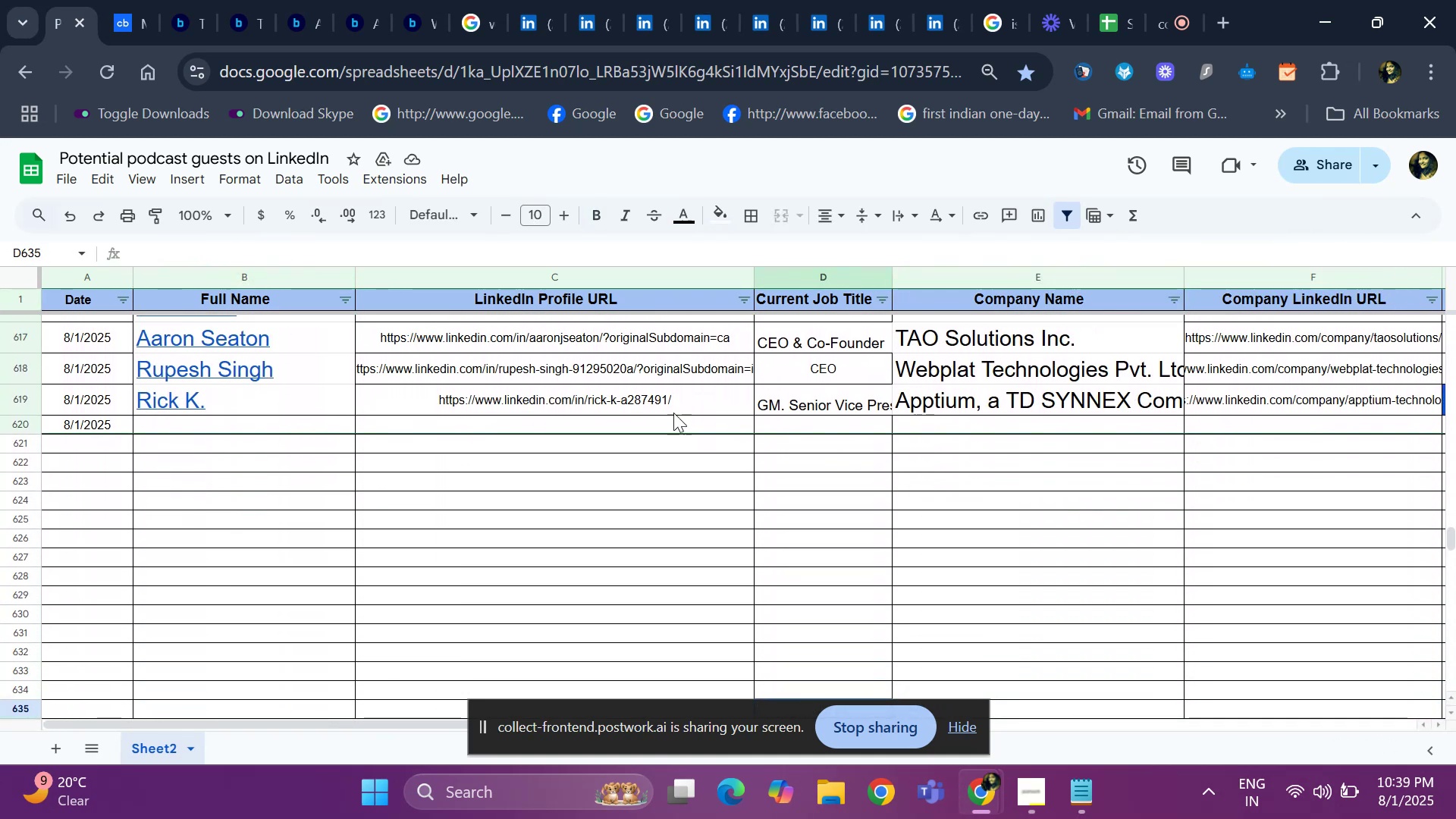 
left_click([891, 481])
 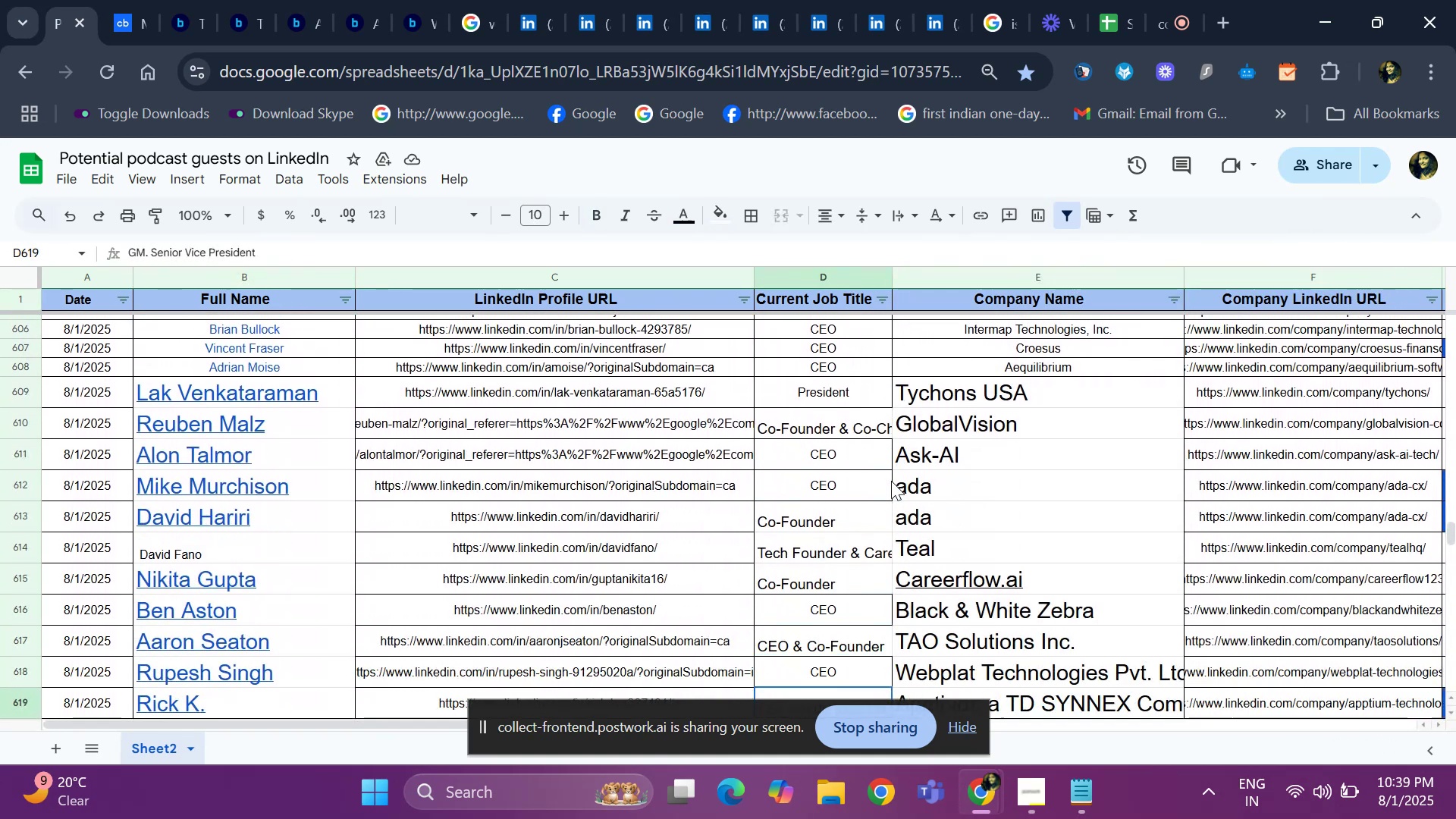 
key(ArrowDown)
 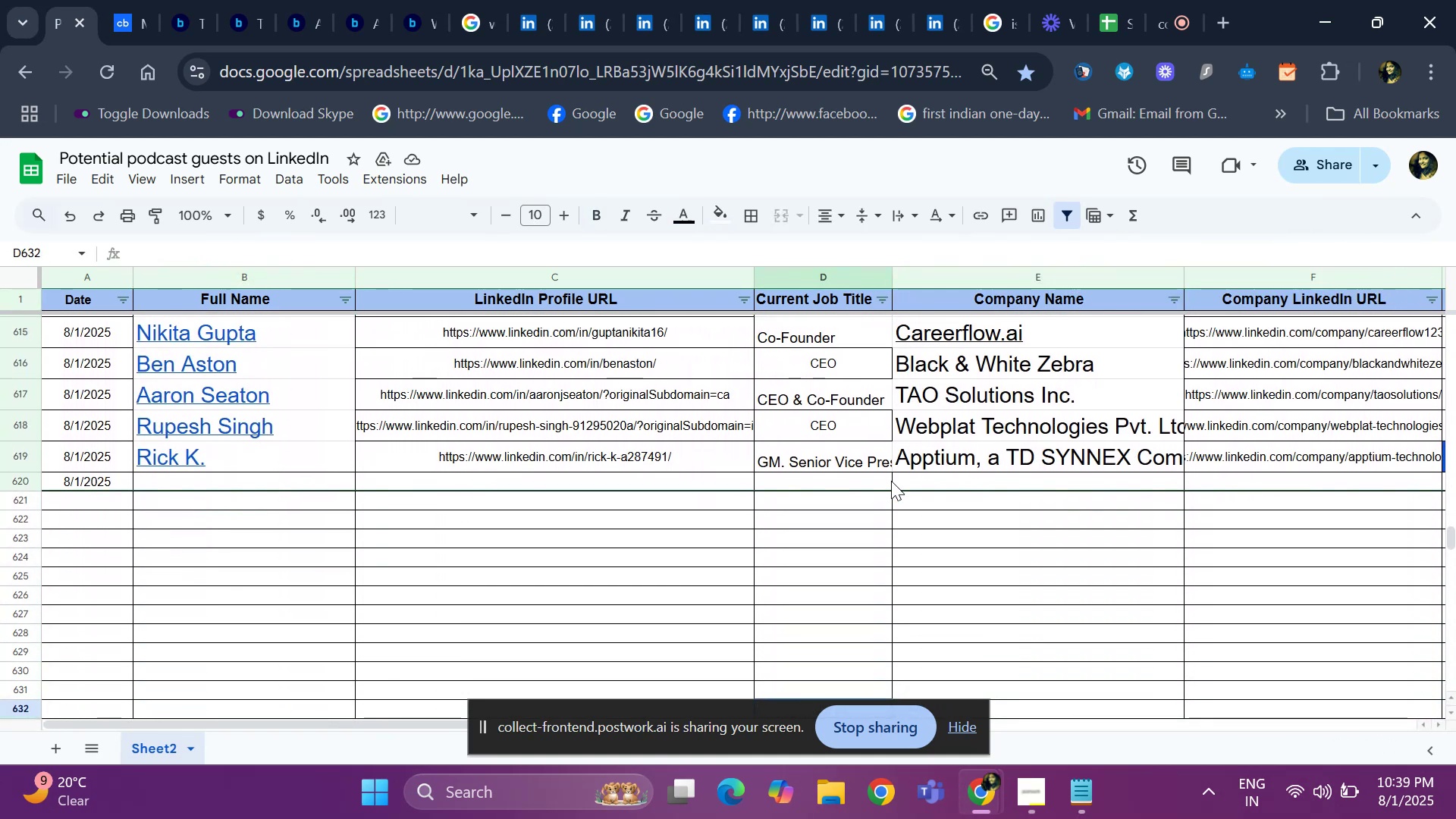 
key(ArrowDown)
 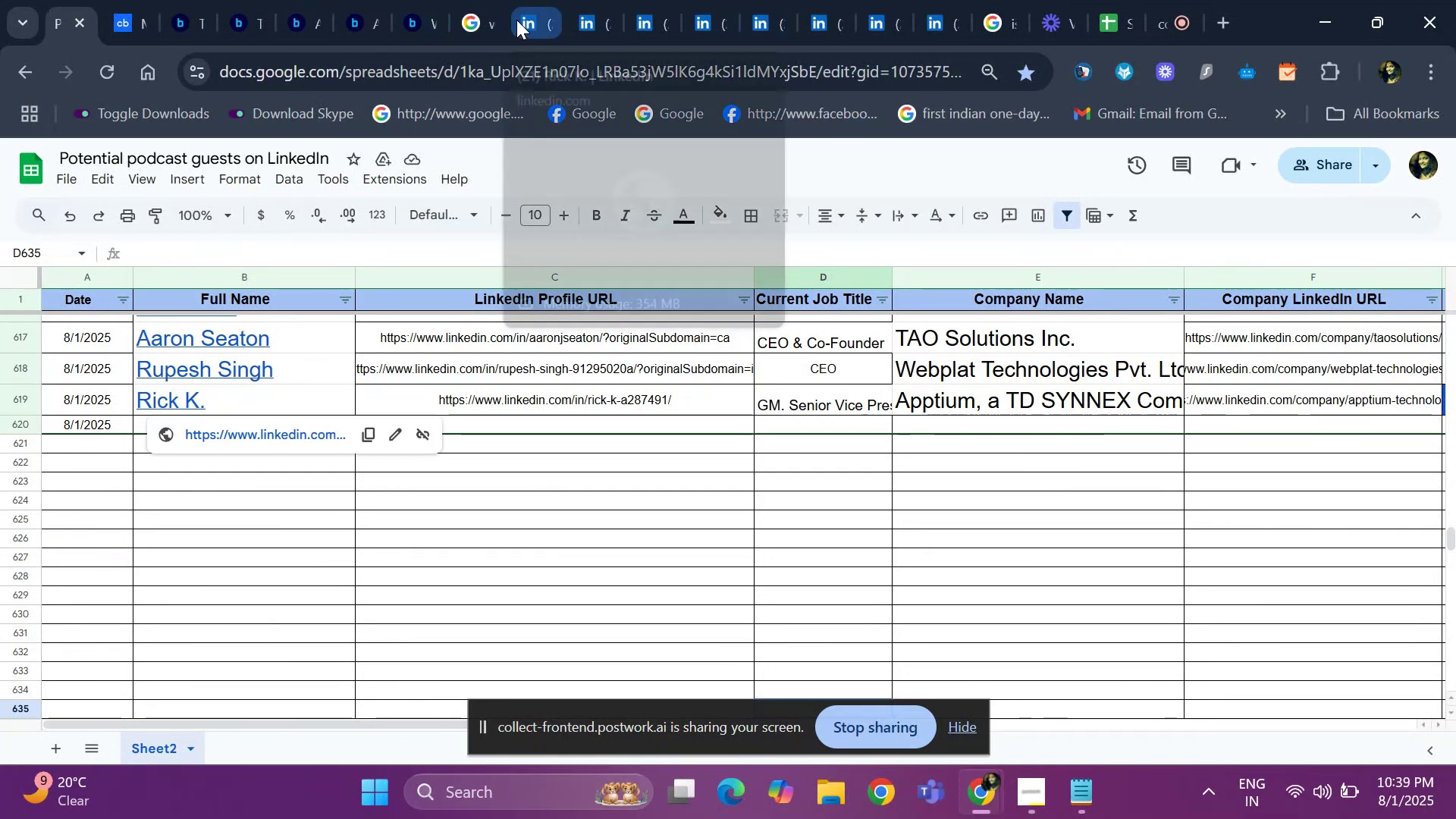 
left_click([479, 20])
 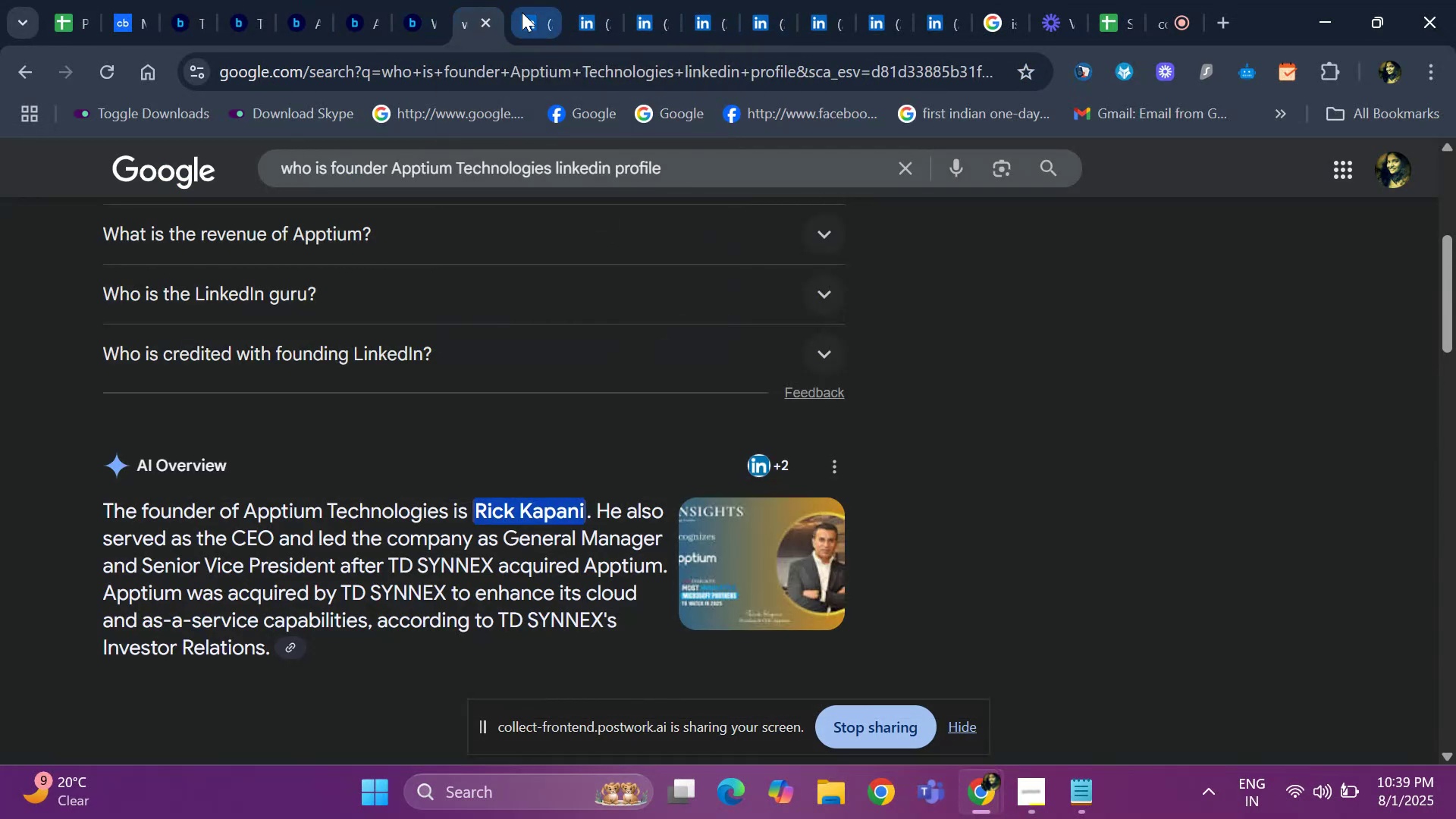 
left_click([522, 12])
 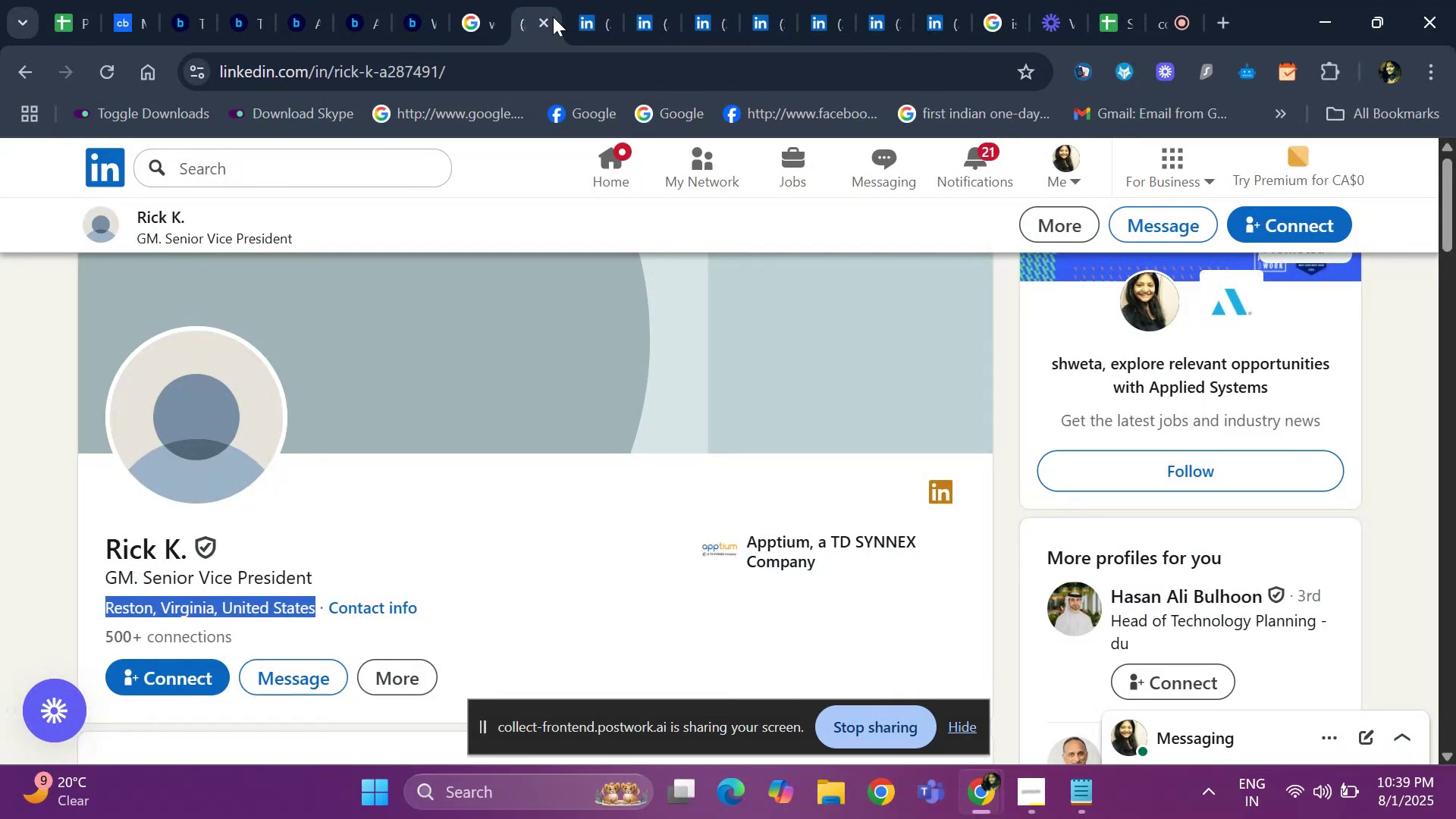 
left_click([587, 17])
 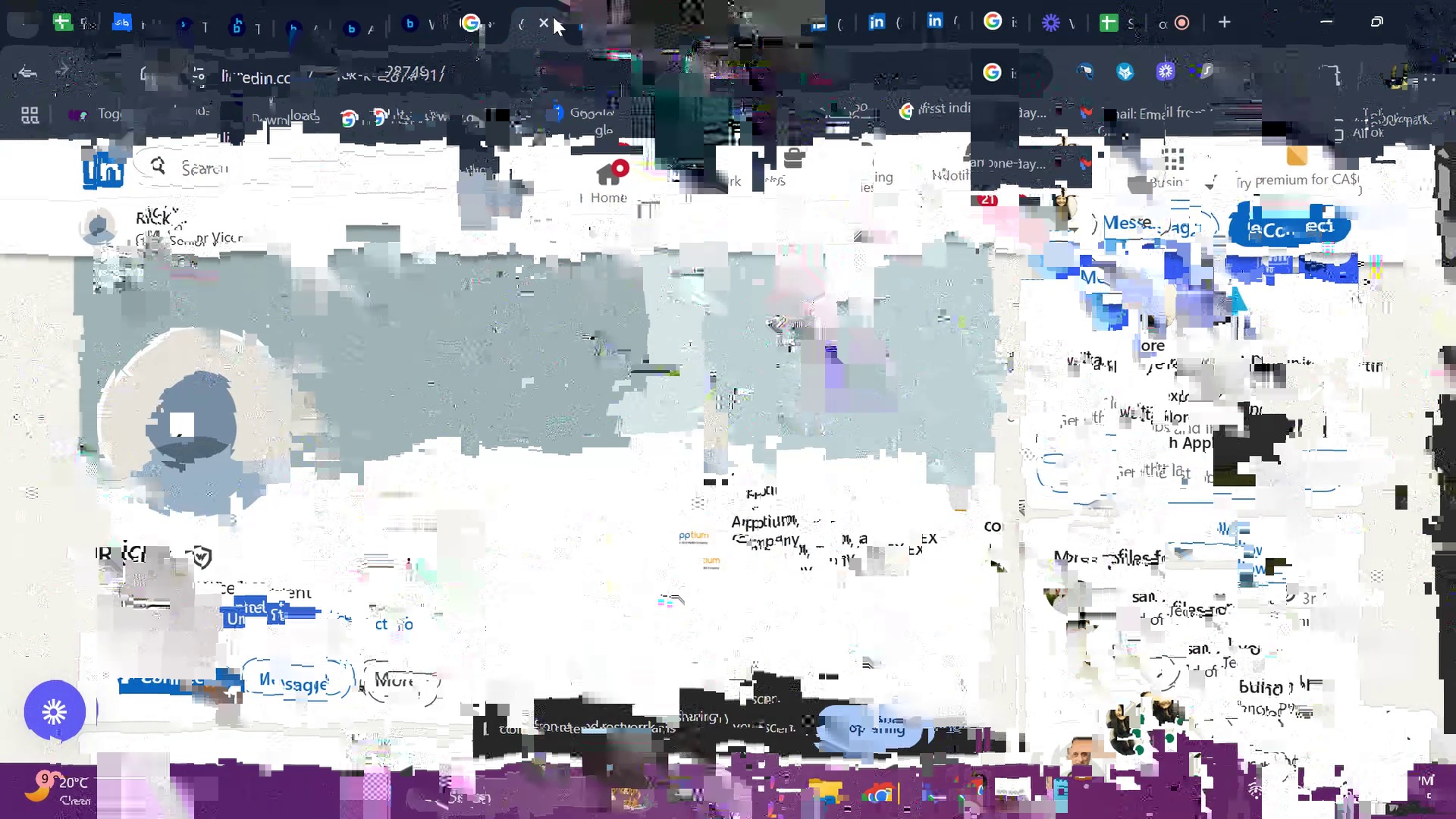 
left_click([488, 10])
 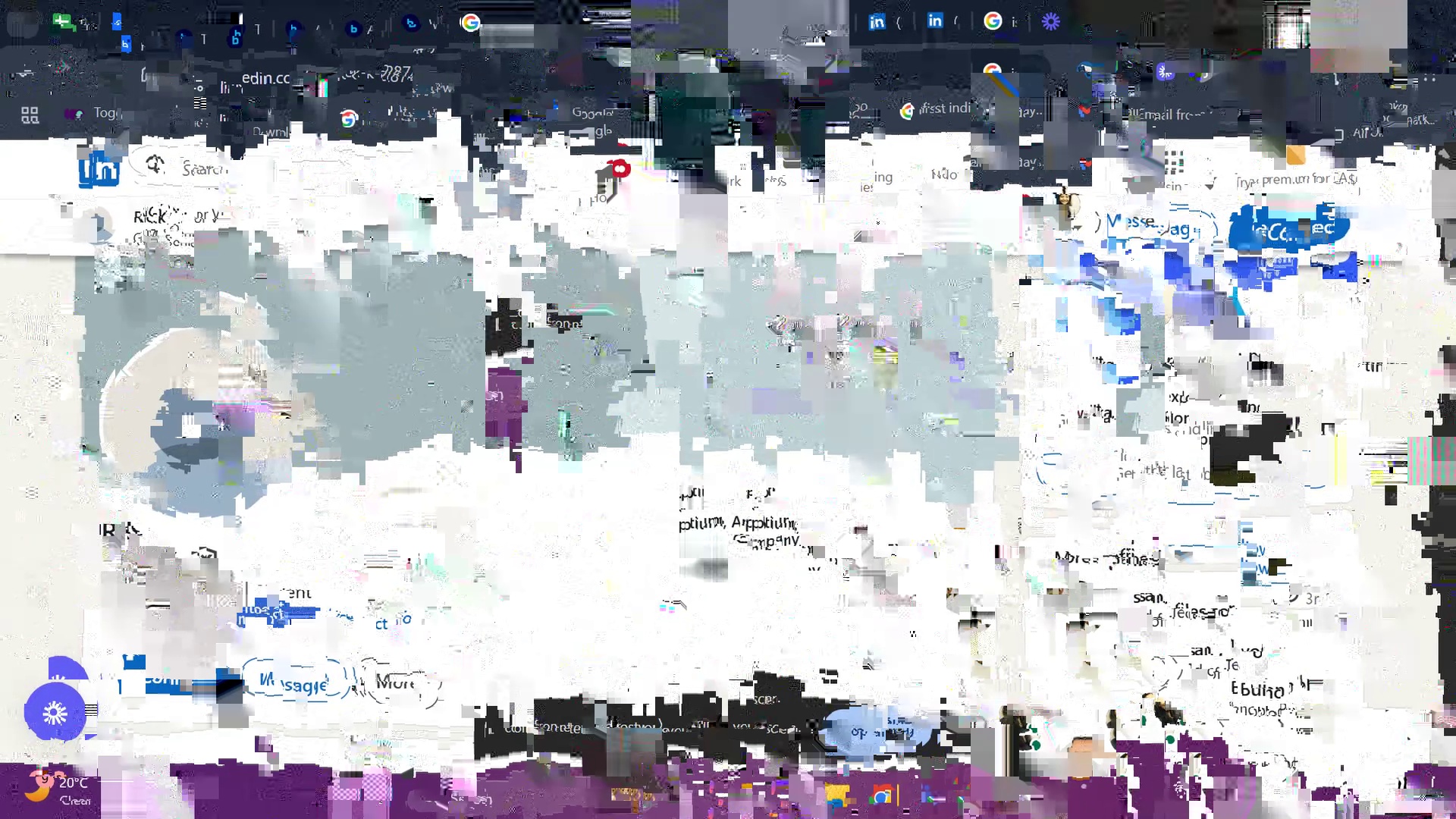 
left_click([548, 168])
 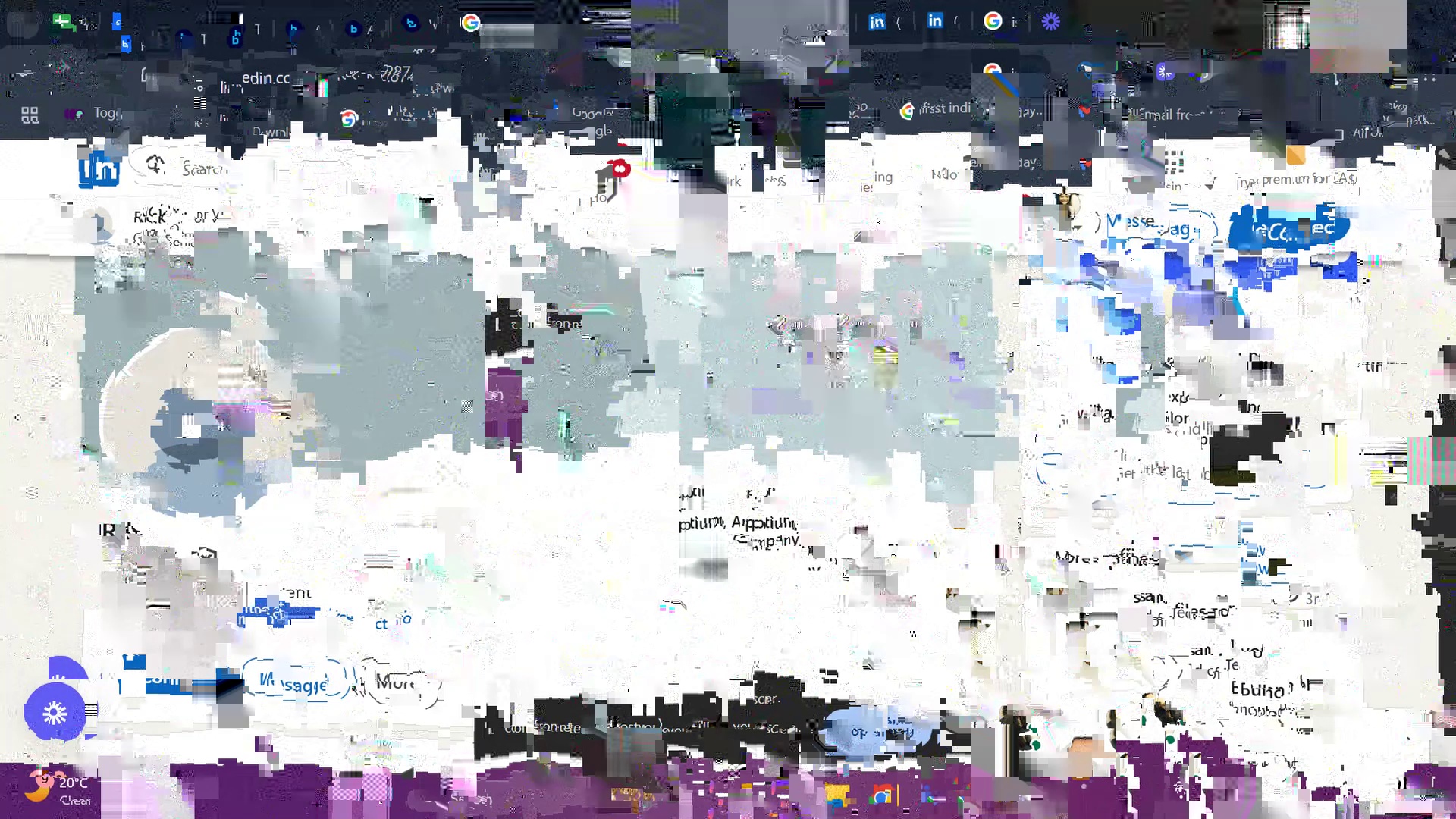 
hold_key(key=Backspace, duration=0.88)
 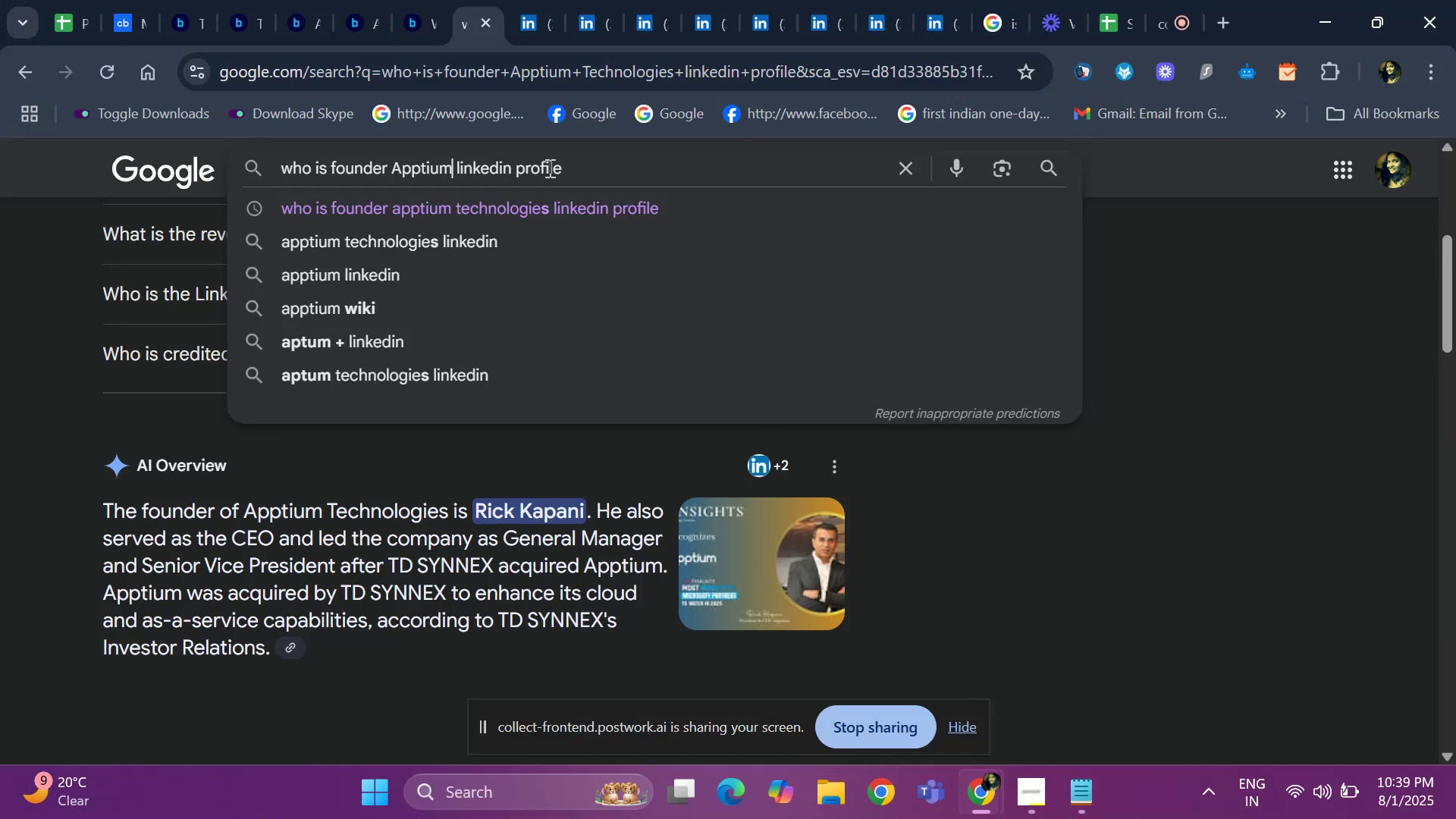 
key(Backspace)
 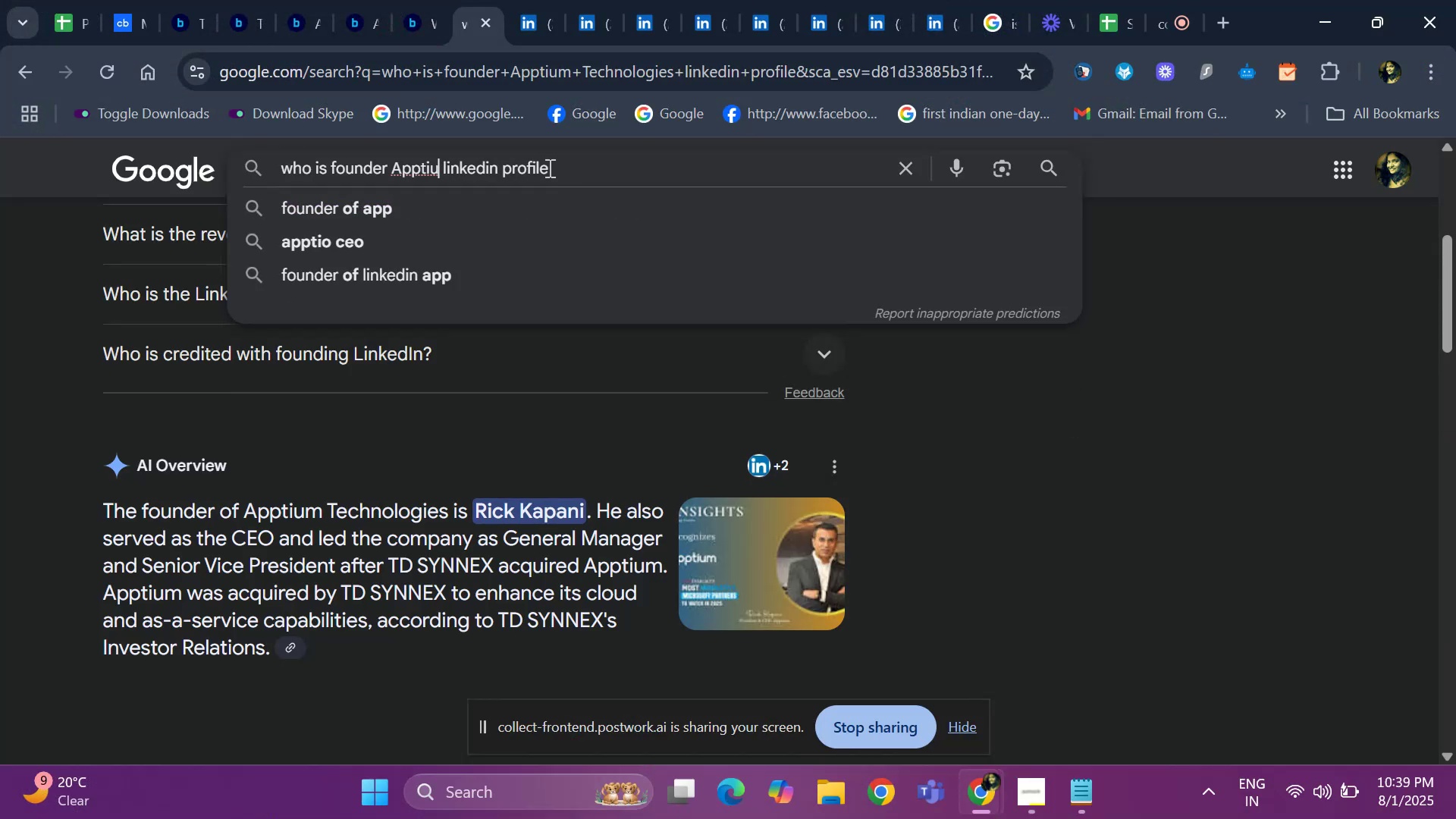 
key(Backspace)
 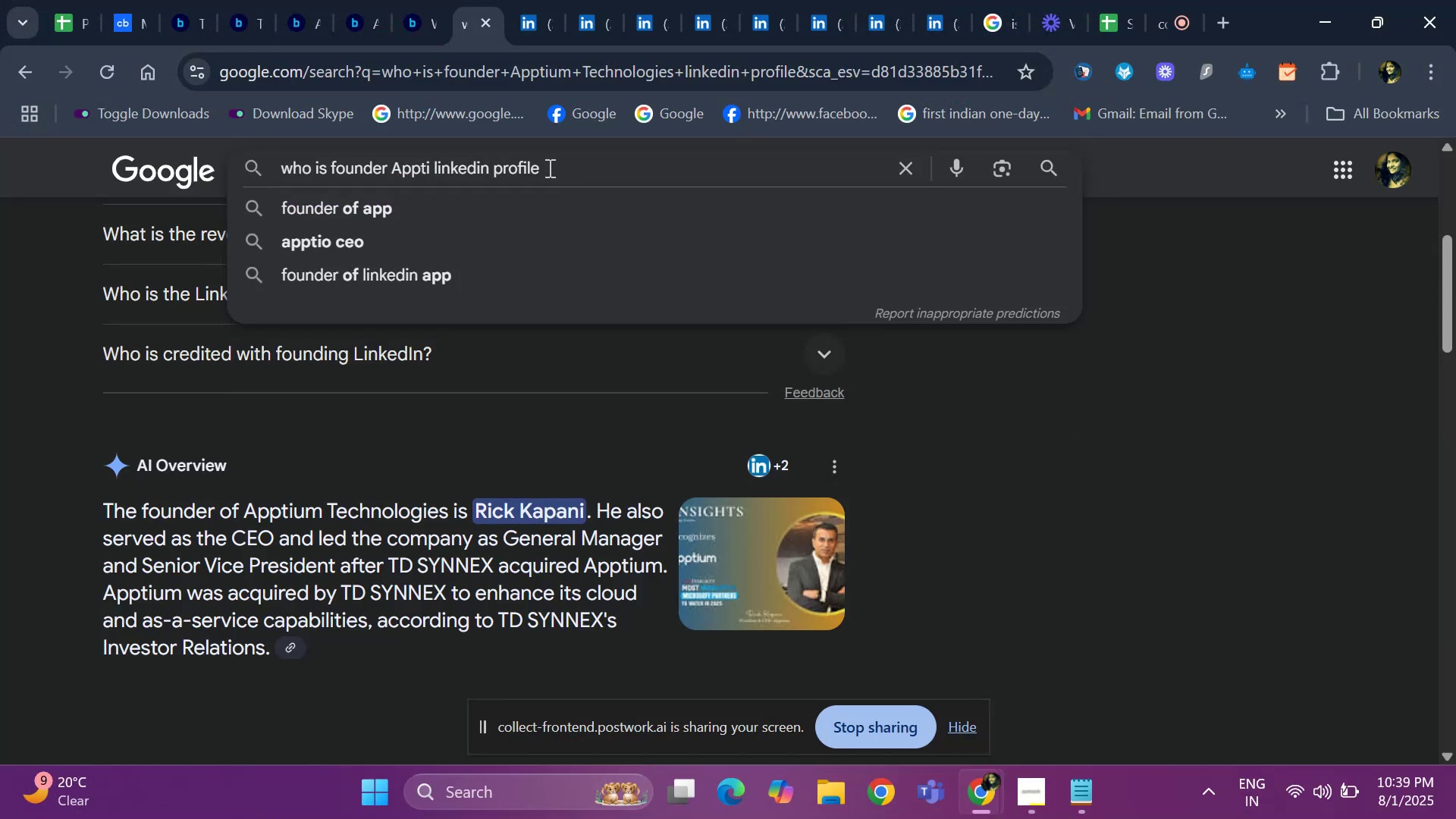 
key(Backspace)
 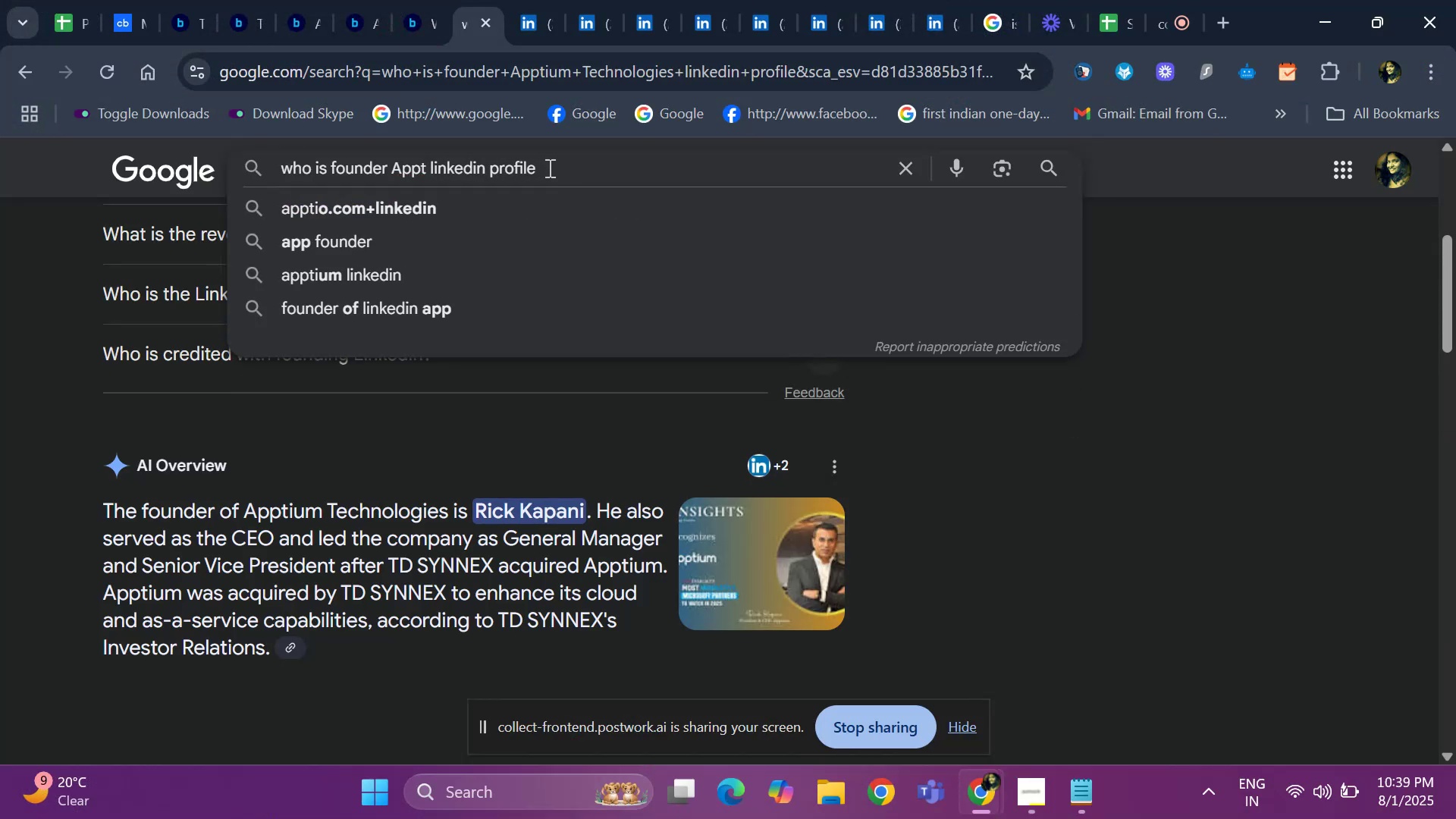 
key(Backspace)
 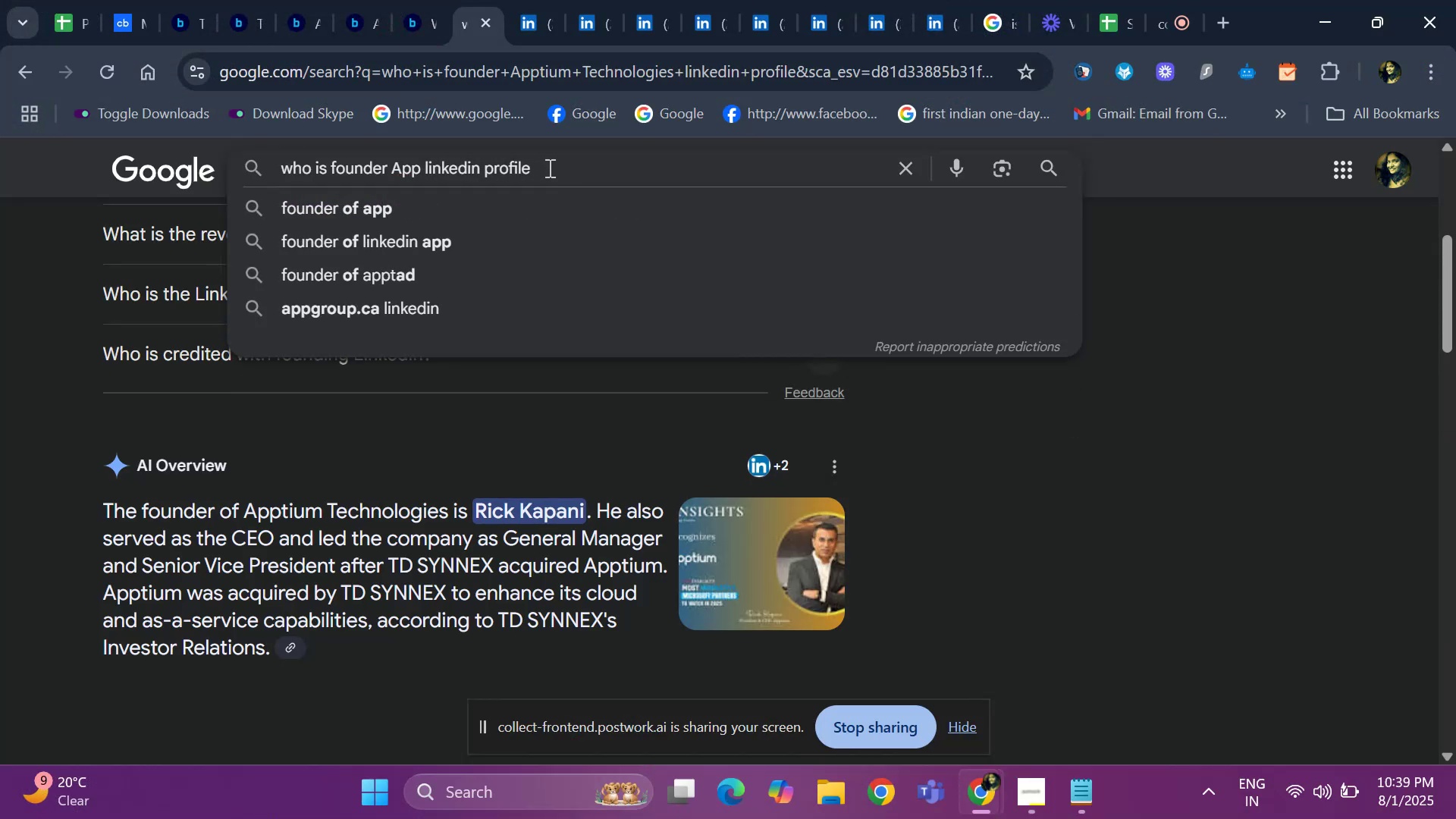 
key(Backspace)
 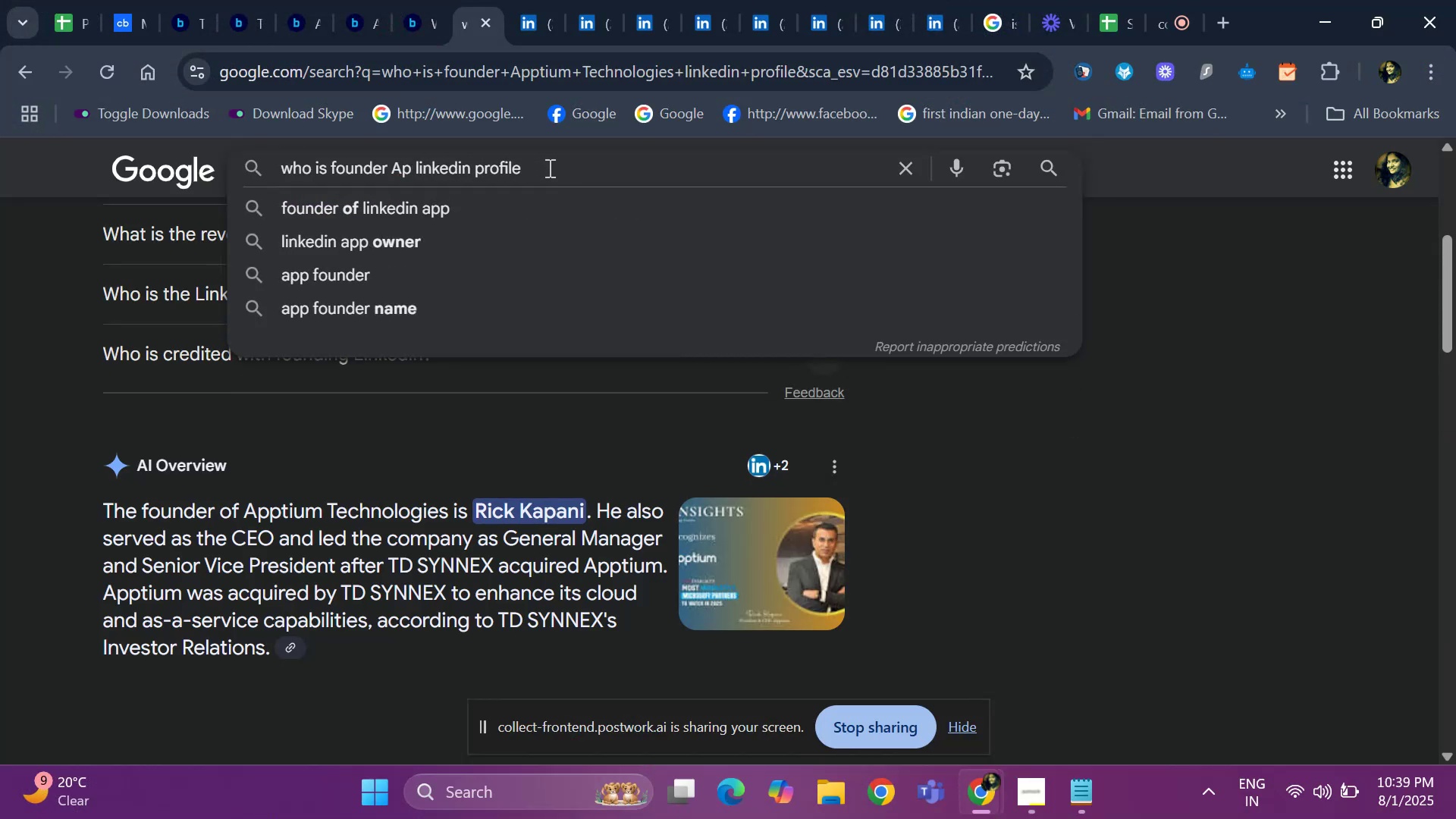 
key(Backspace)
 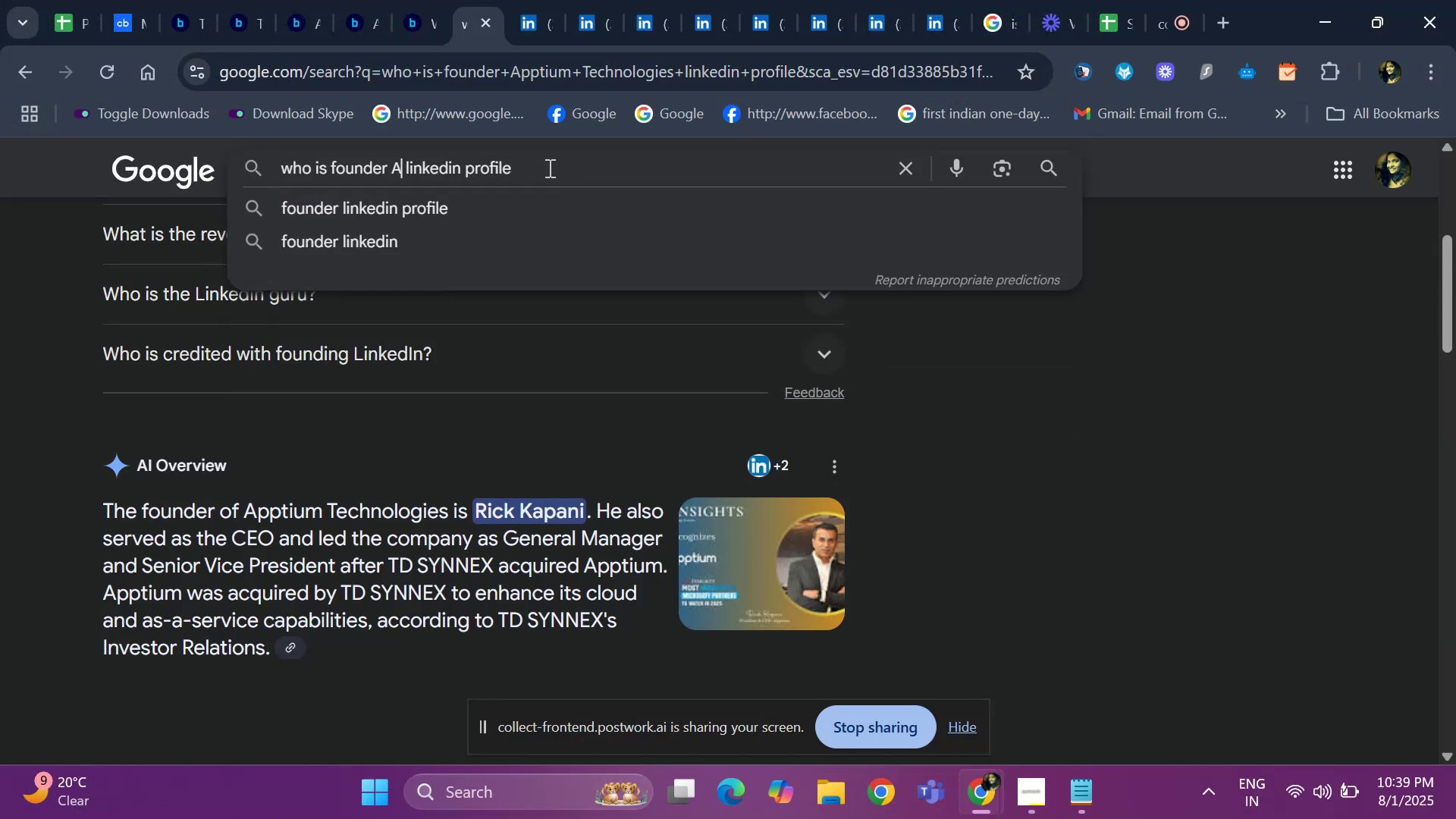 
key(Backspace)
 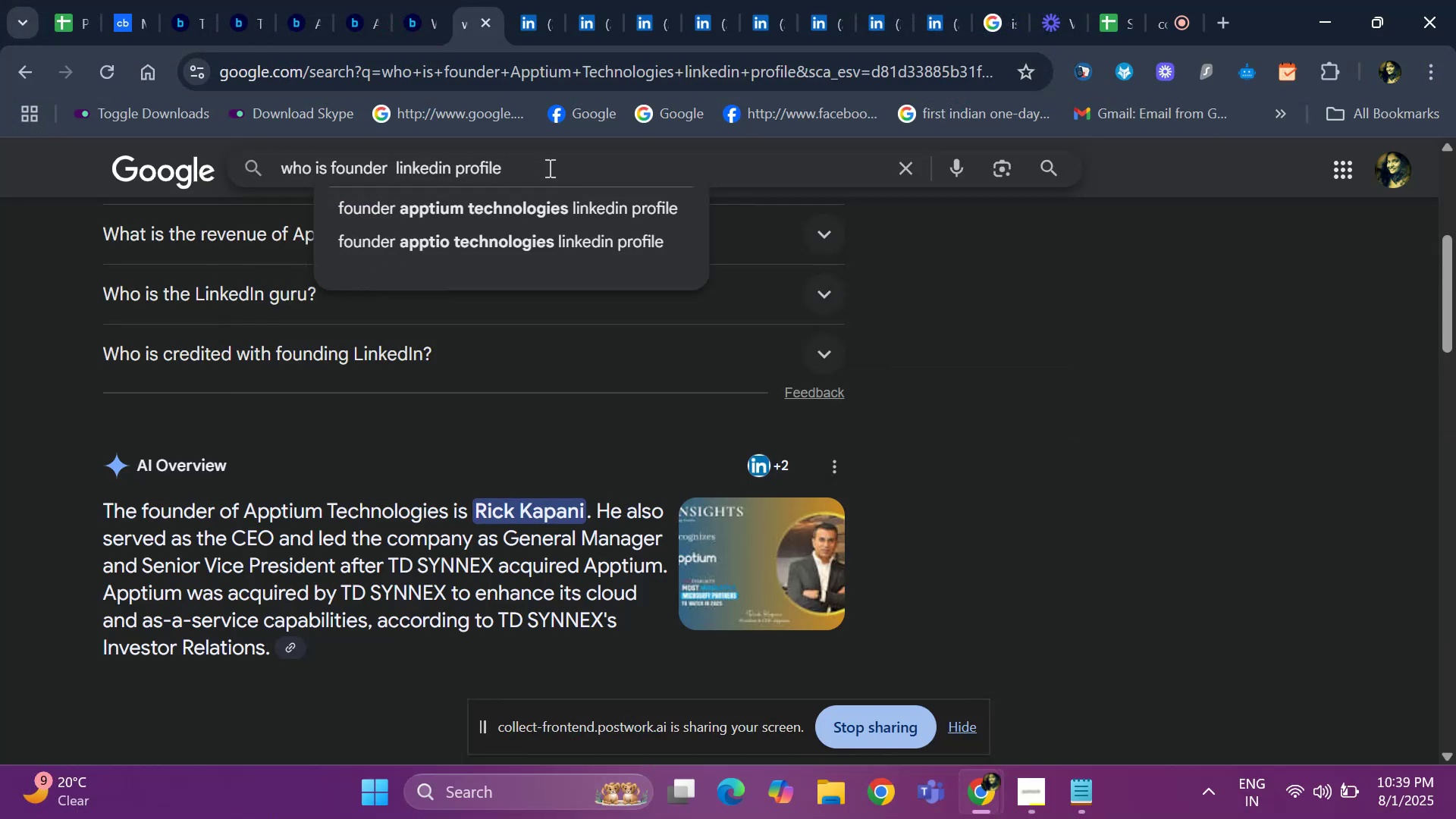 
key(Control+V)
 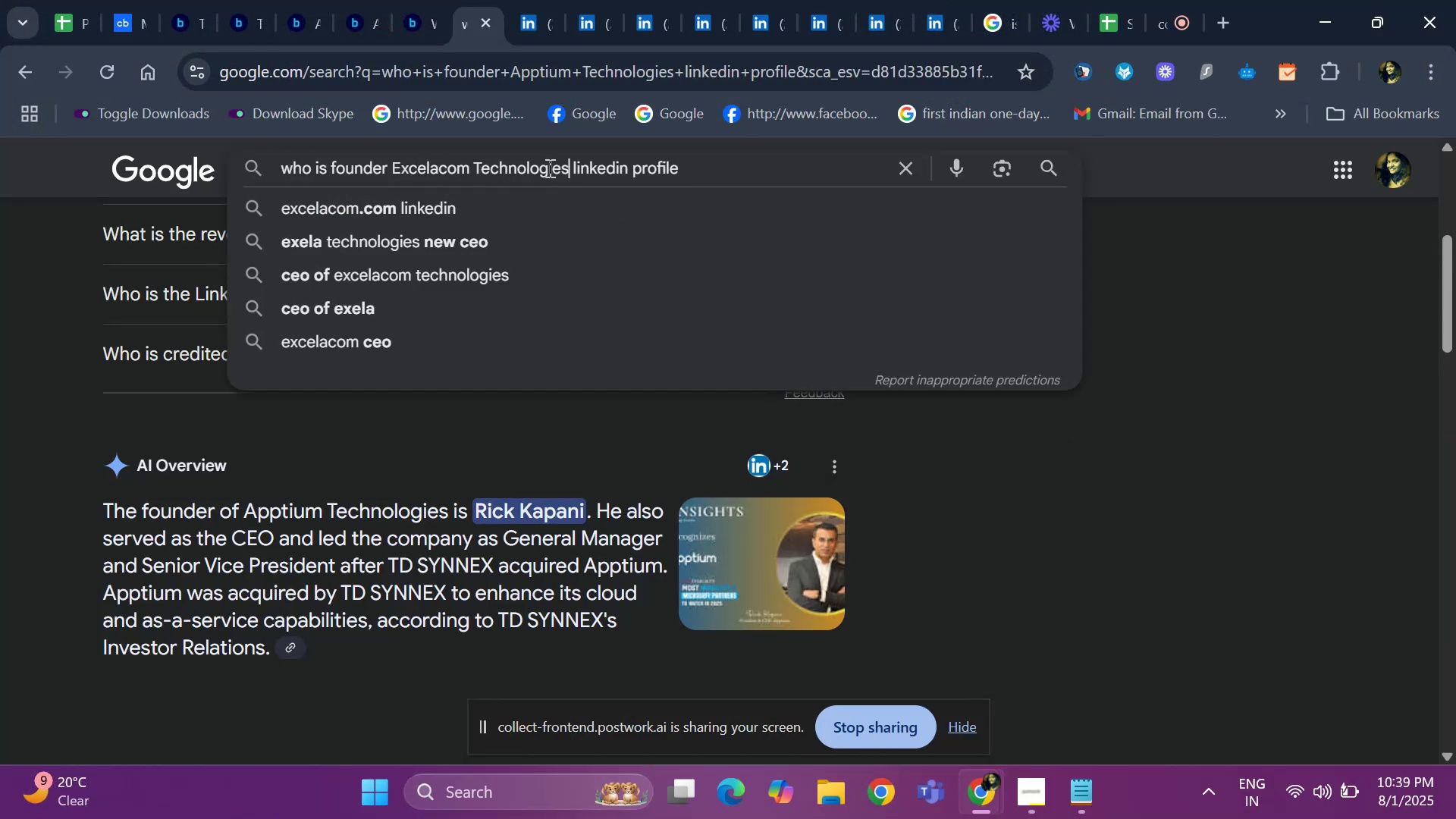 
key(Space)
 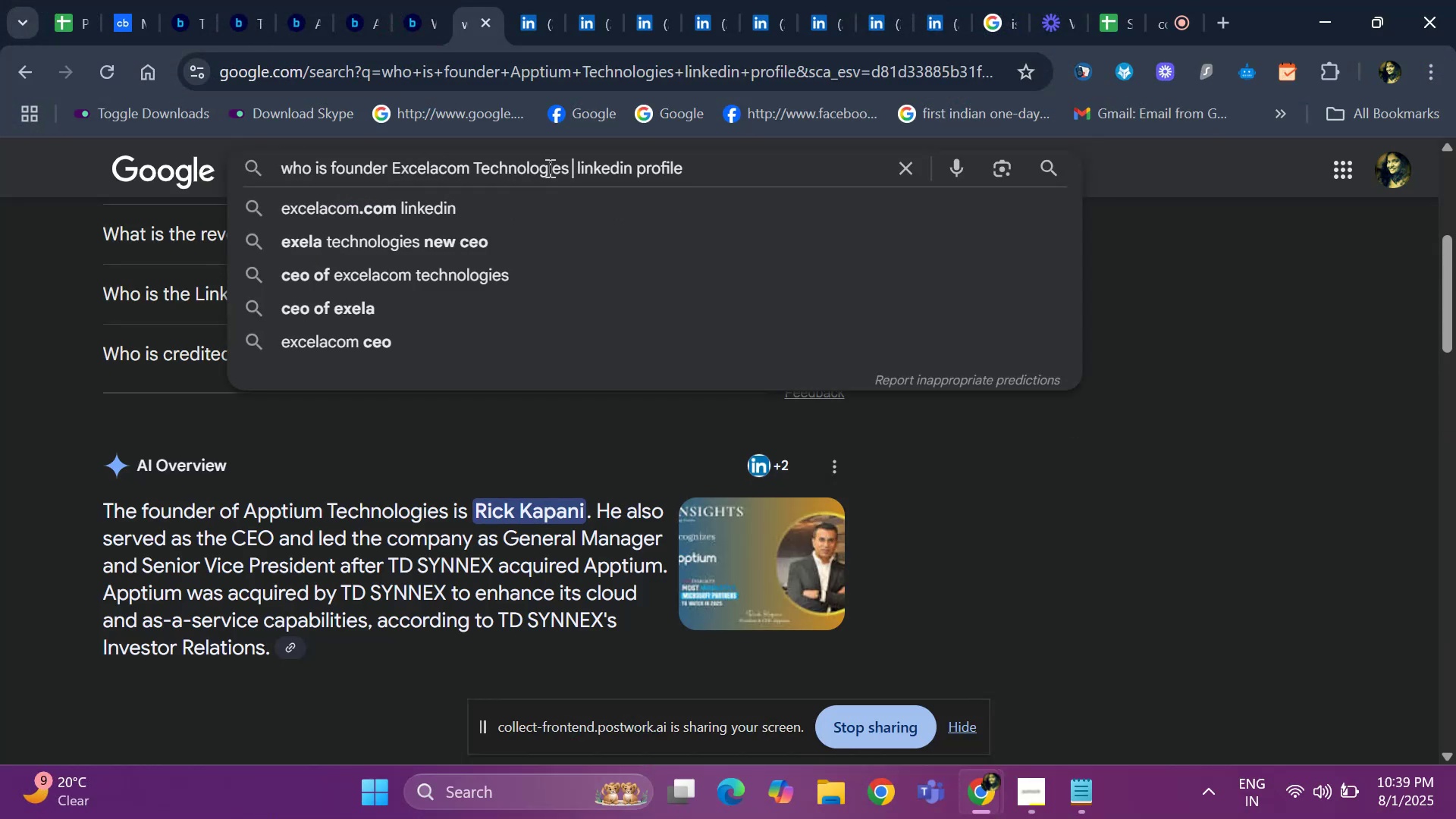 
key(Enter)
 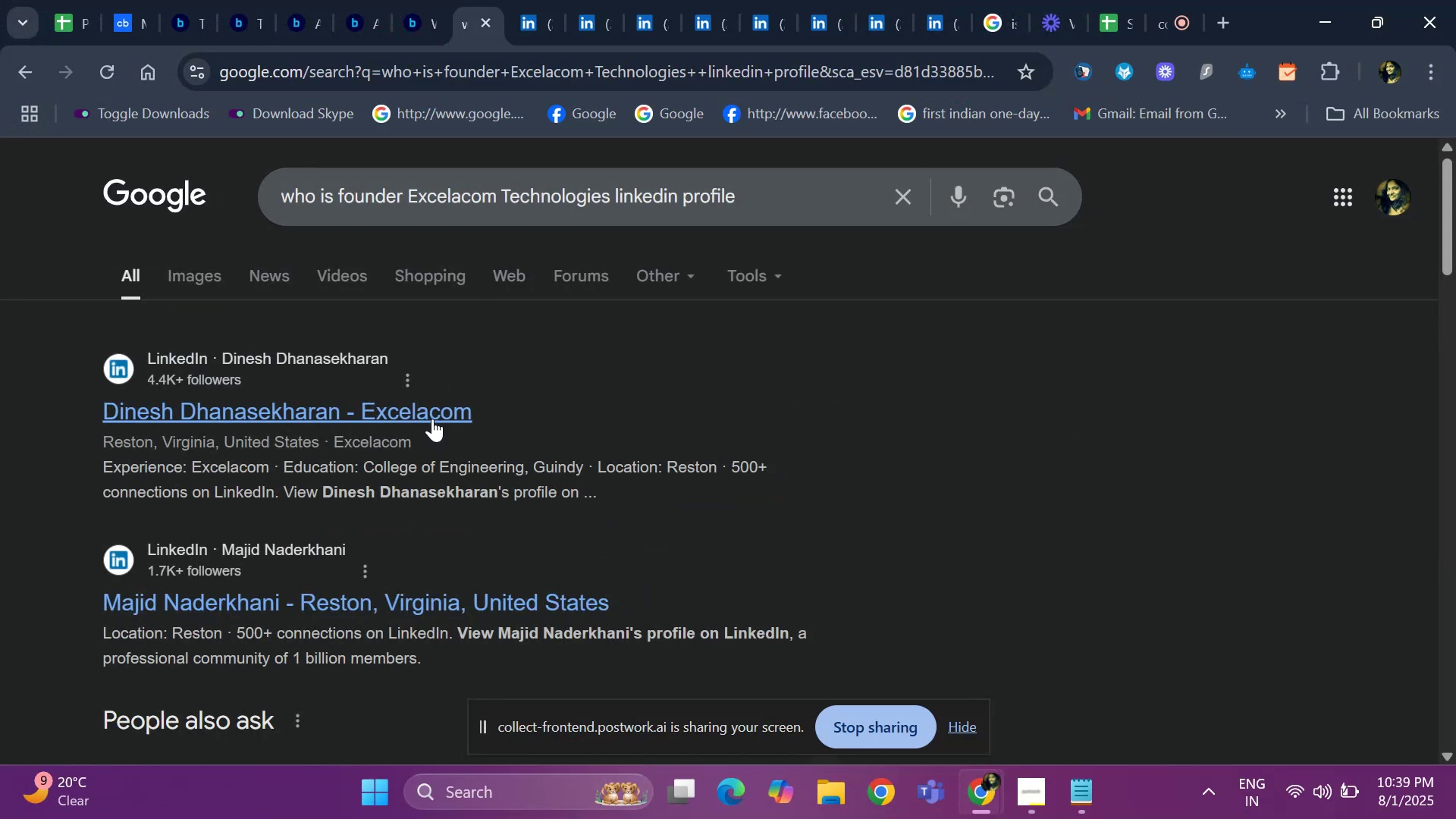 
right_click([431, 412])
 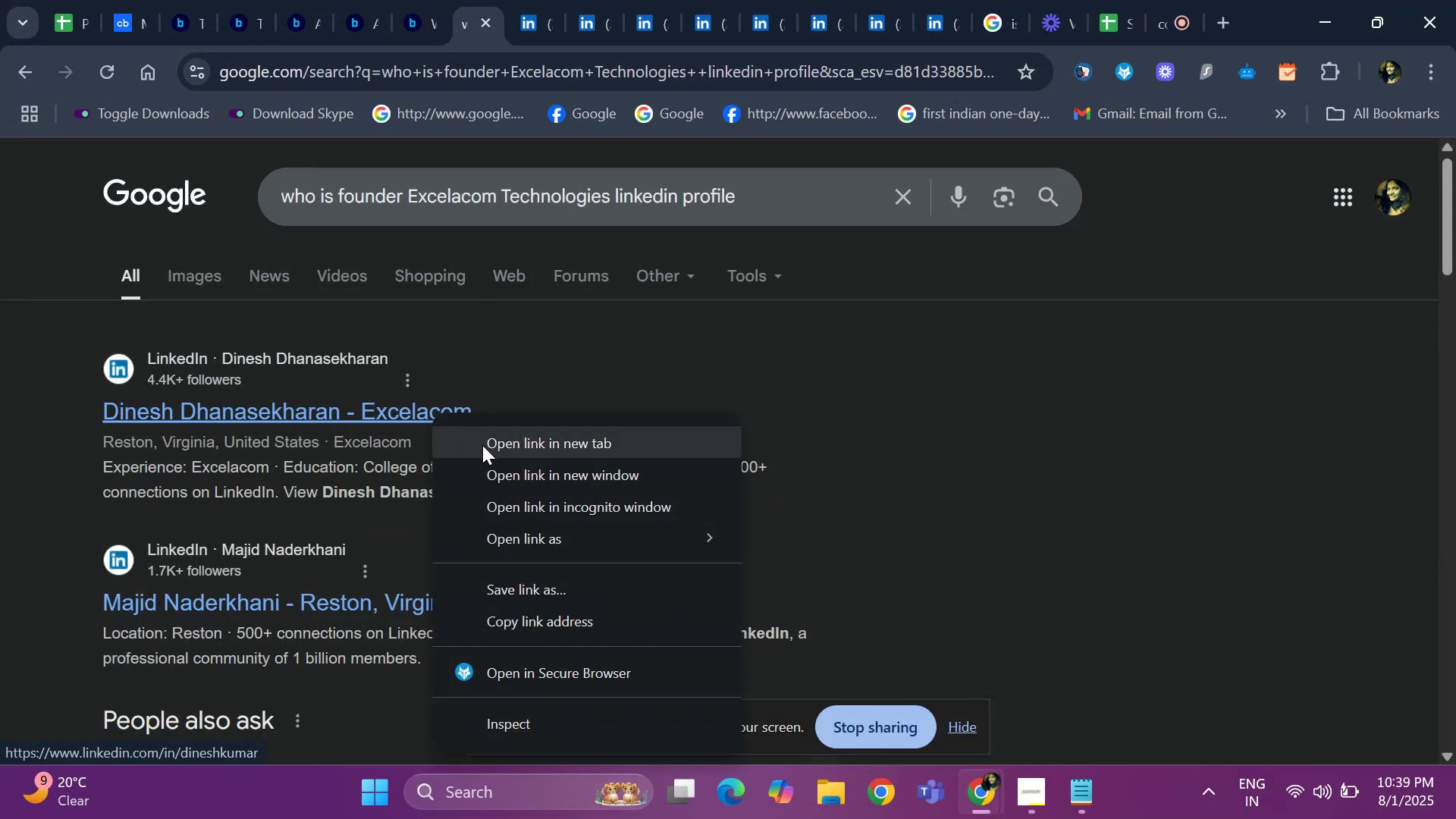 
left_click([482, 445])
 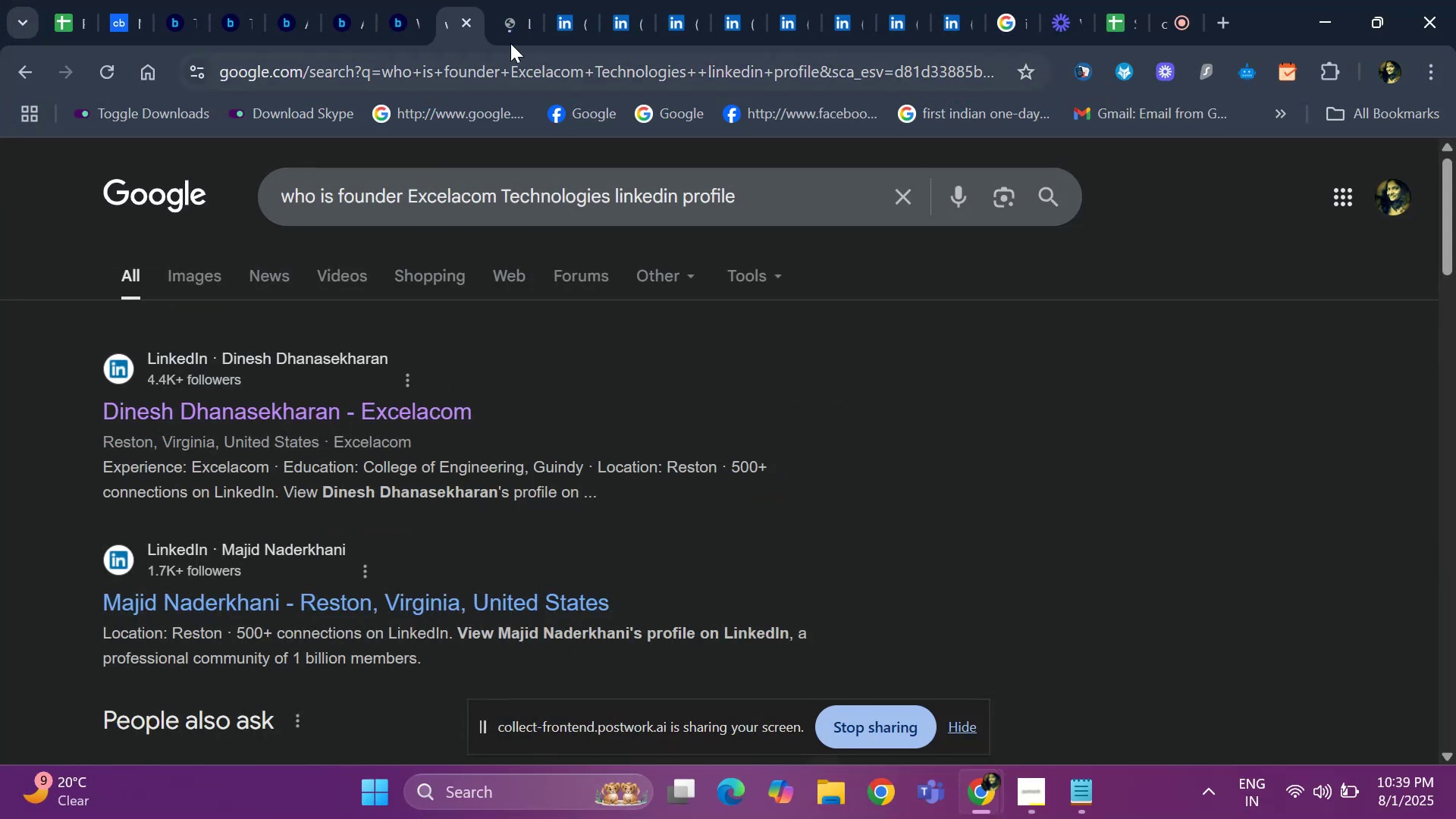 
left_click([516, 26])
 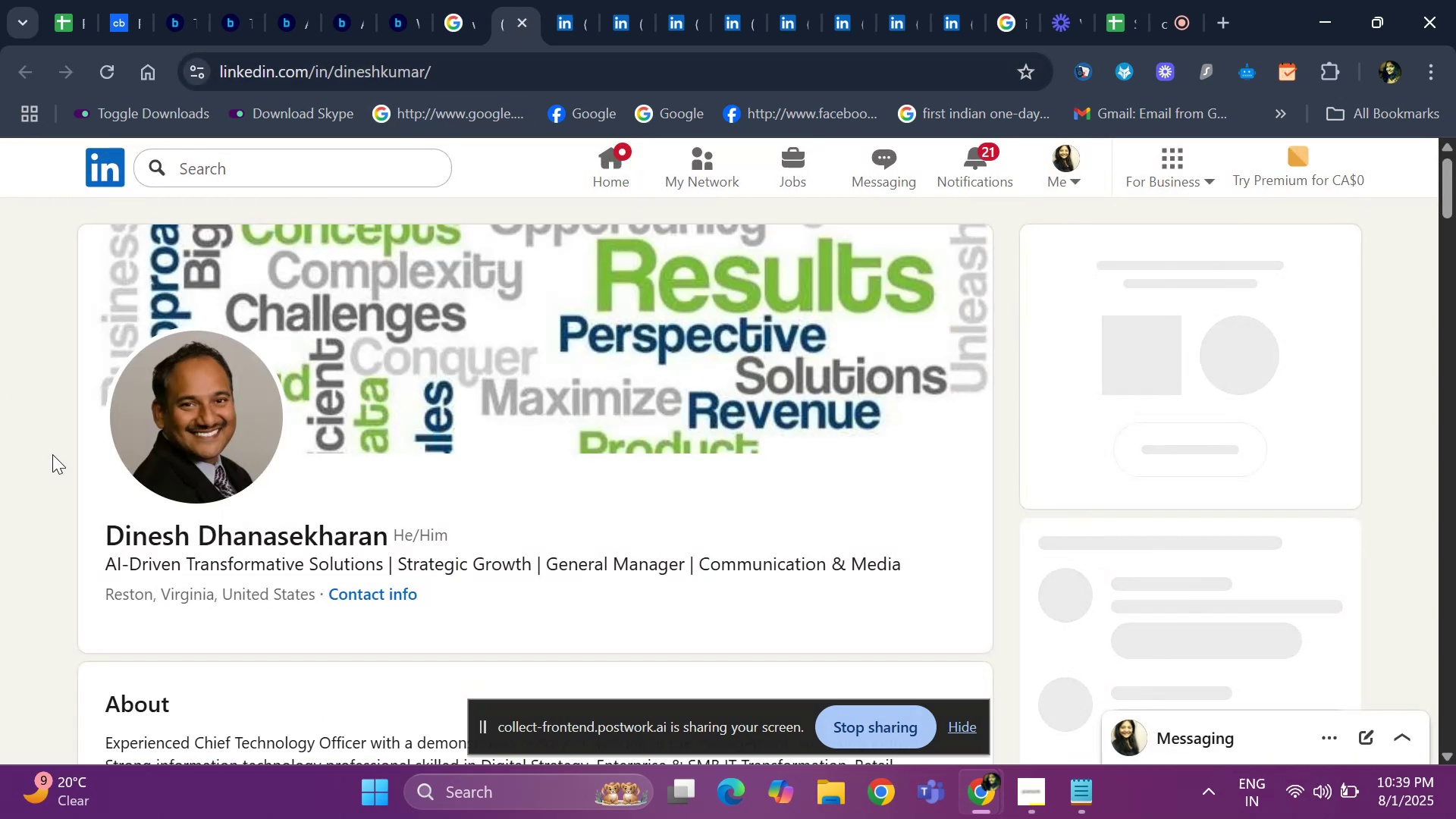 
hold_key(key=ArrowDown, duration=0.47)
 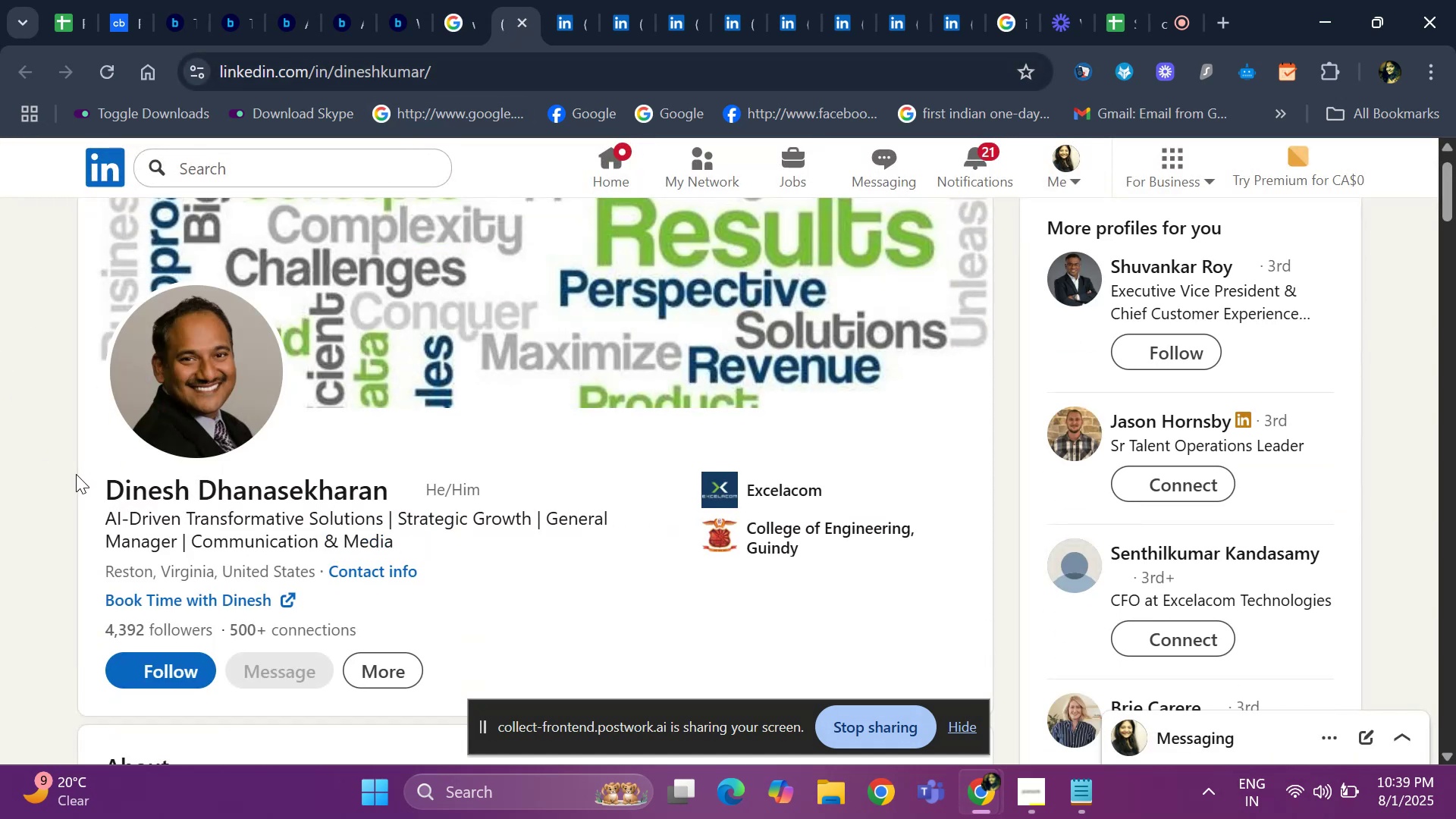 
hold_key(key=ArrowDown, duration=0.51)
 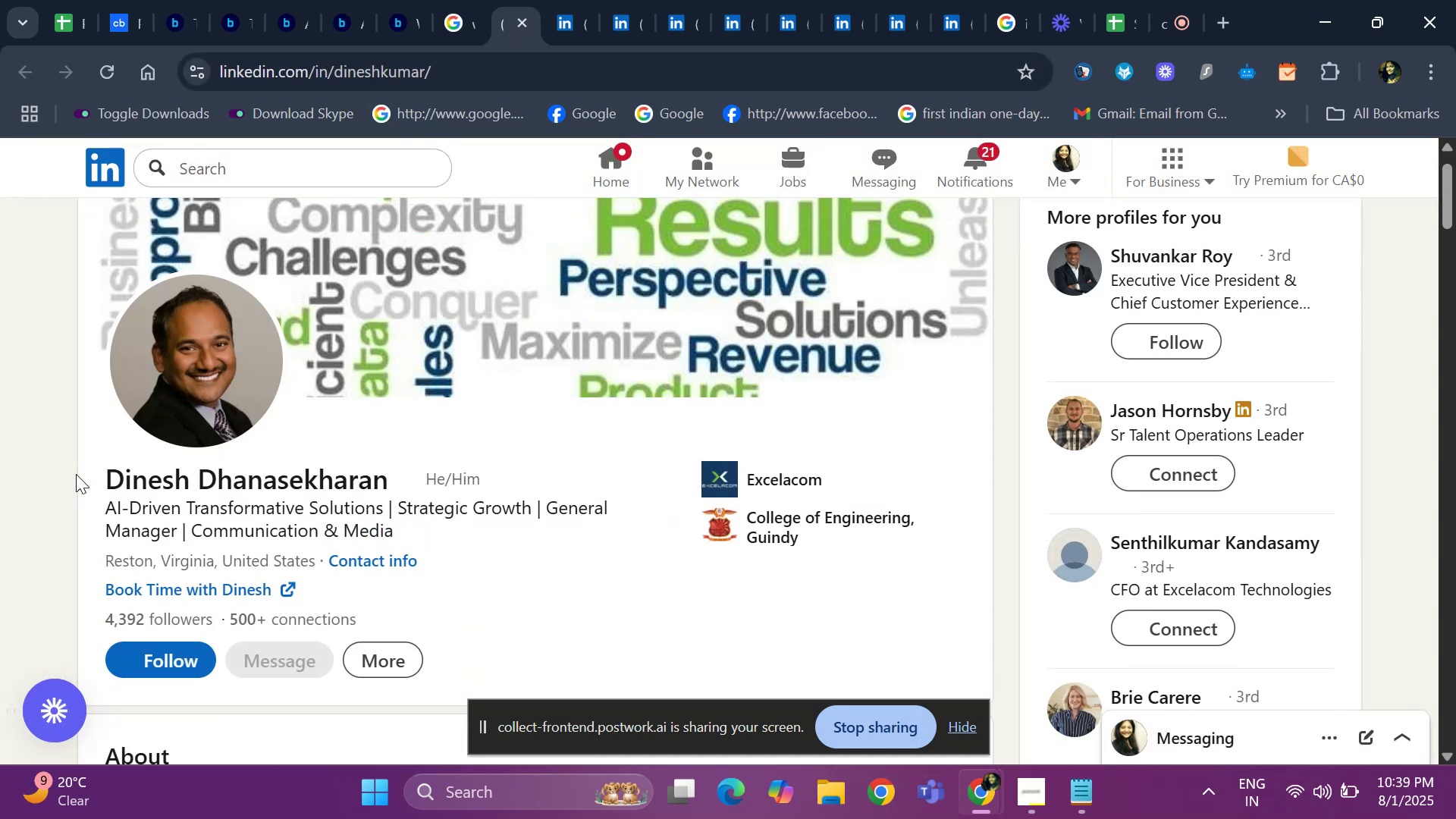 
key(ArrowDown)
 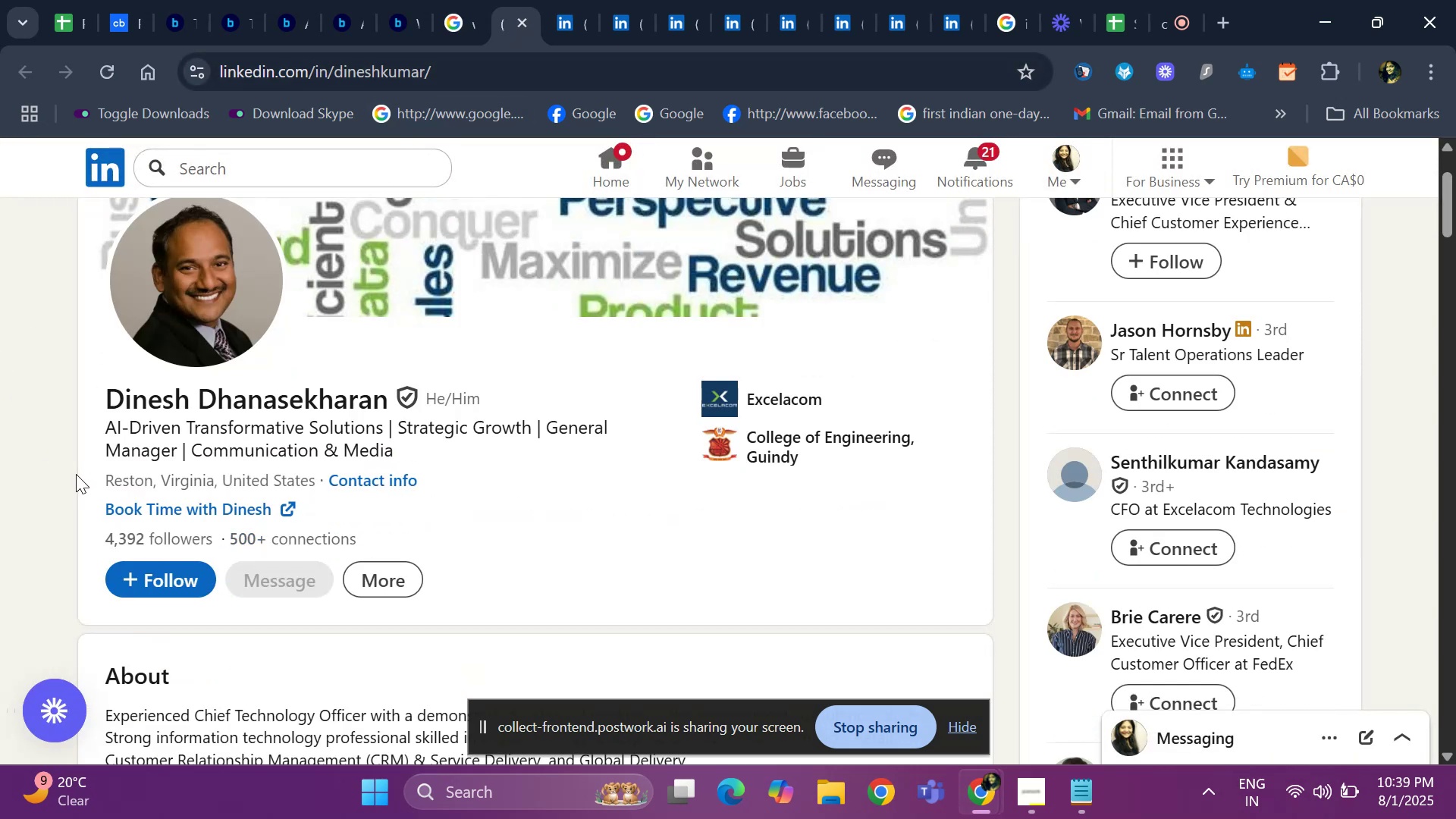 
hold_key(key=ArrowDown, duration=1.07)
 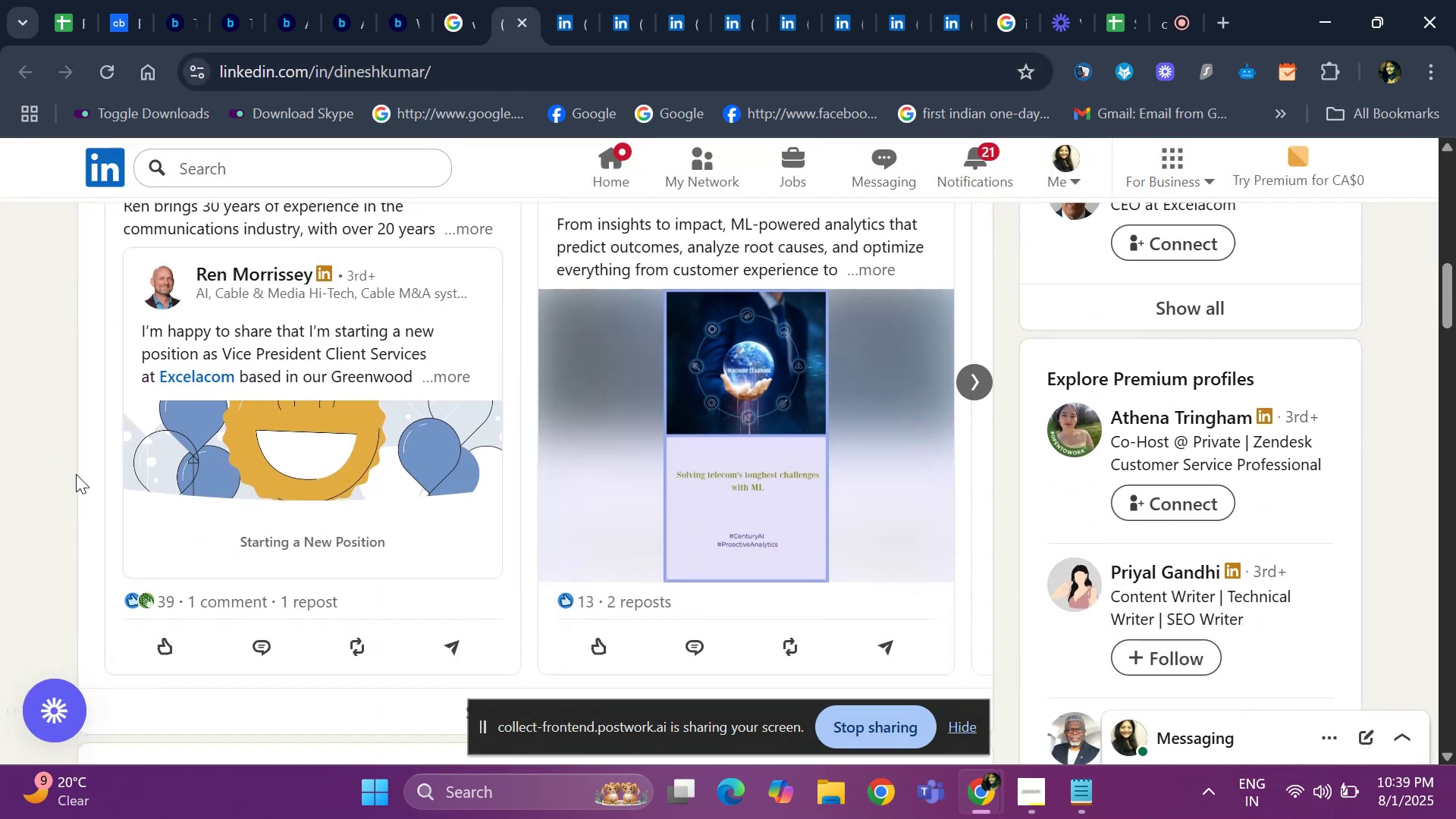 
hold_key(key=ArrowDown, duration=0.63)
 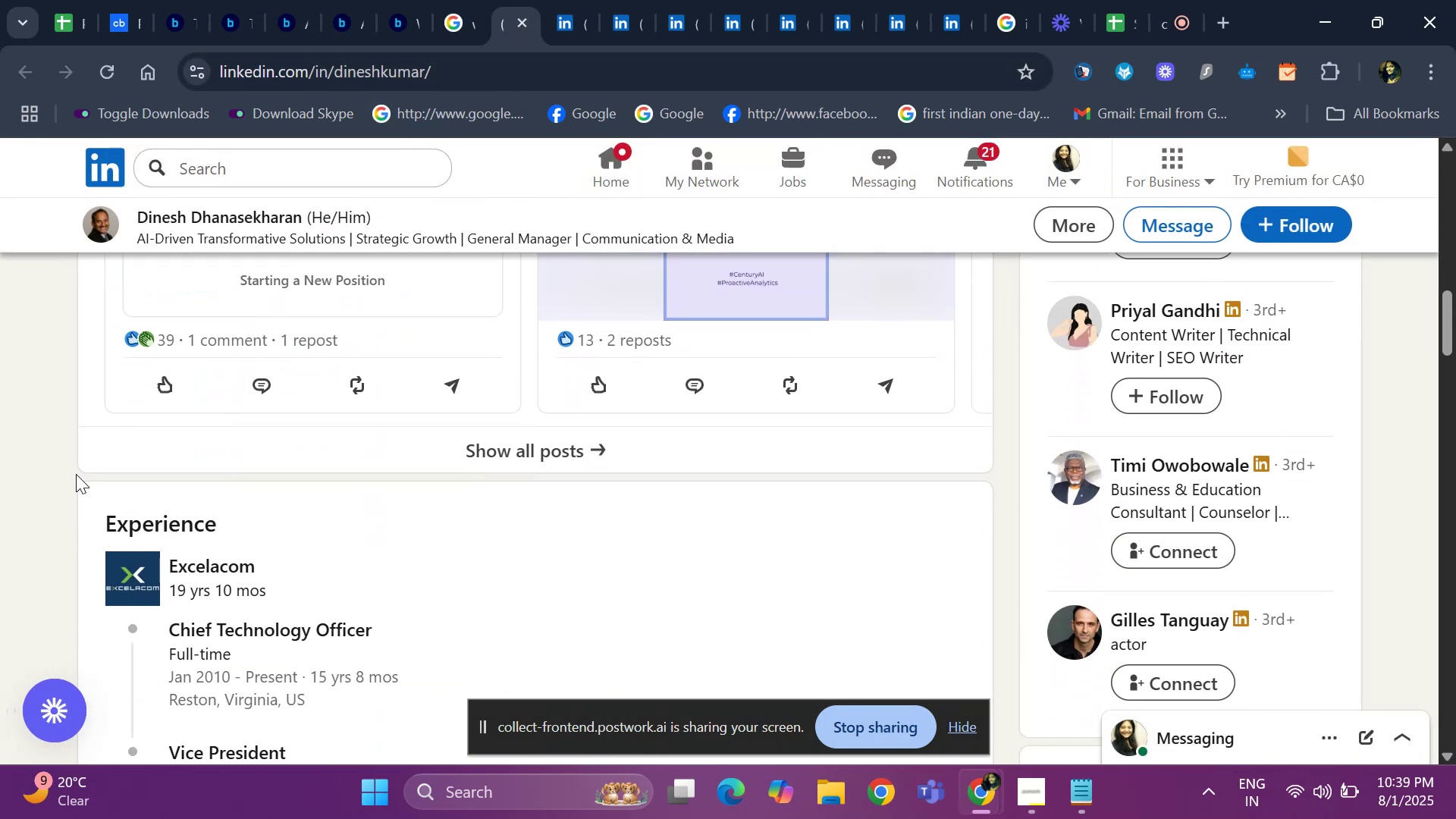 
key(ArrowDown)
 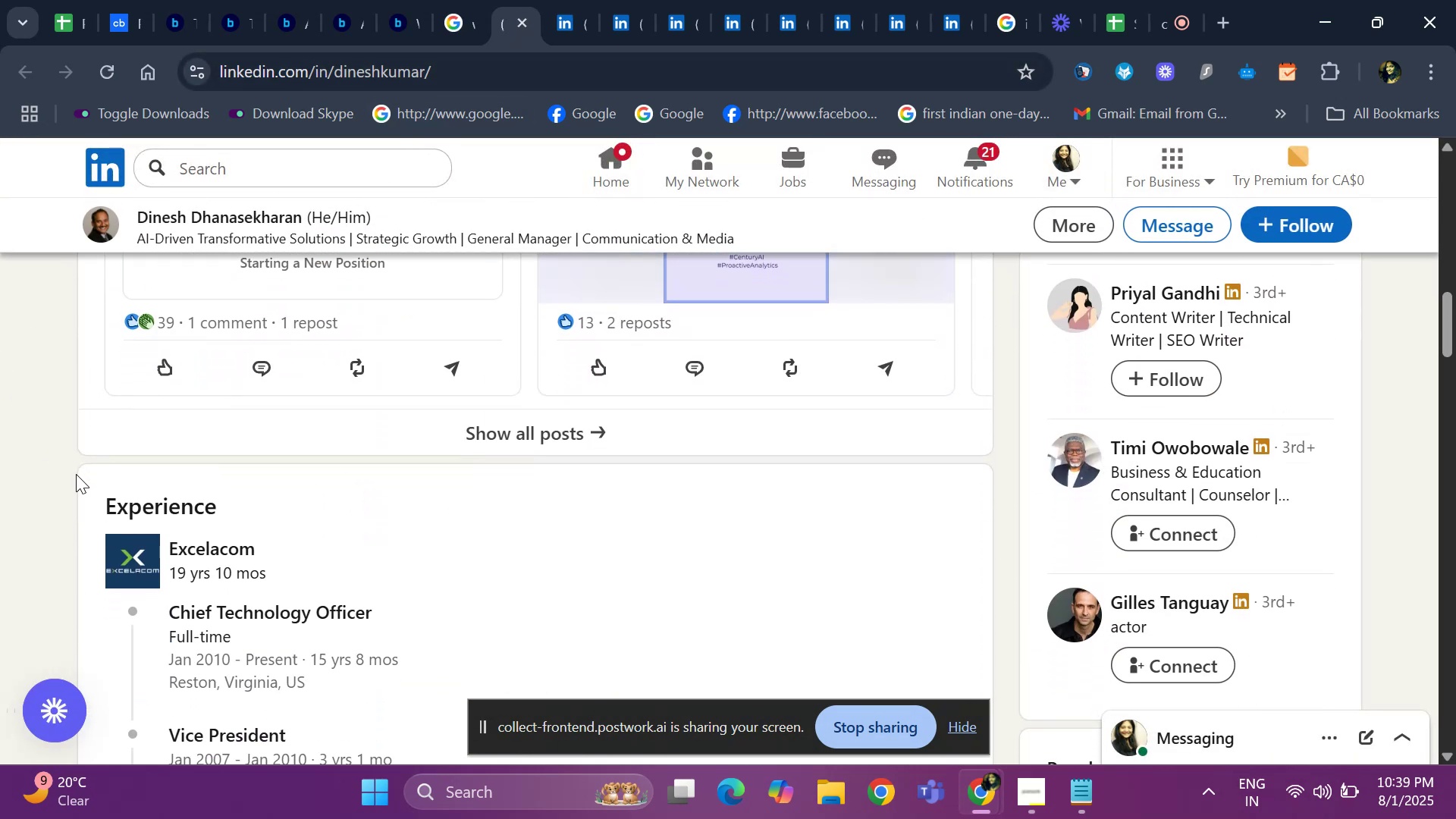 
key(ArrowDown)
 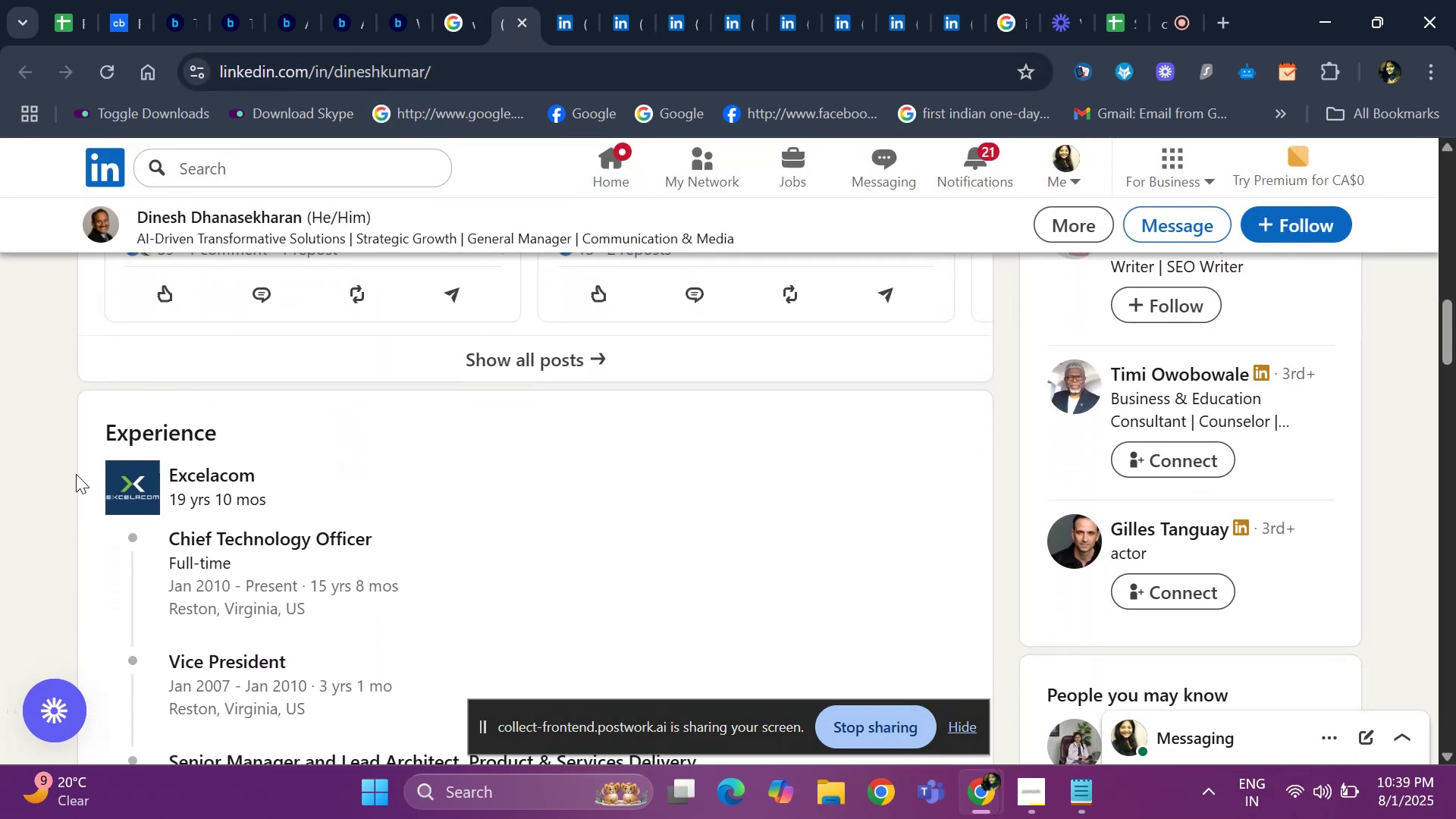 
key(ArrowDown)
 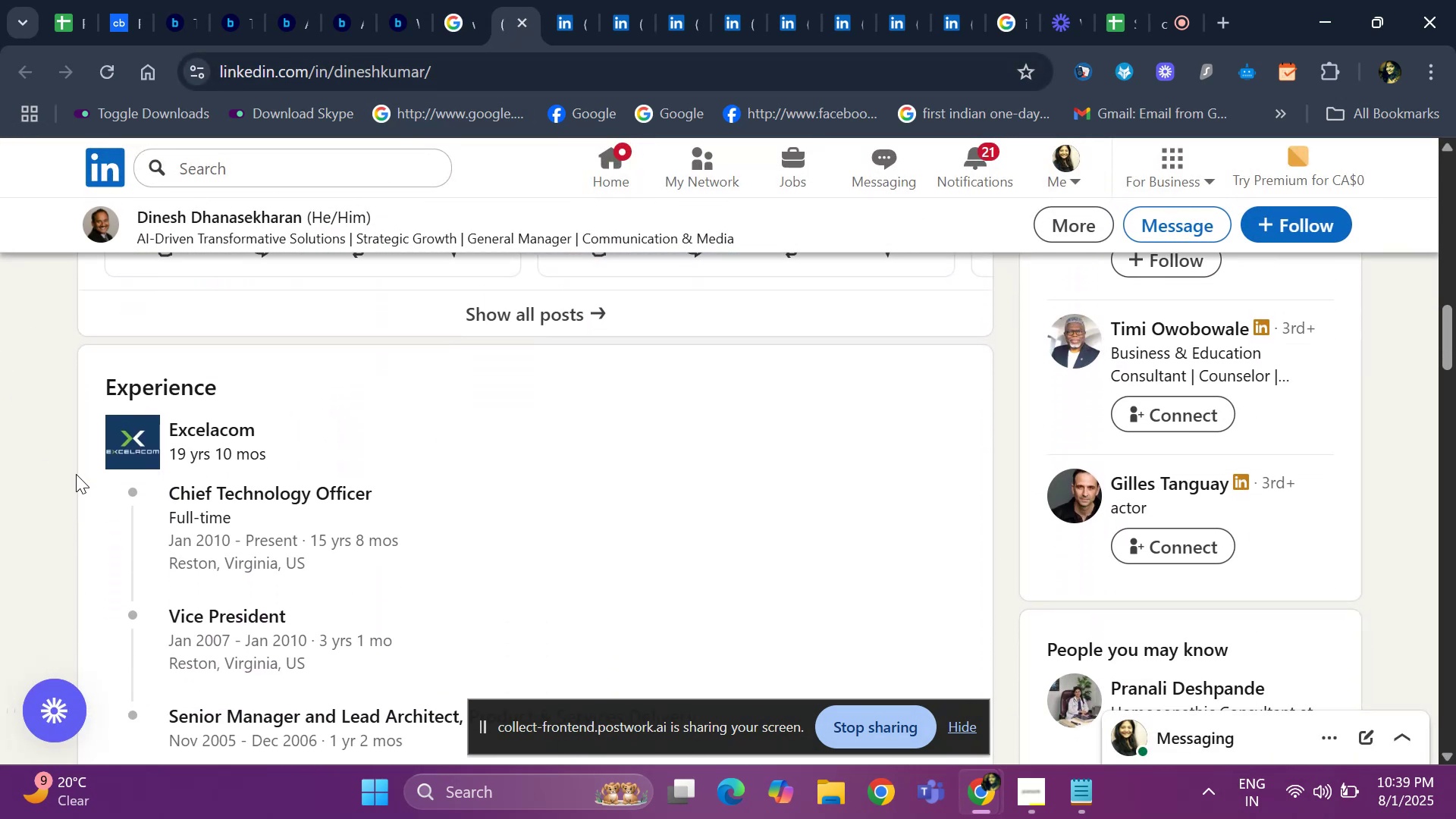 
key(ArrowDown)
 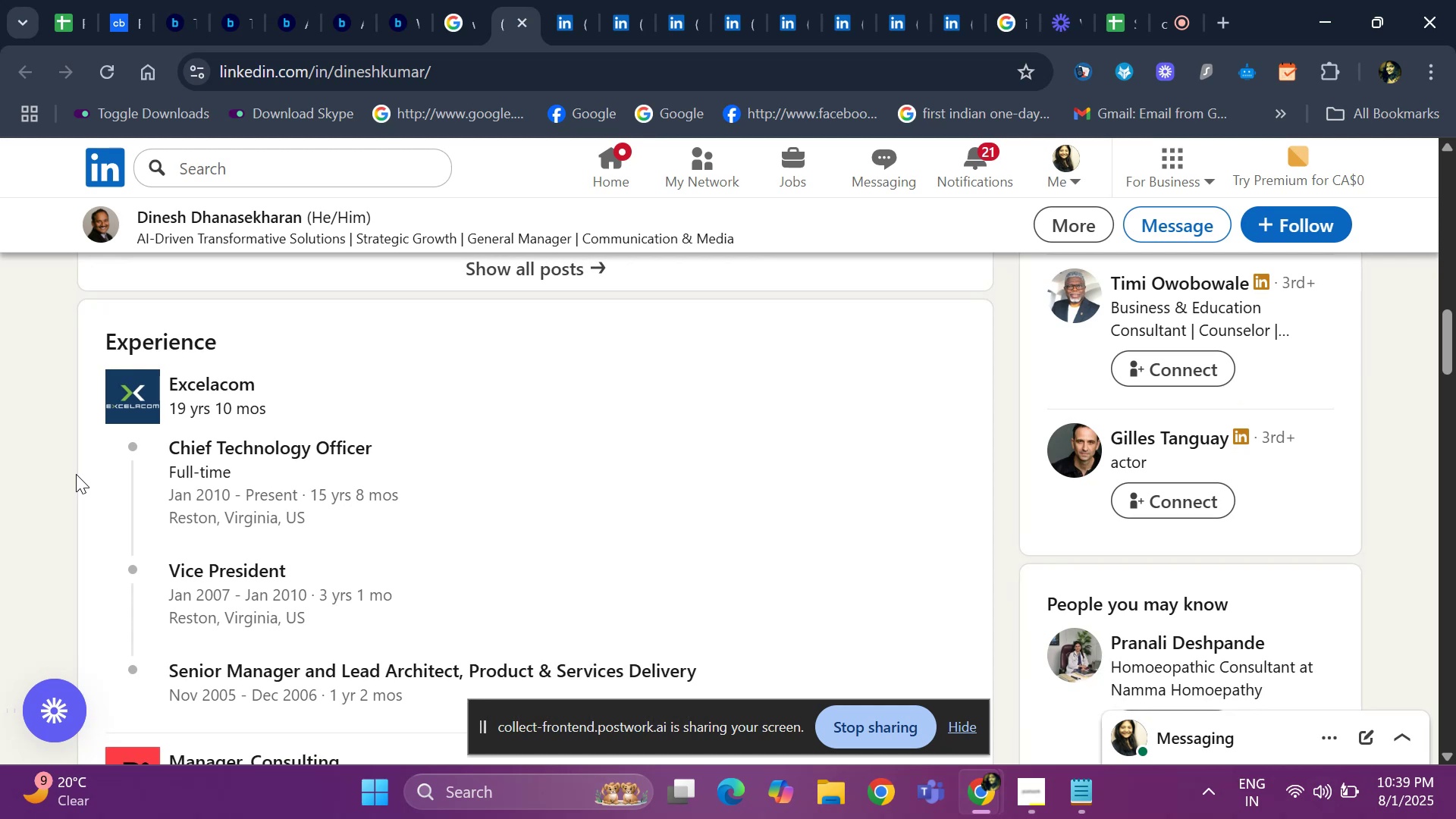 
key(ArrowDown)
 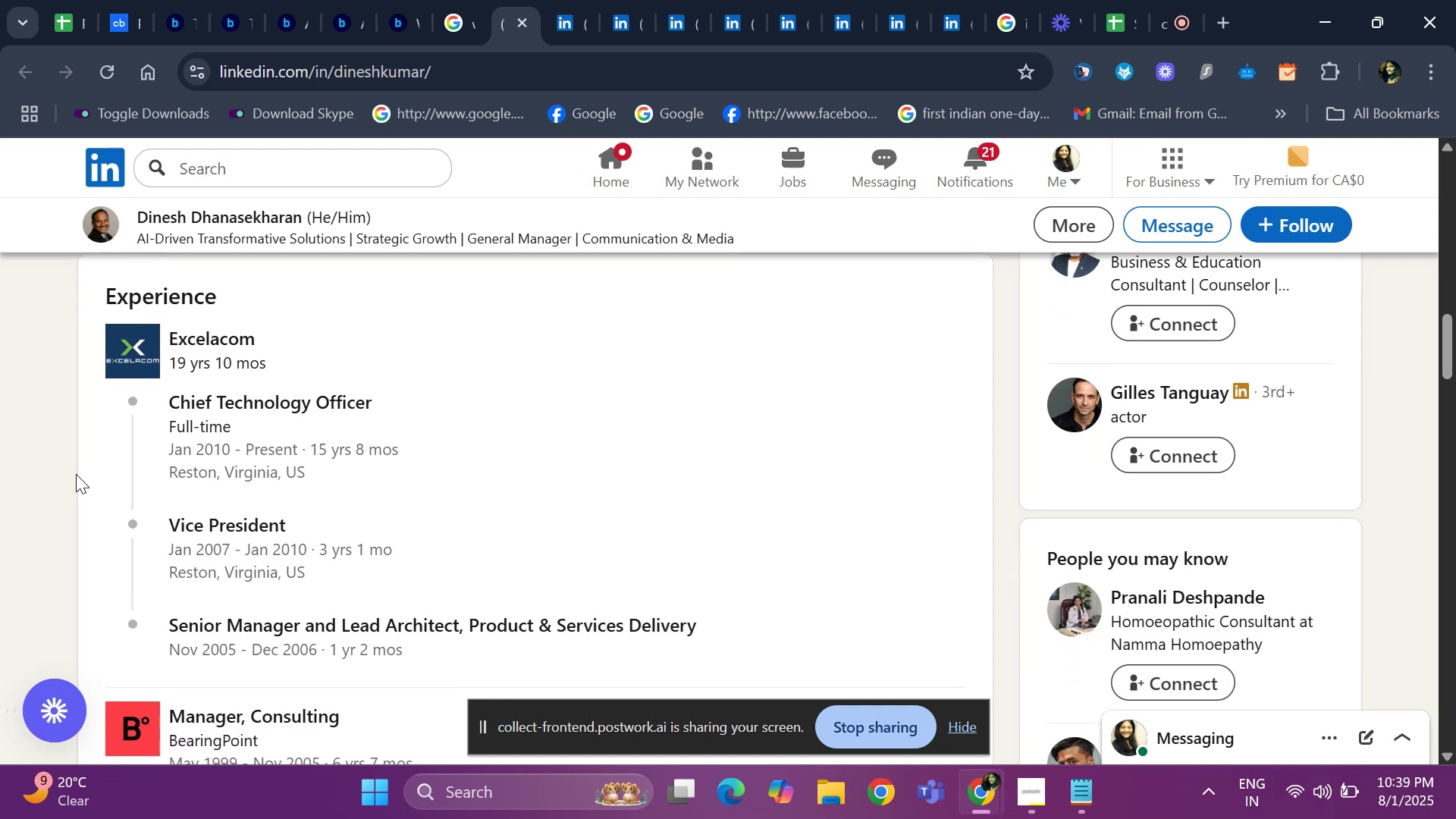 
hold_key(key=ArrowUp, duration=0.67)
 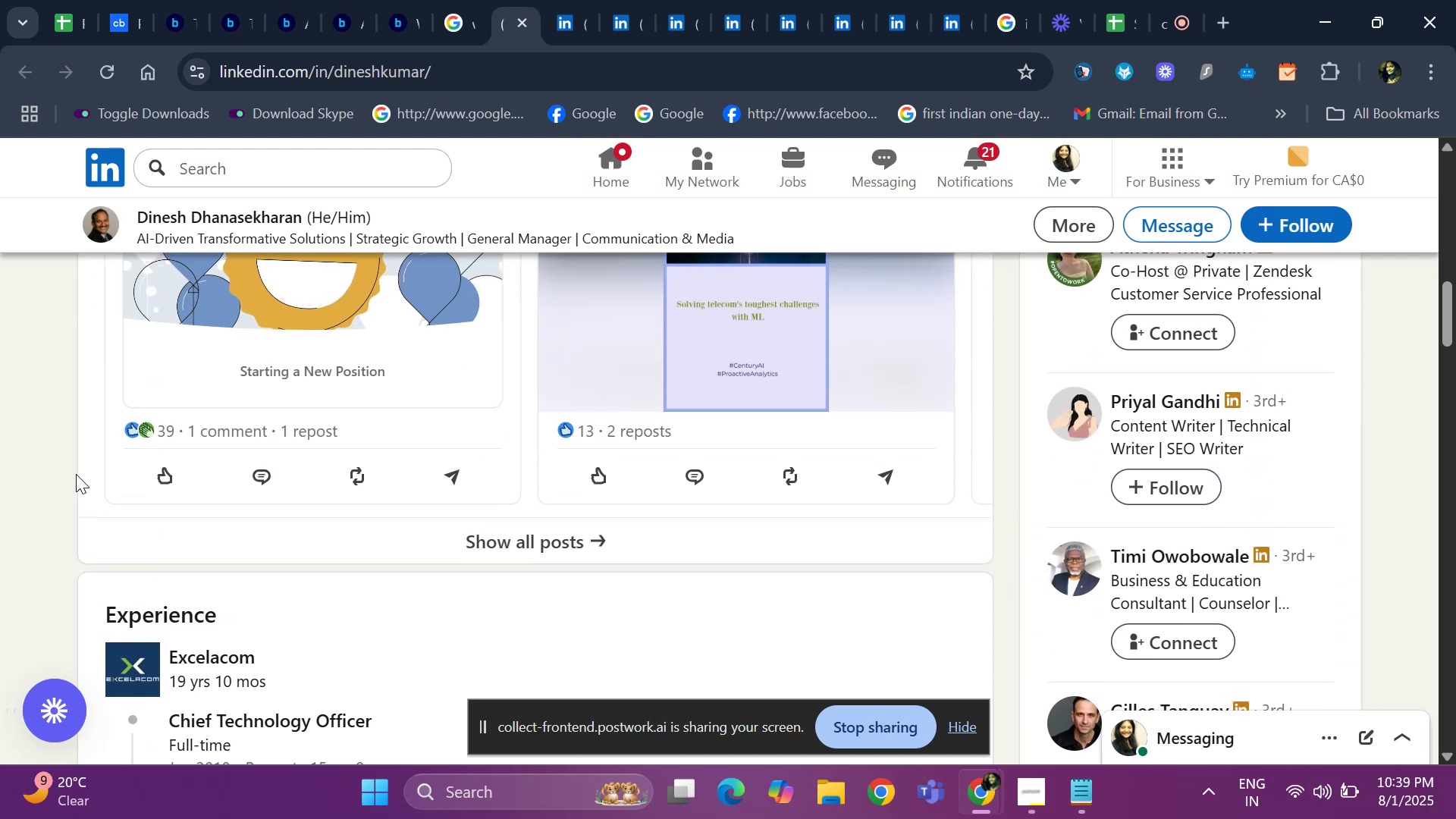 
hold_key(key=ArrowUp, duration=0.68)
 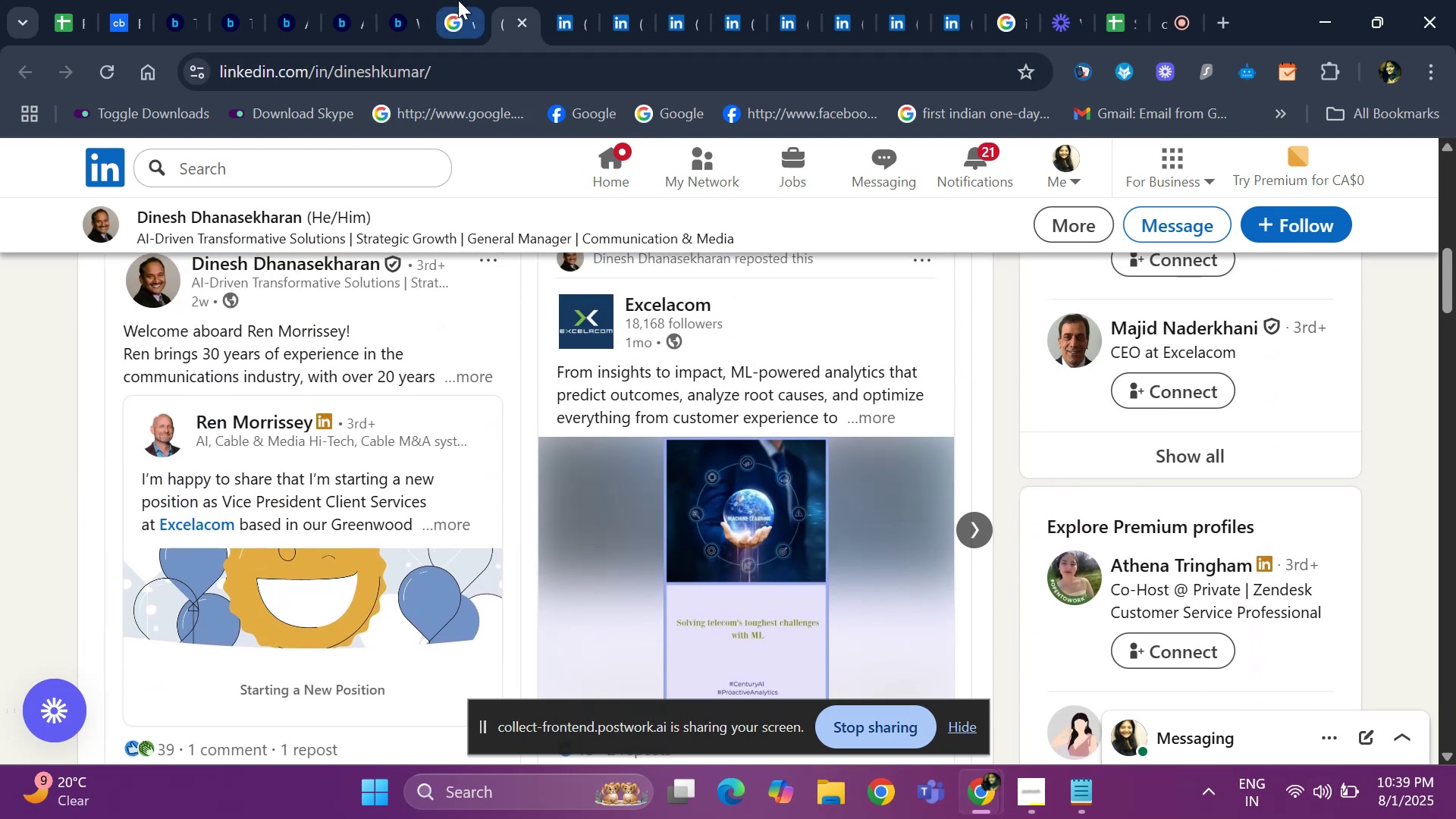 
left_click([458, 0])
 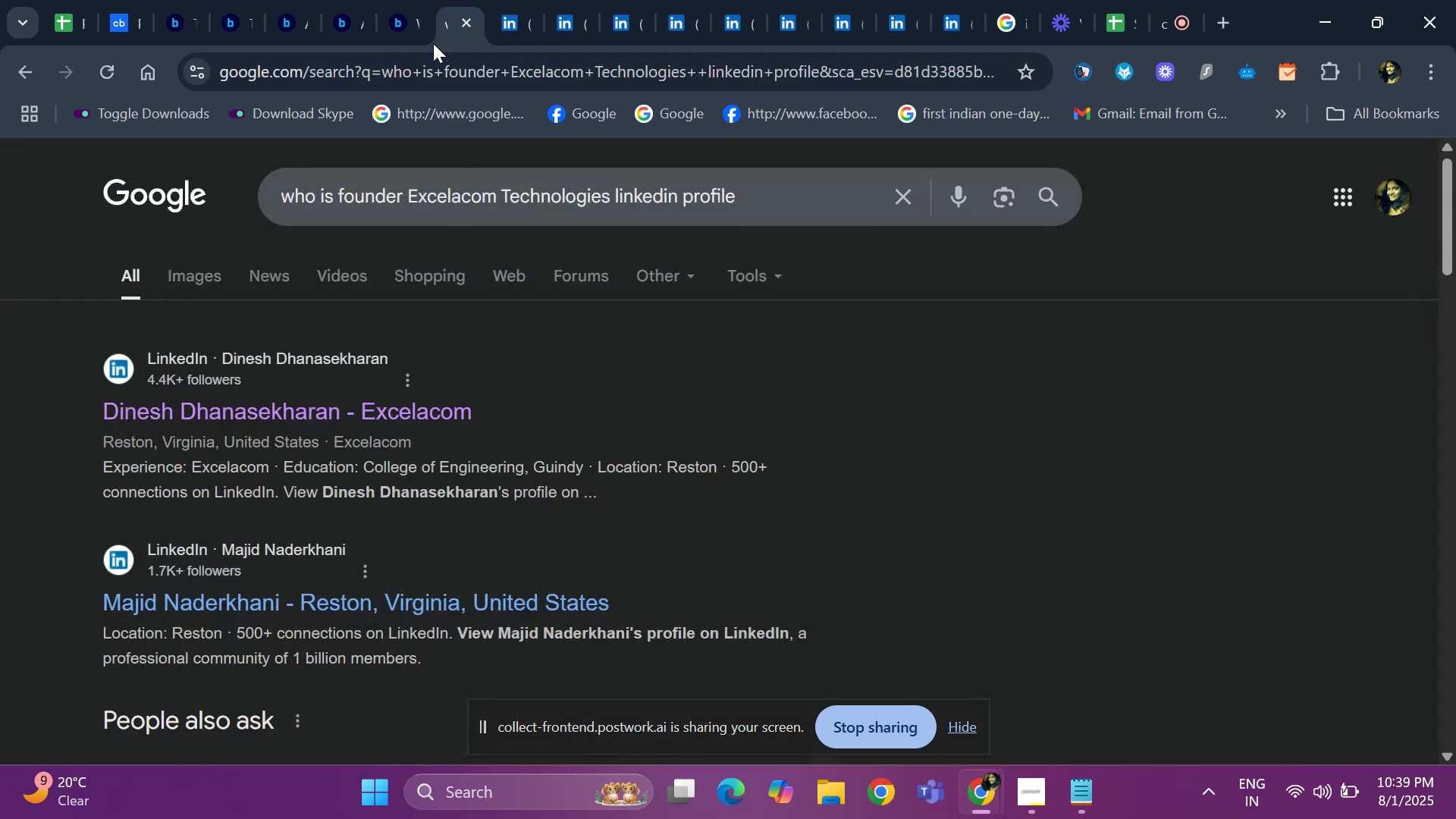 
hold_key(key=ArrowDown, duration=0.63)
 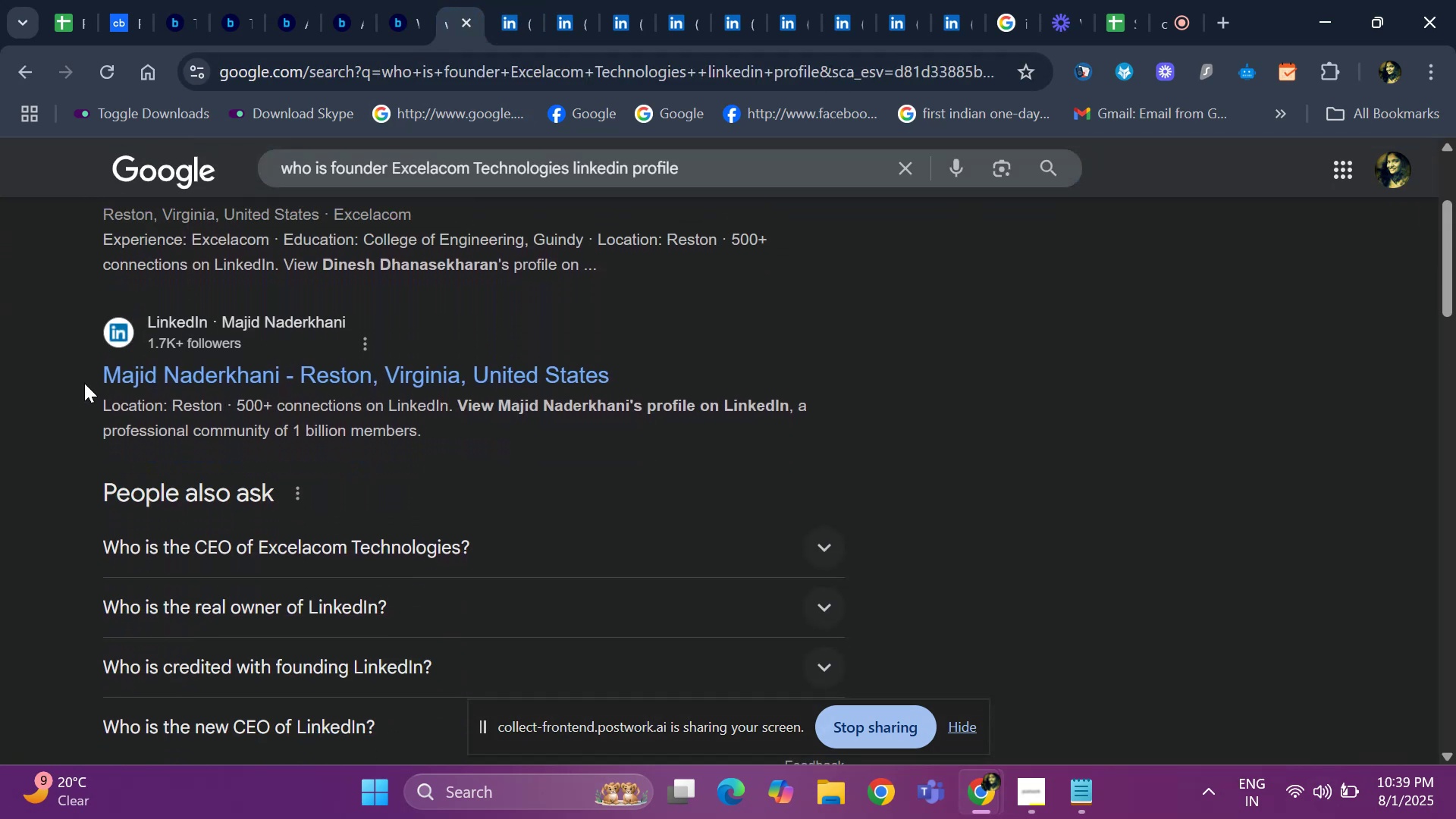 
hold_key(key=ArrowDown, duration=0.69)
 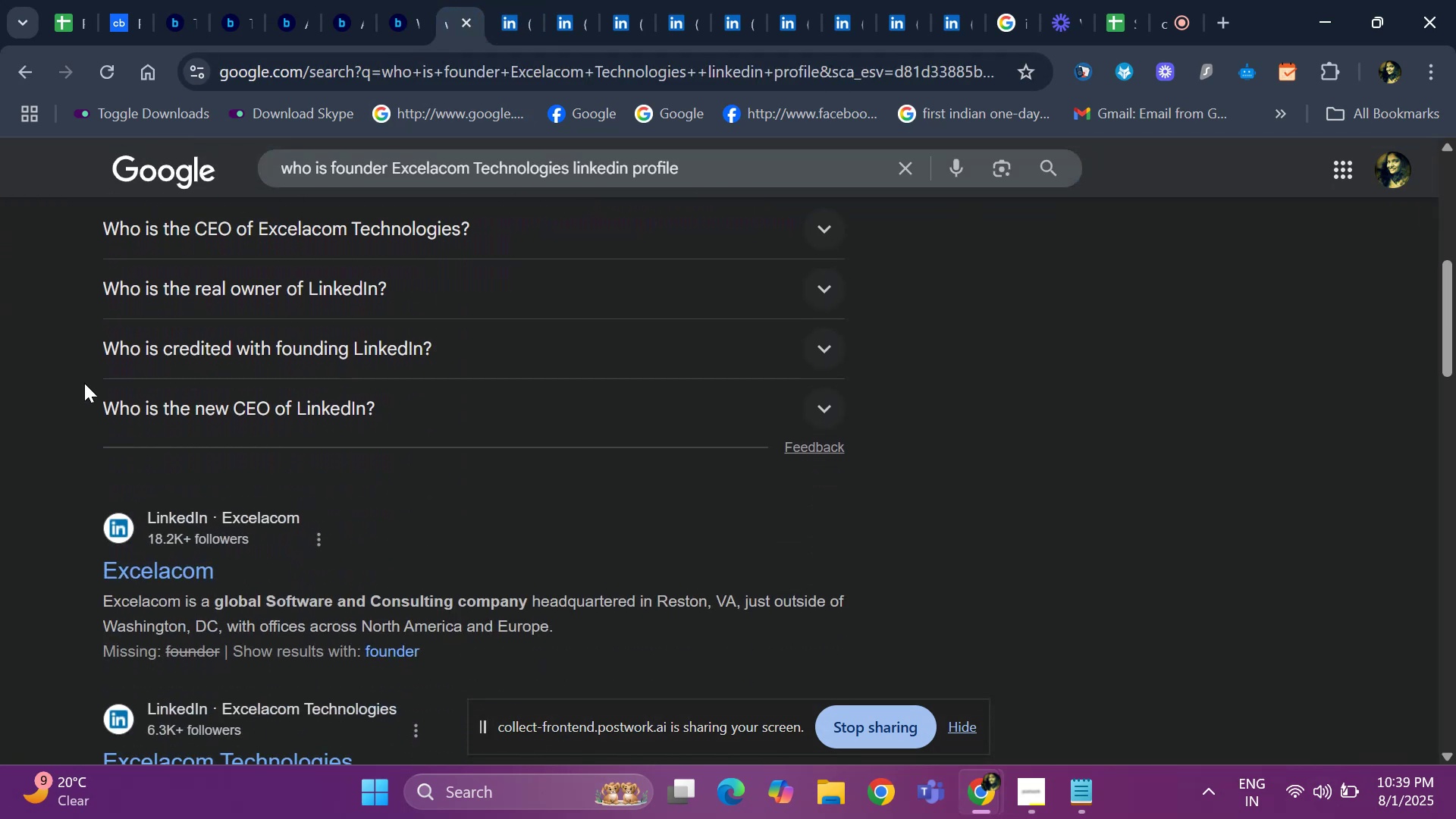 
hold_key(key=ArrowDown, duration=0.53)
 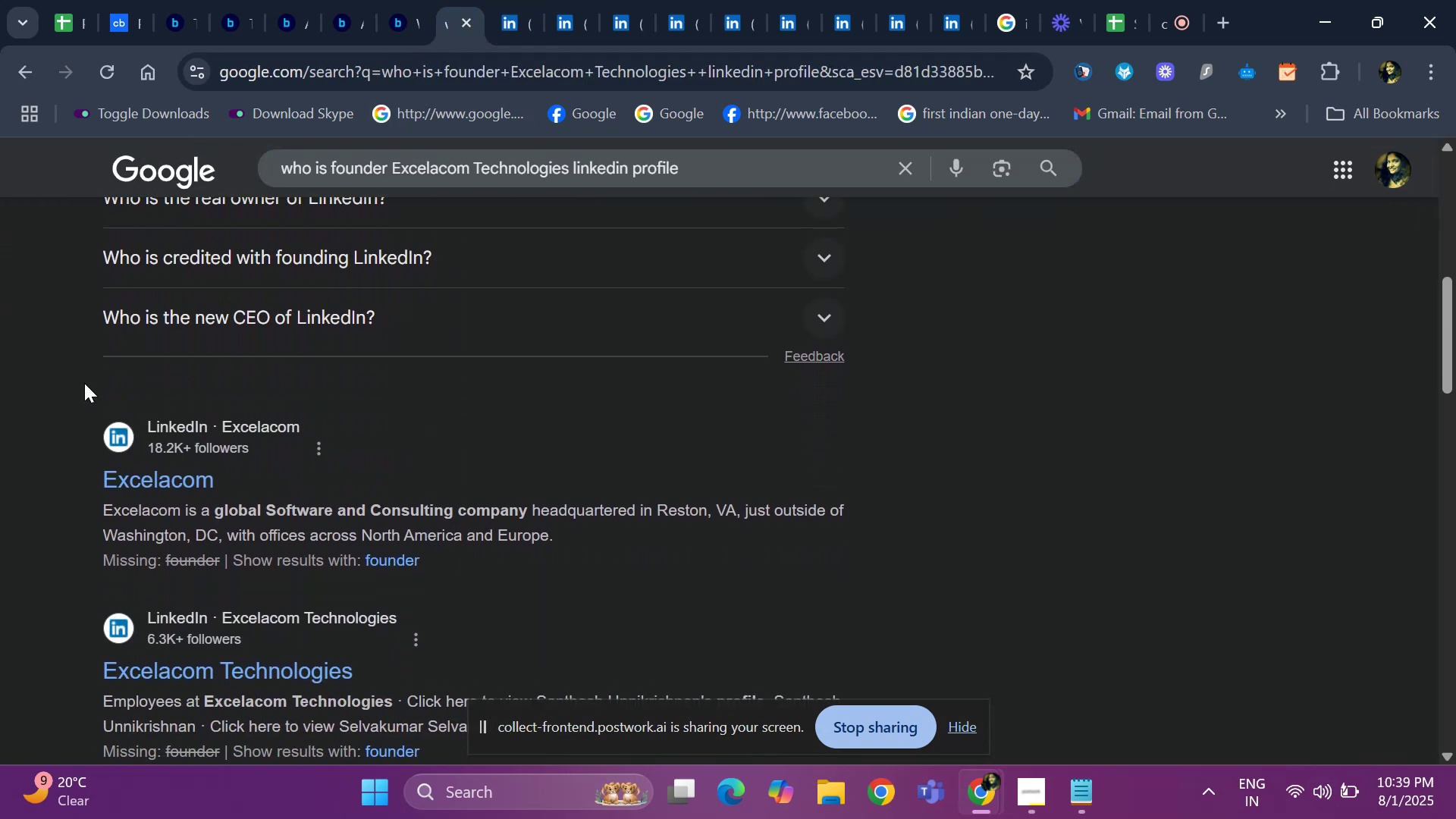 
key(ArrowDown)
 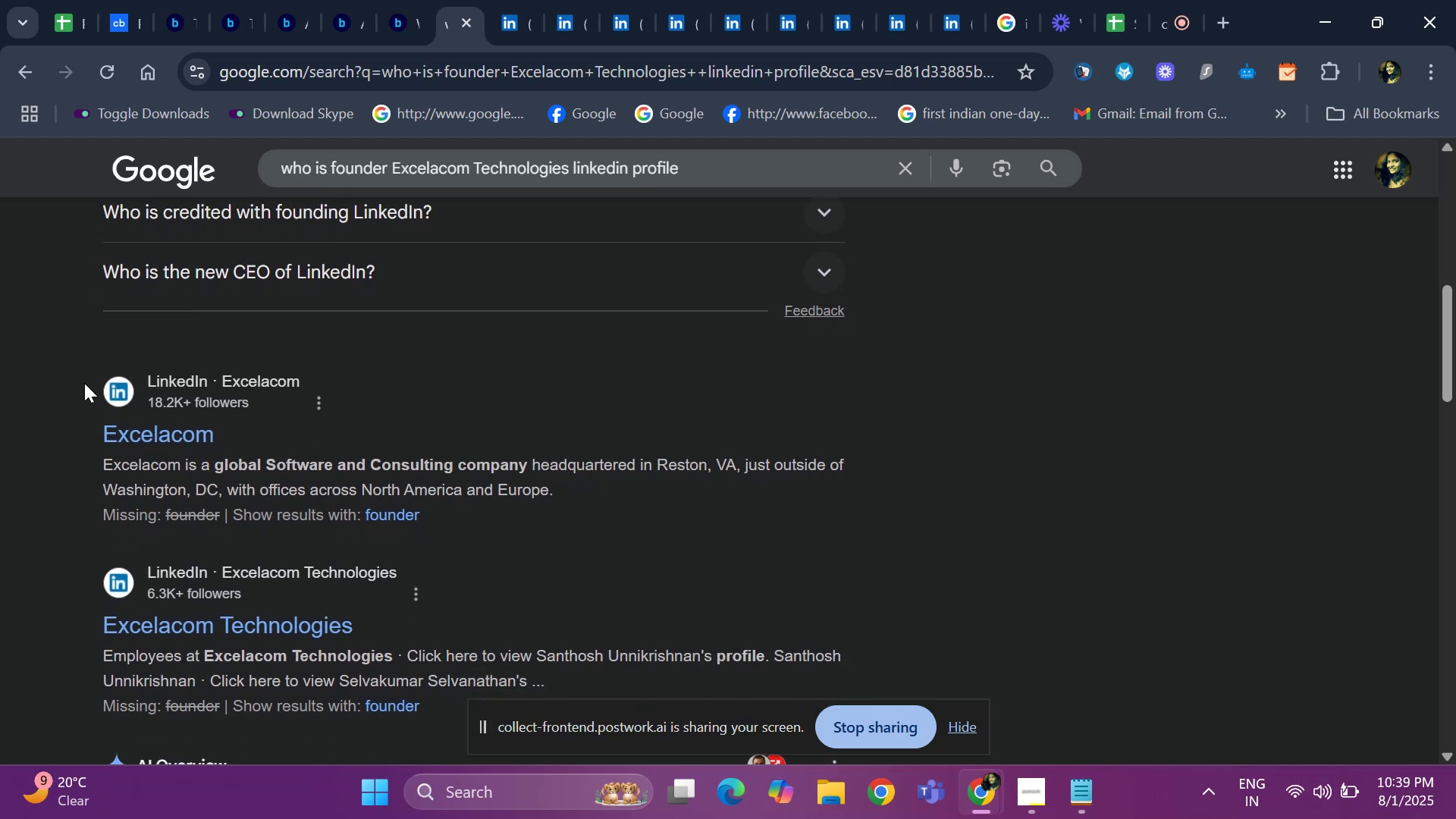 
key(ArrowDown)
 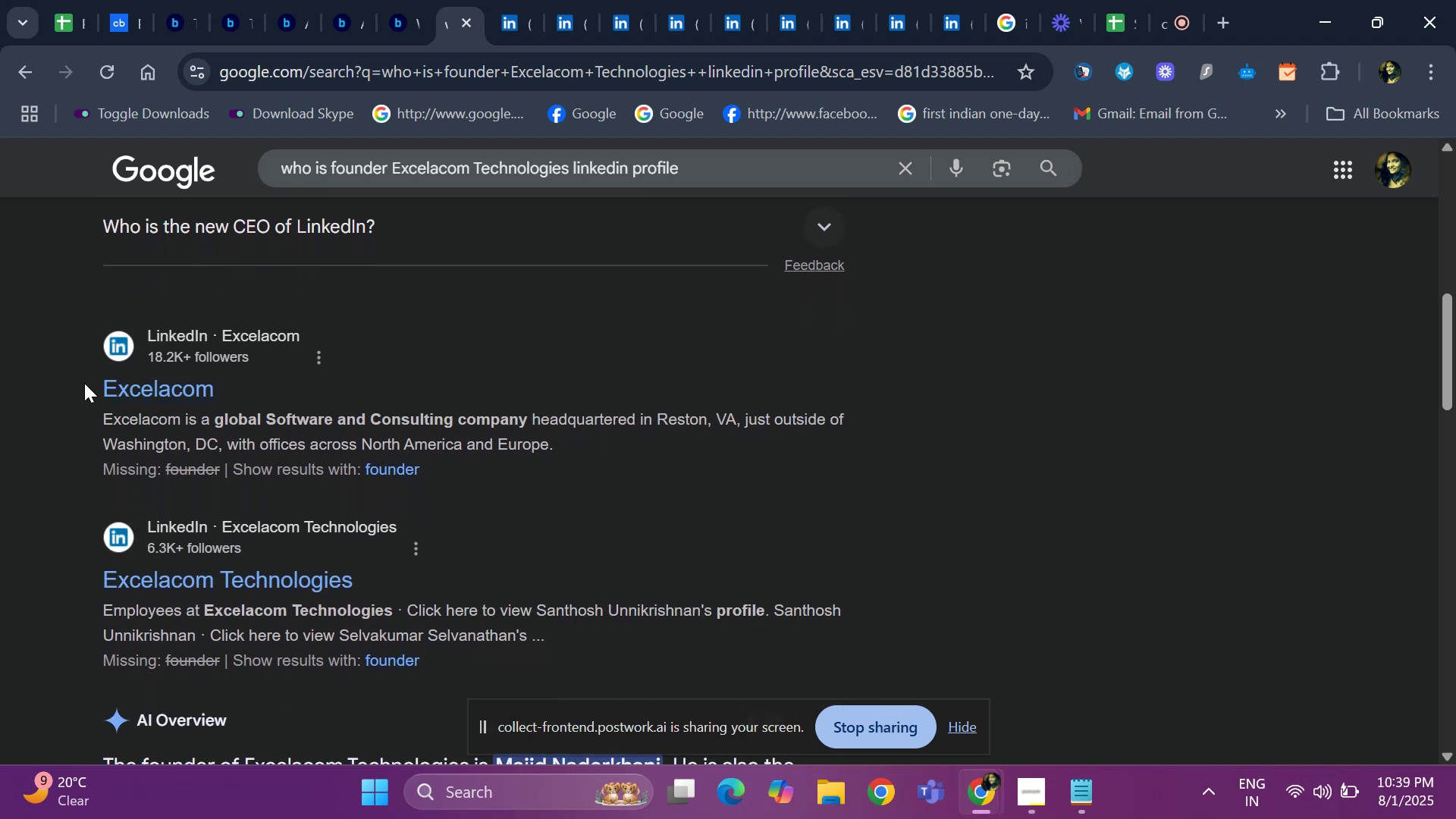 
key(ArrowDown)
 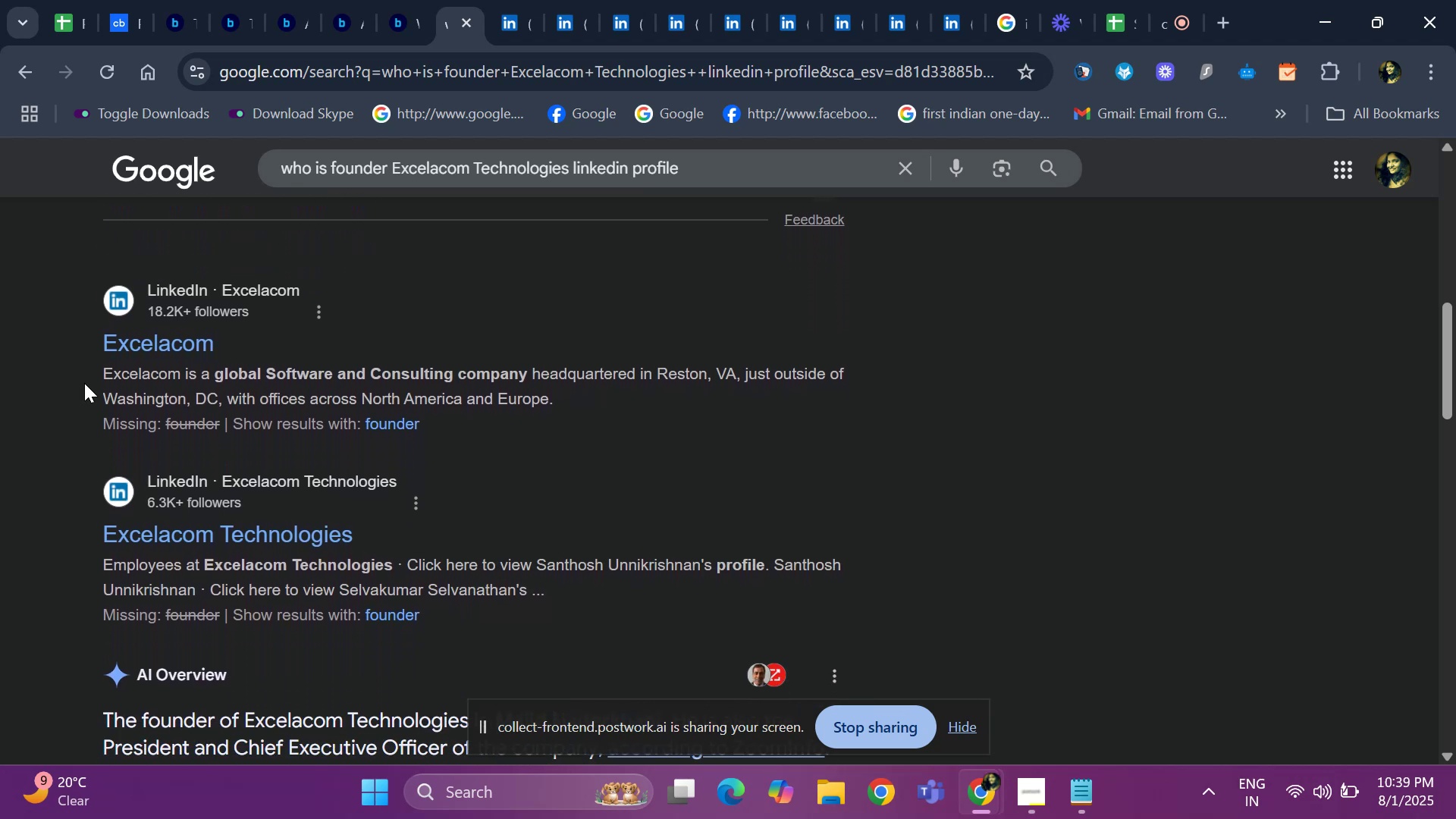 
hold_key(key=ArrowDown, duration=0.48)
 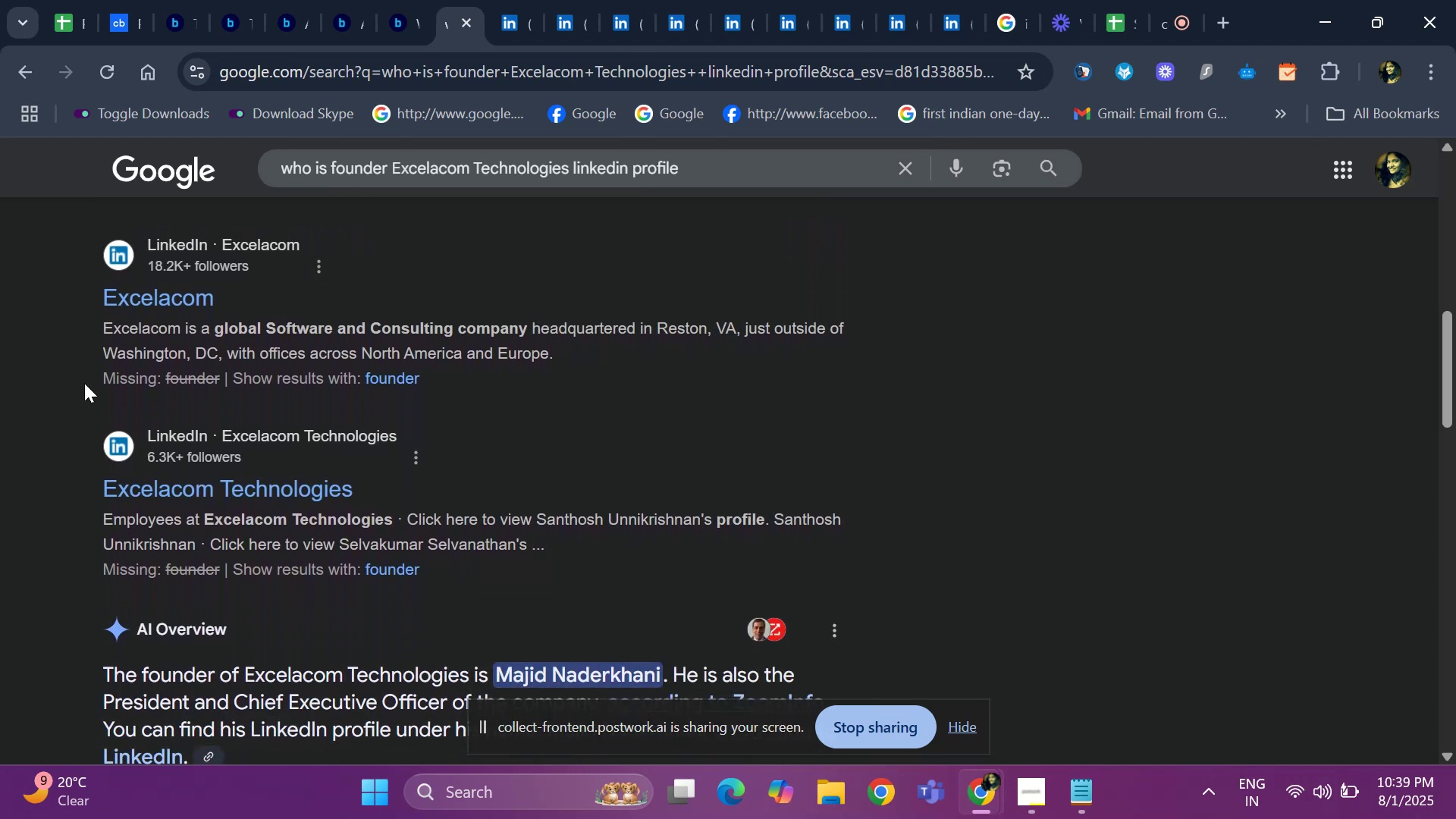 
key(ArrowDown)
 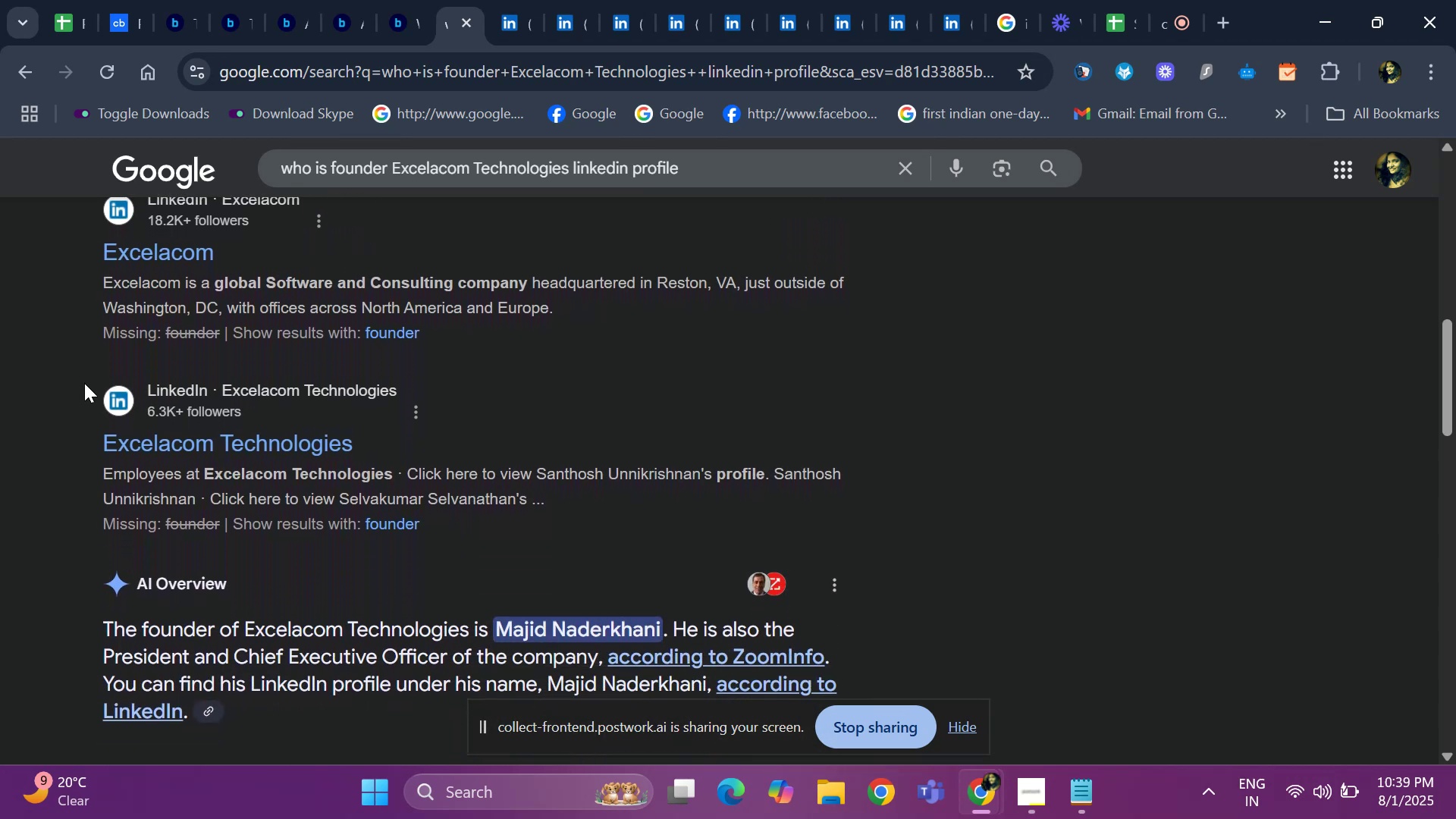 
key(ArrowDown)
 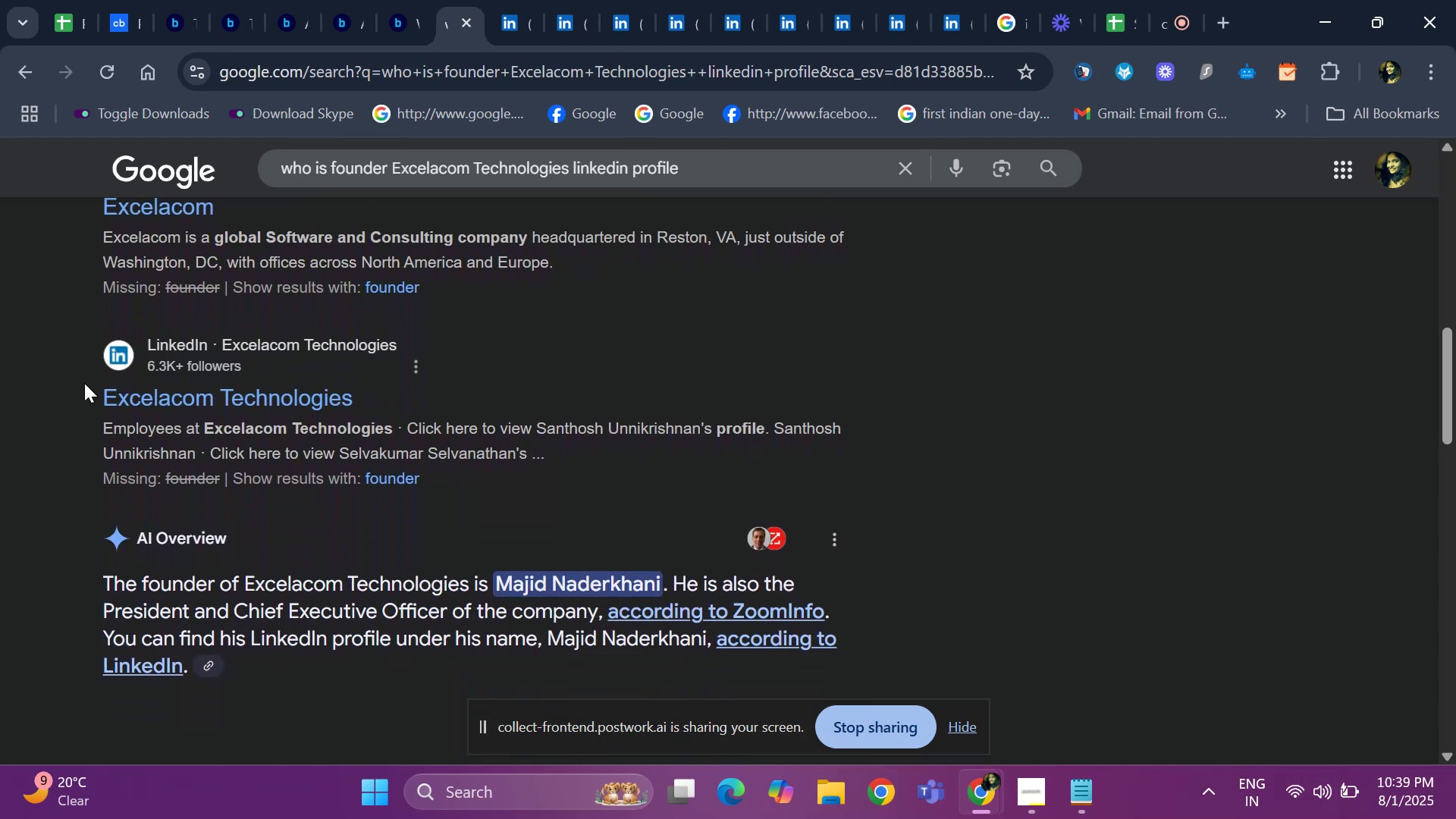 
key(ArrowDown)
 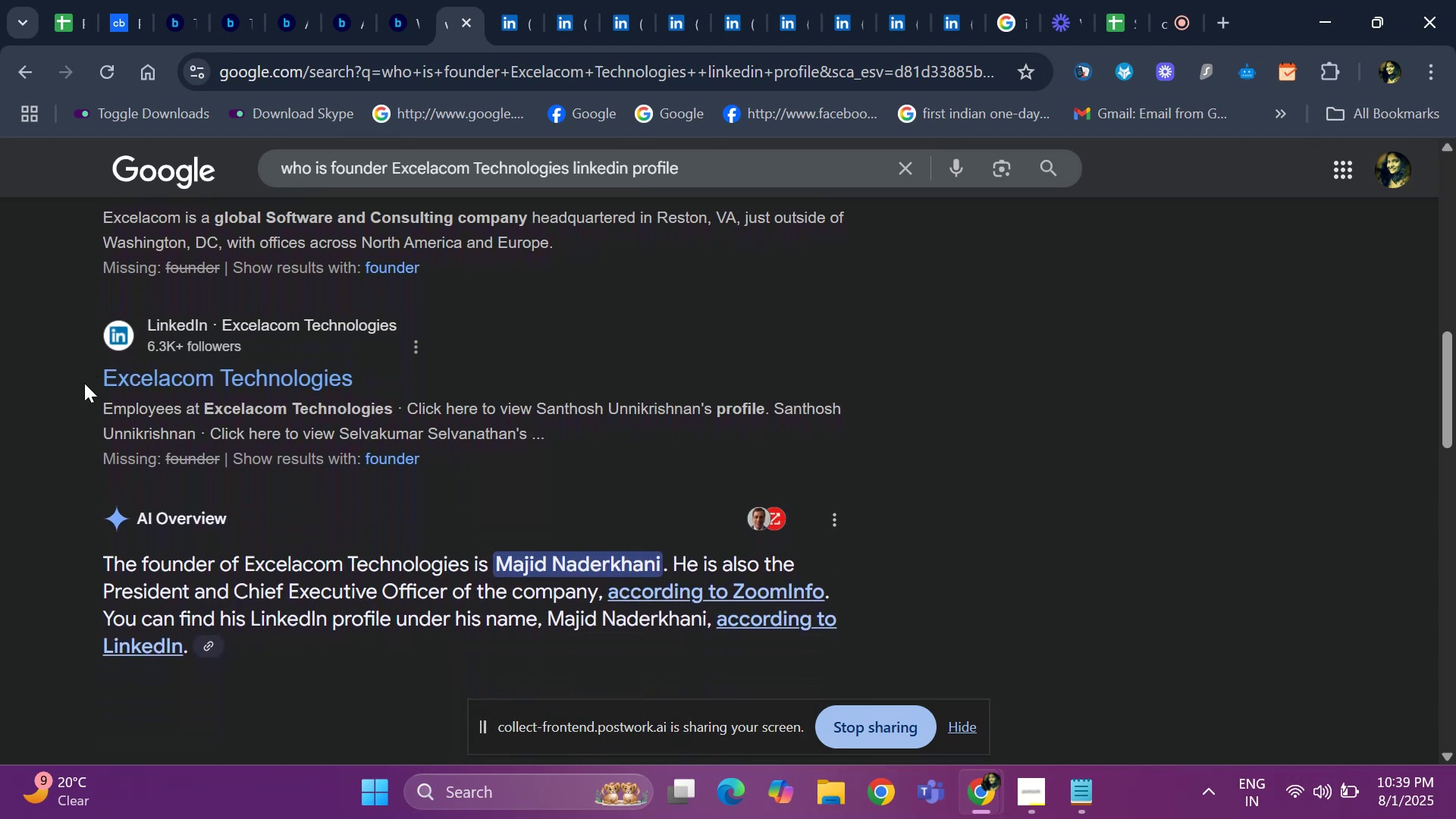 
key(ArrowDown)
 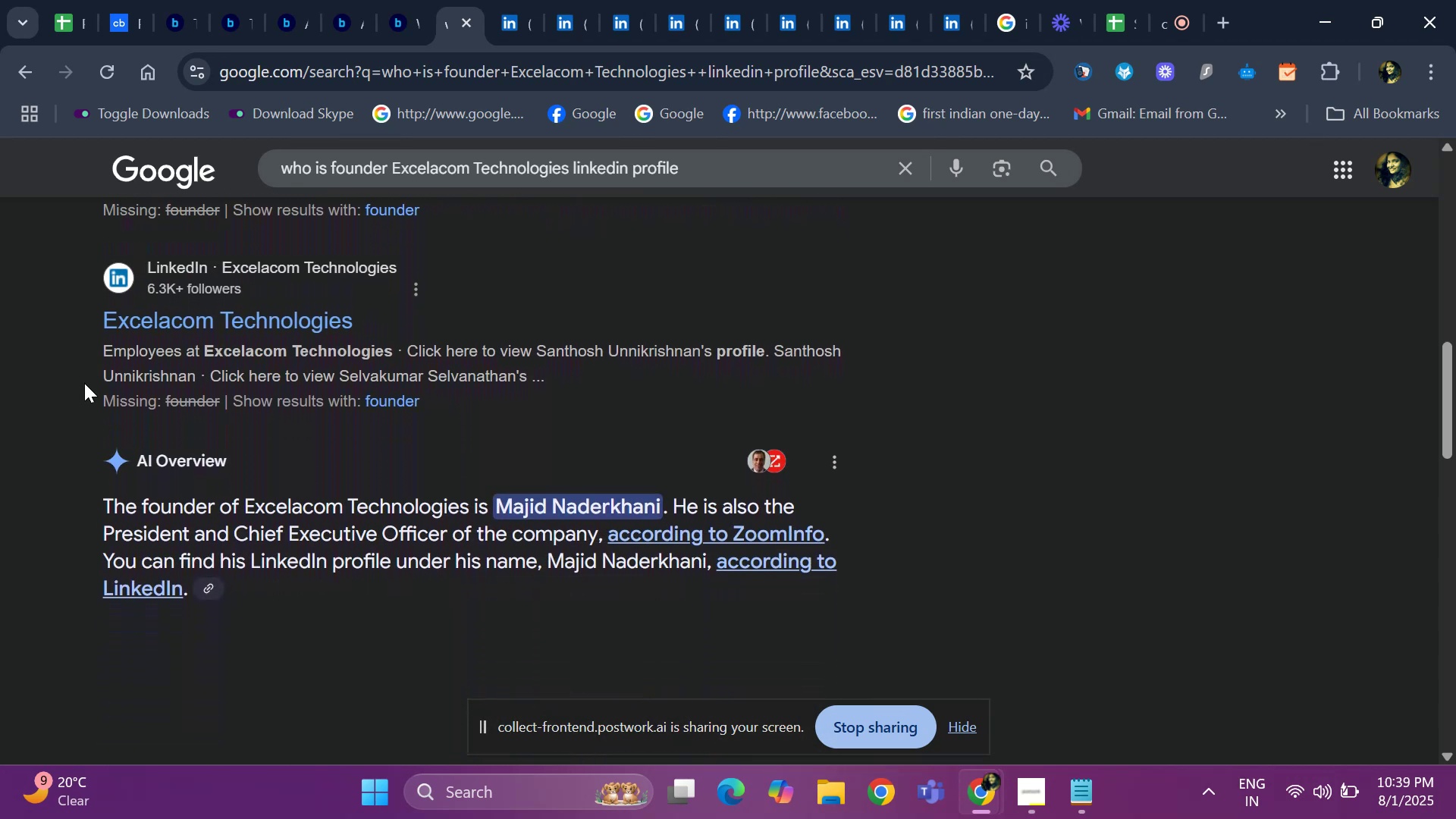 
key(ArrowDown)
 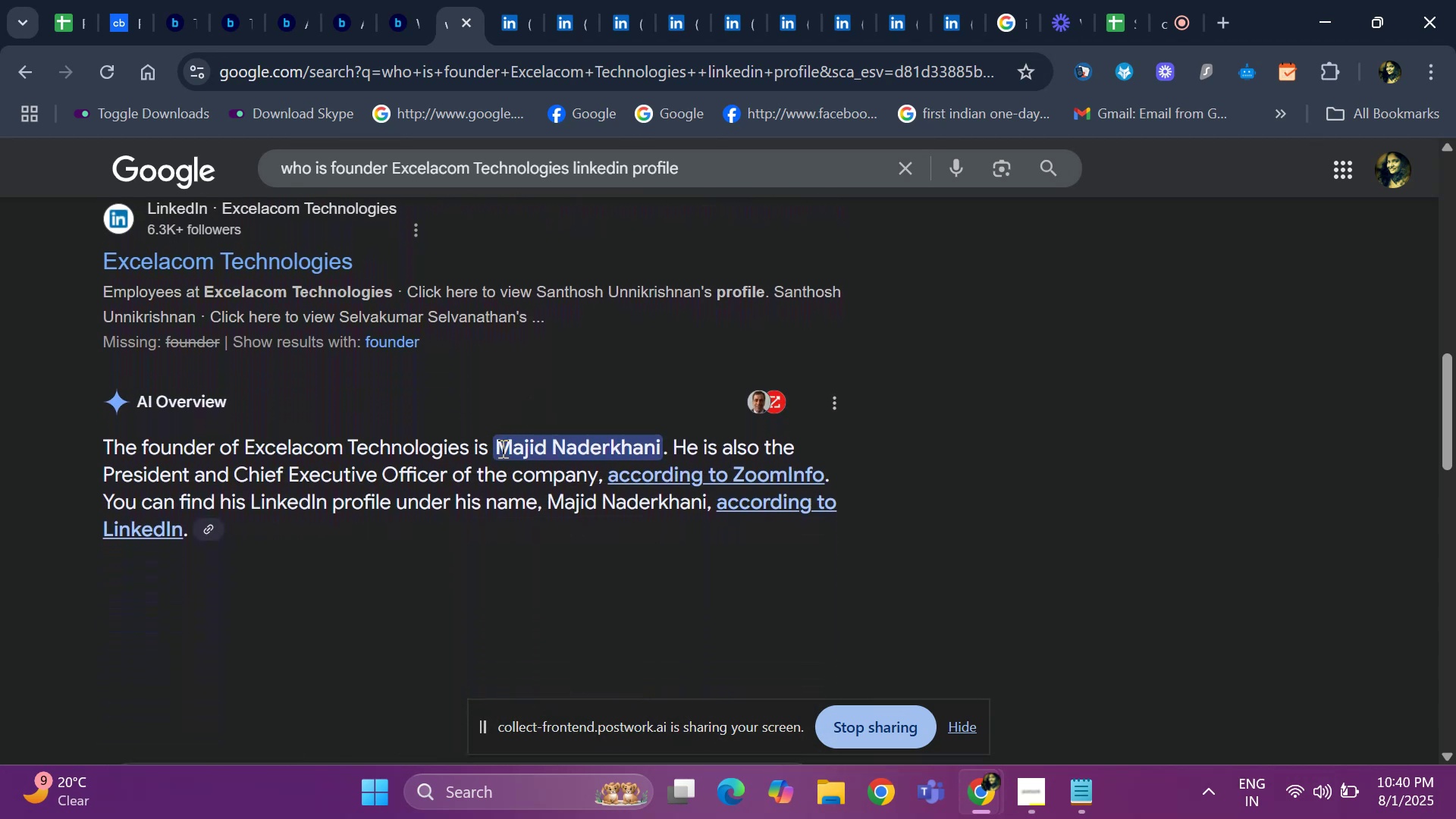 
left_click_drag(start_coordinate=[495, 448], to_coordinate=[662, 446])
 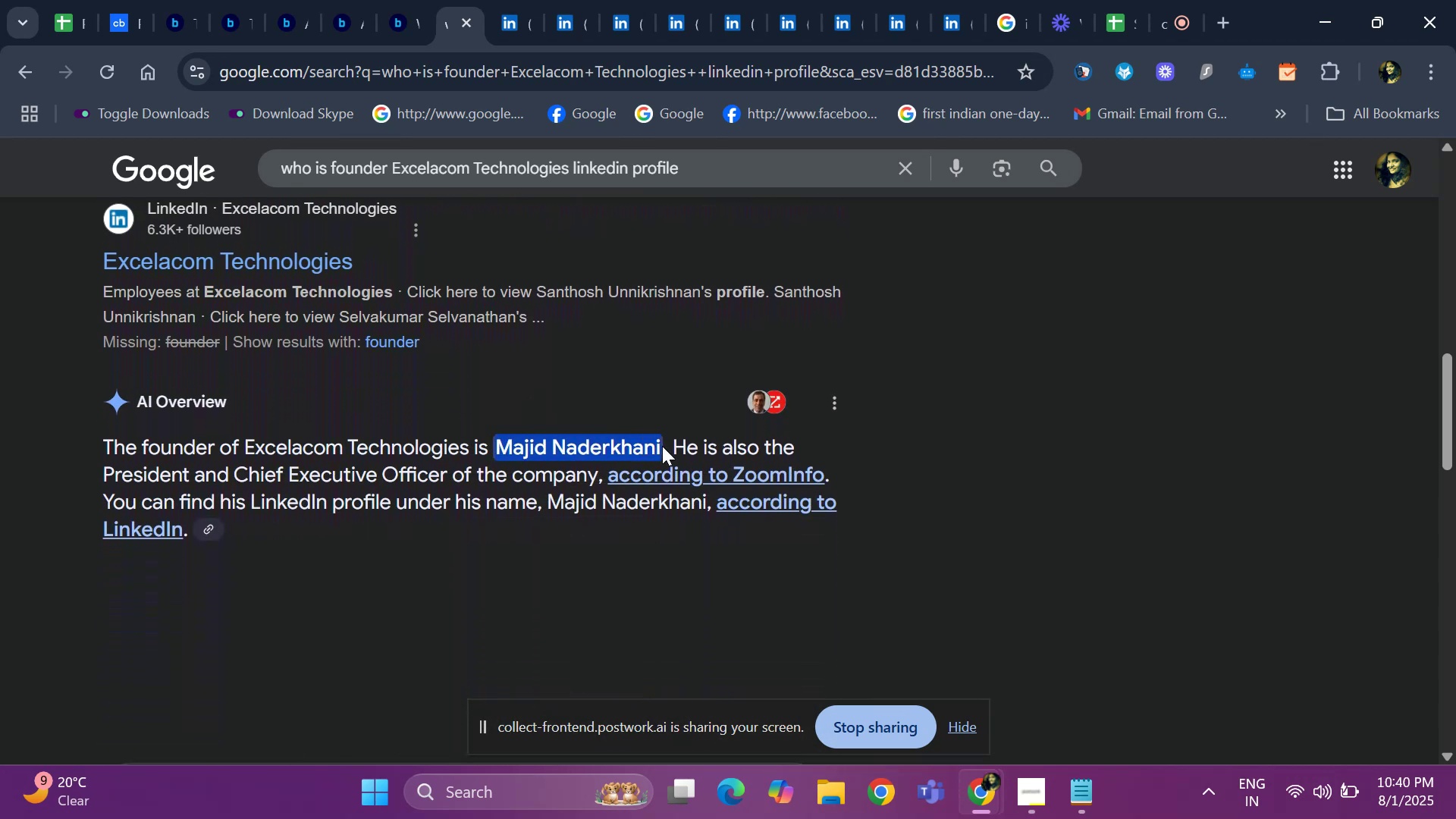 
key(Control+C)
 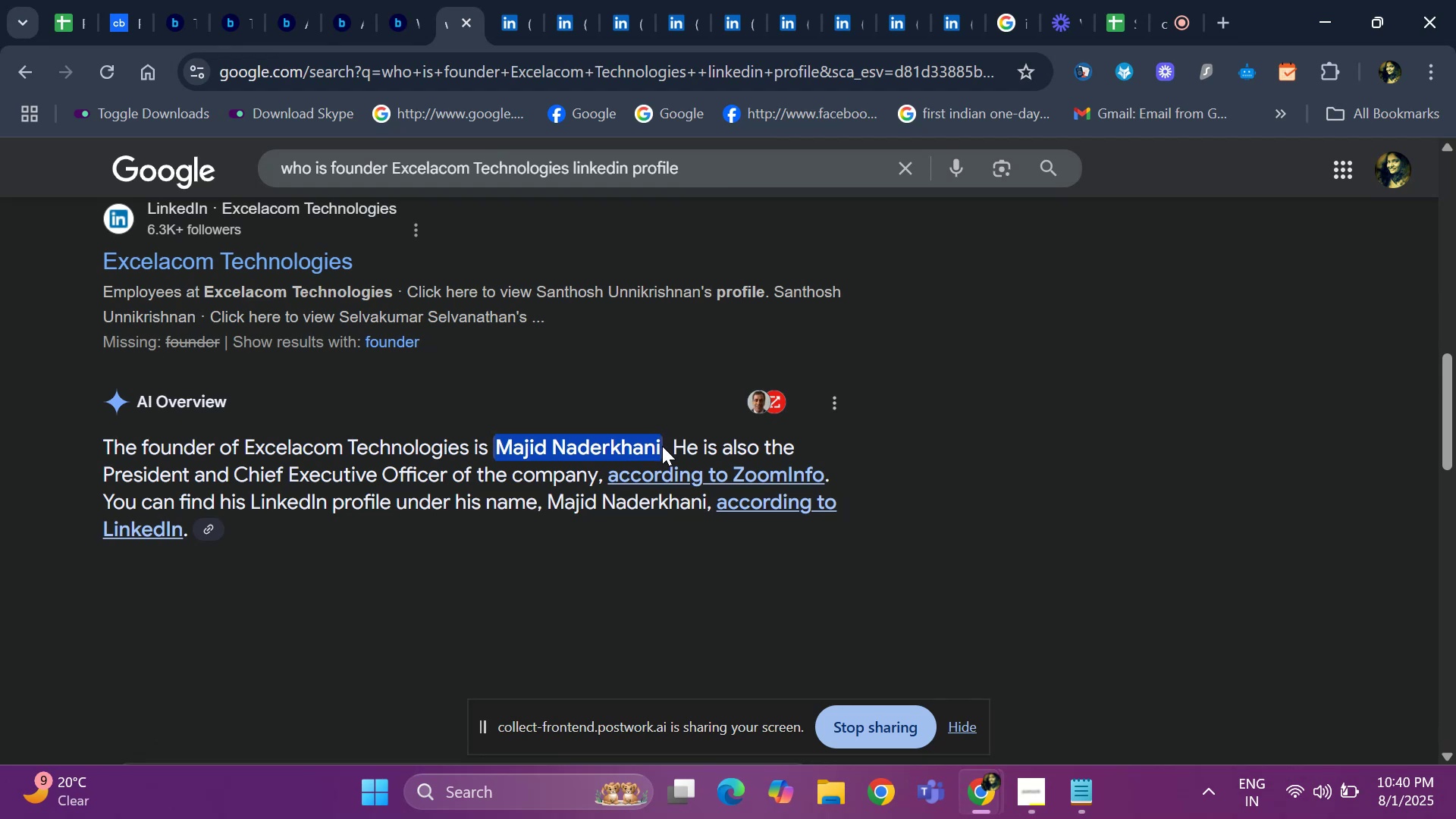 
key(Control+C)
 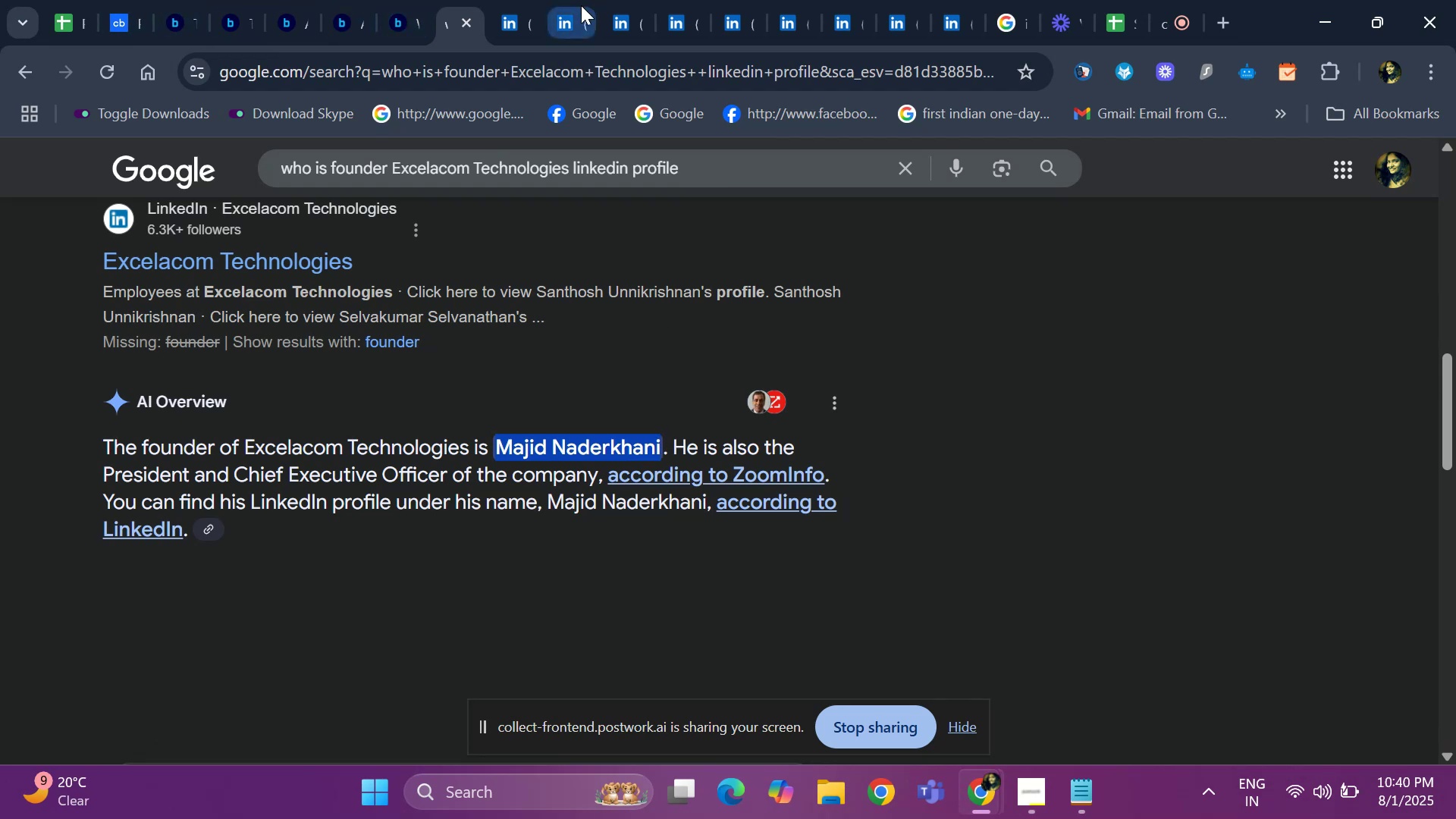 
left_click([511, 25])
 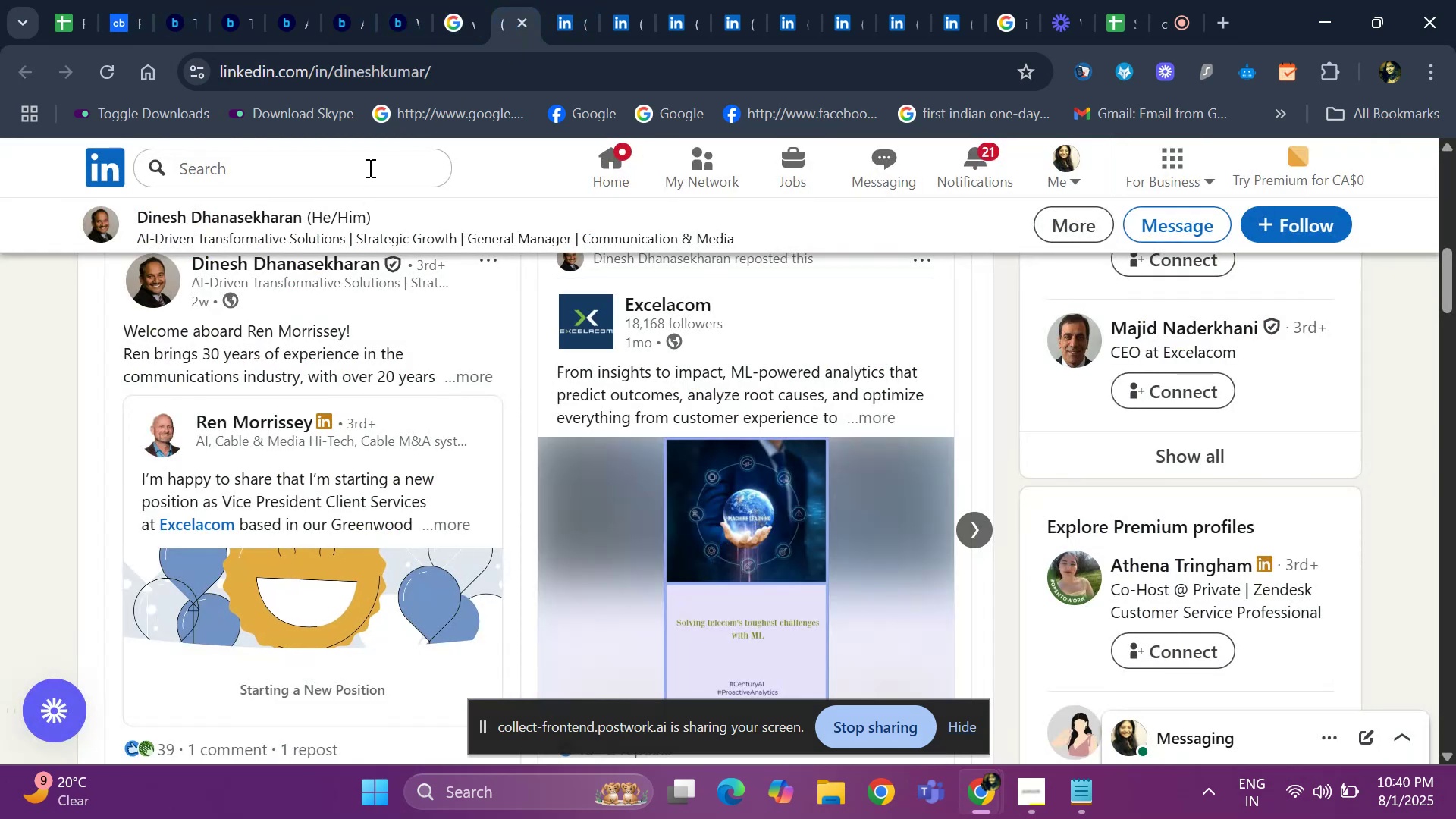 
left_click([369, 168])
 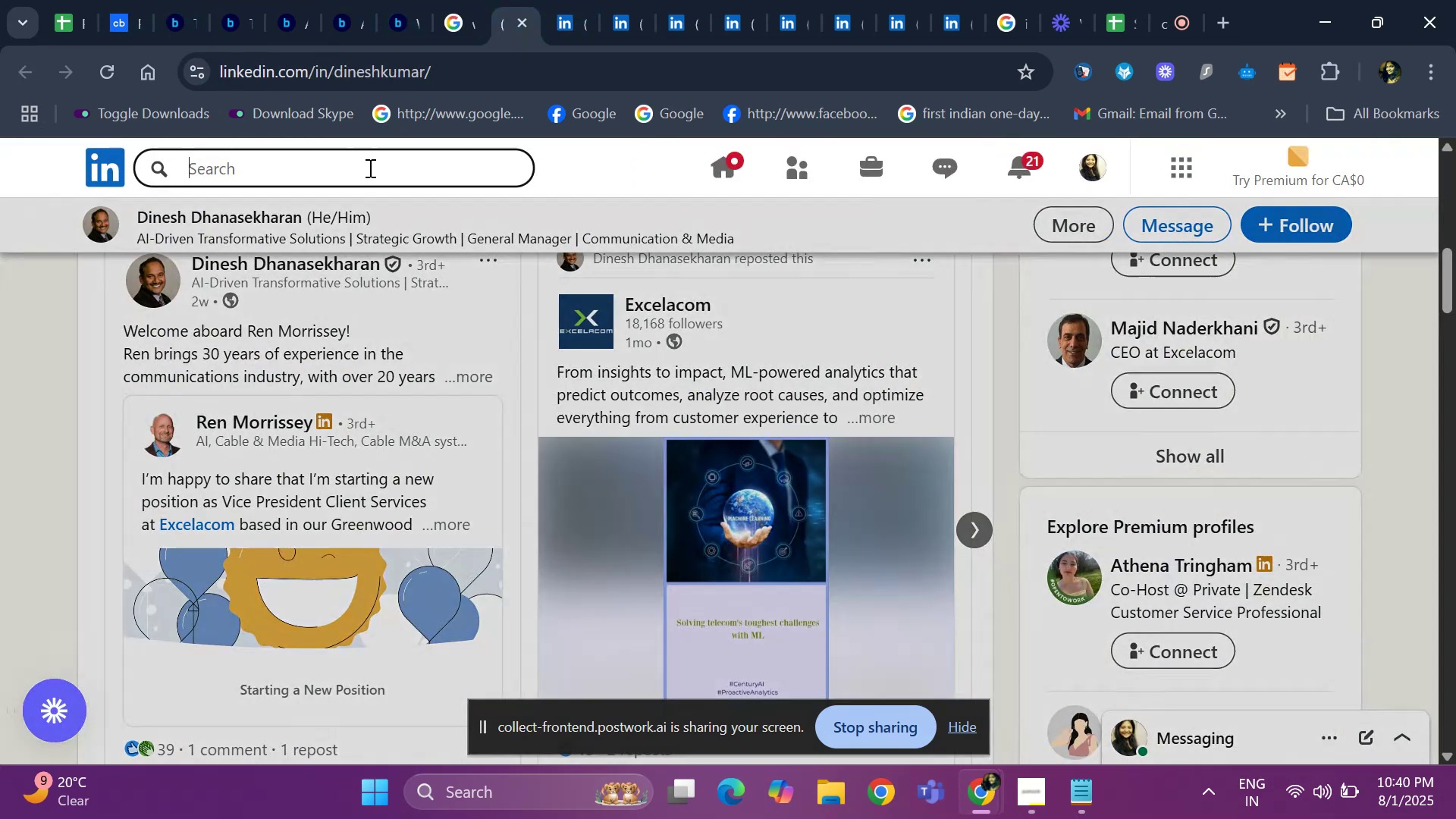 
key(Control+ControlLeft)
 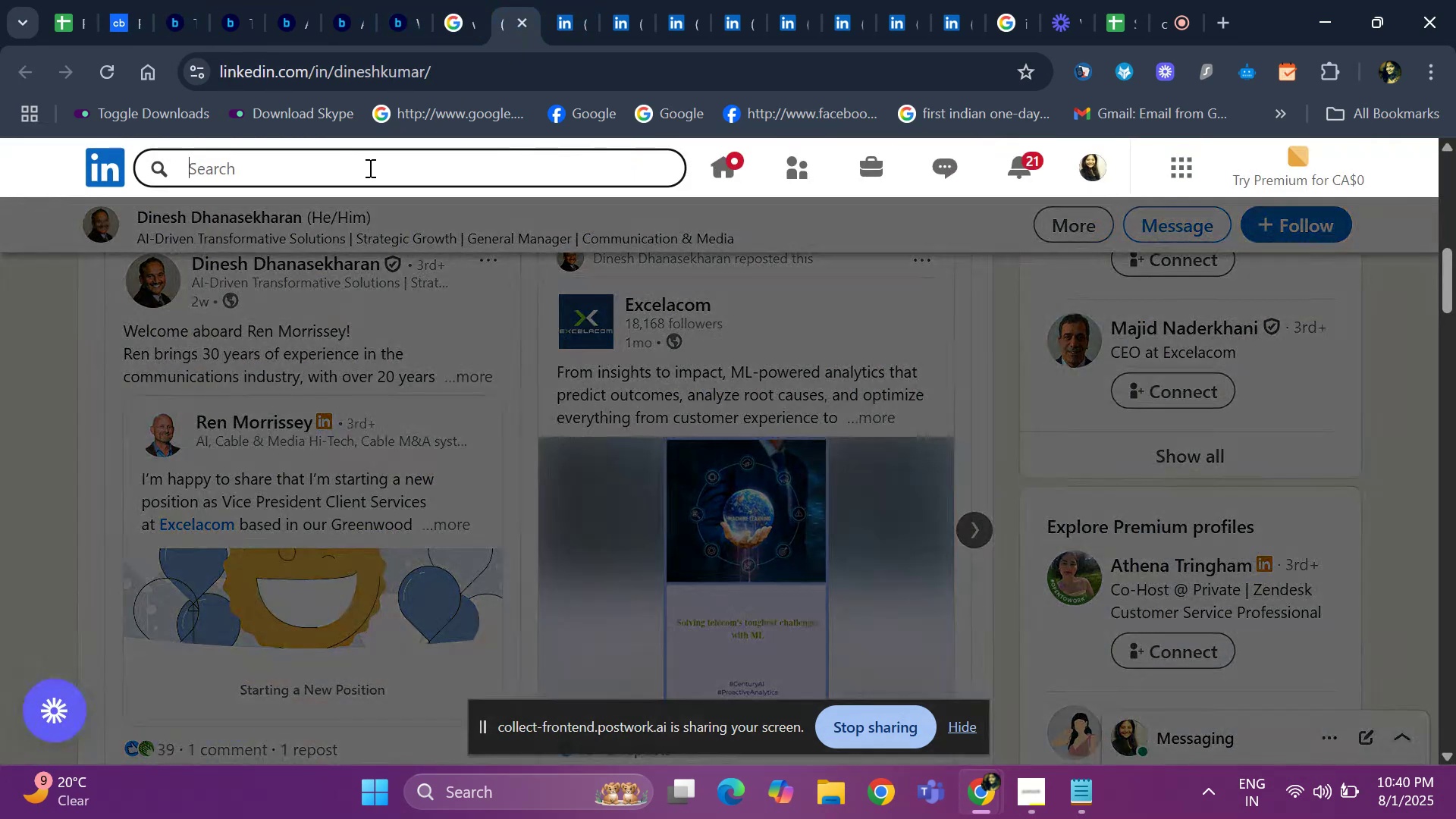 
key(Control+V)
 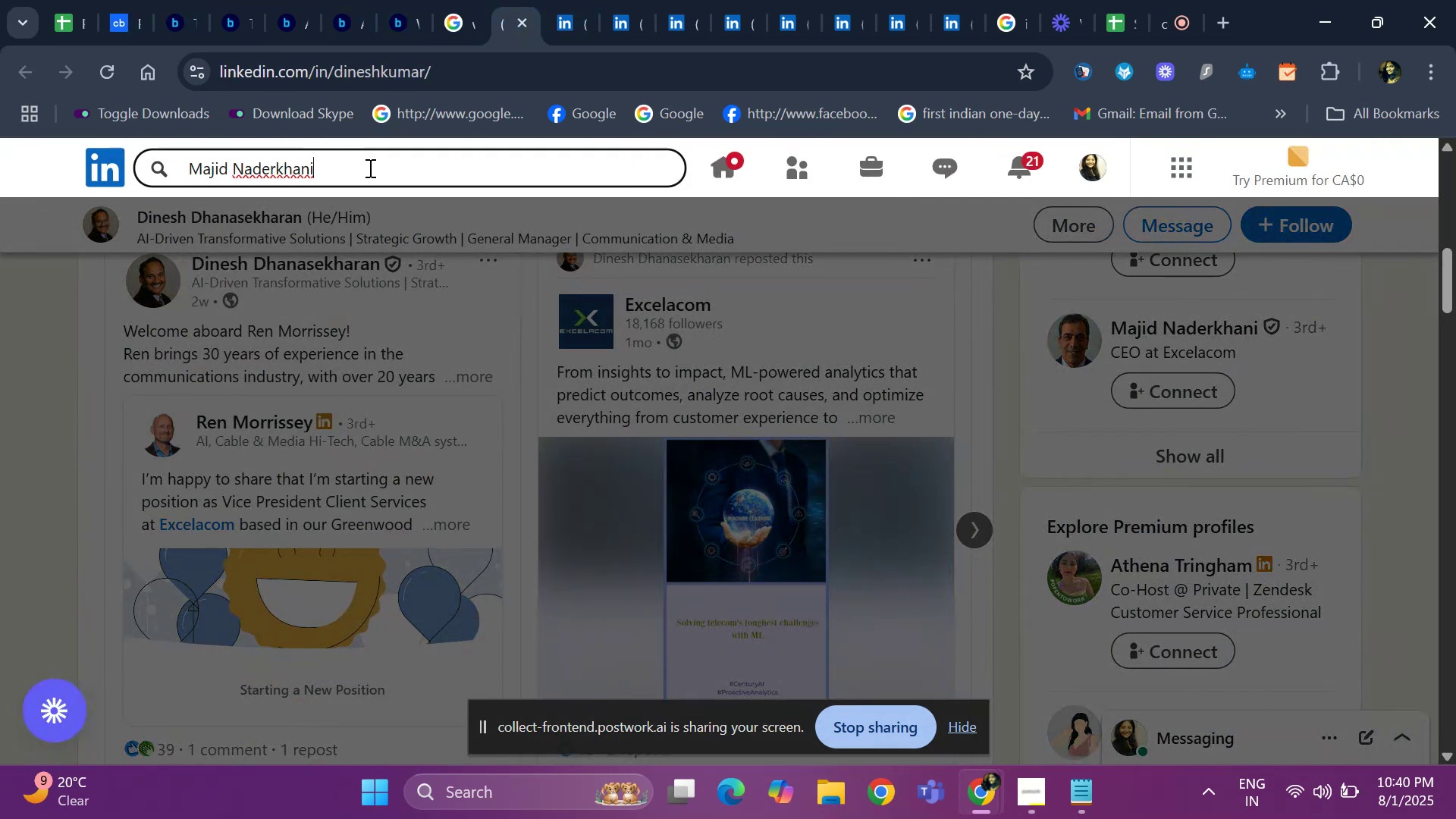 
key(Enter)
 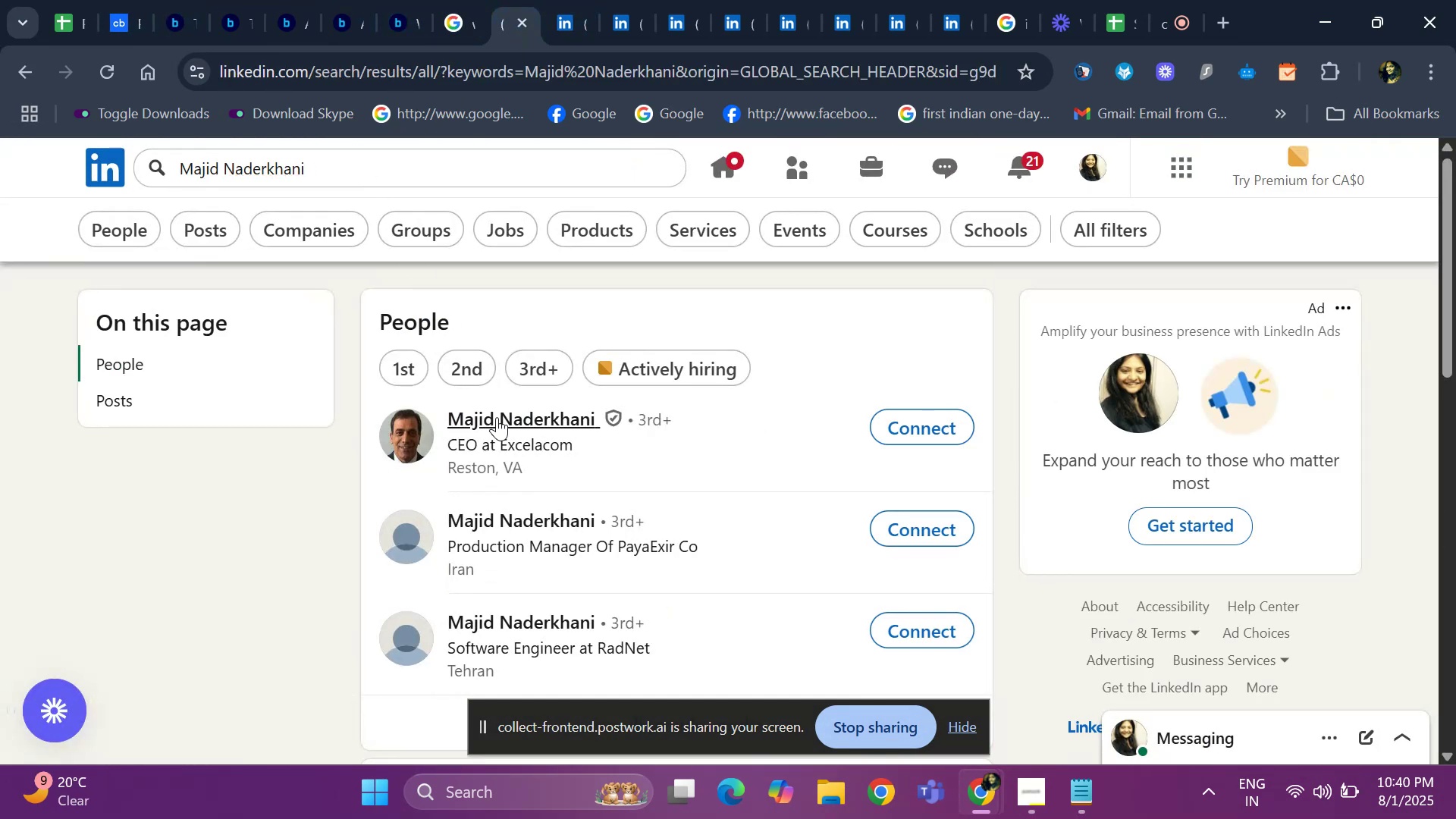 
left_click([505, 428])
 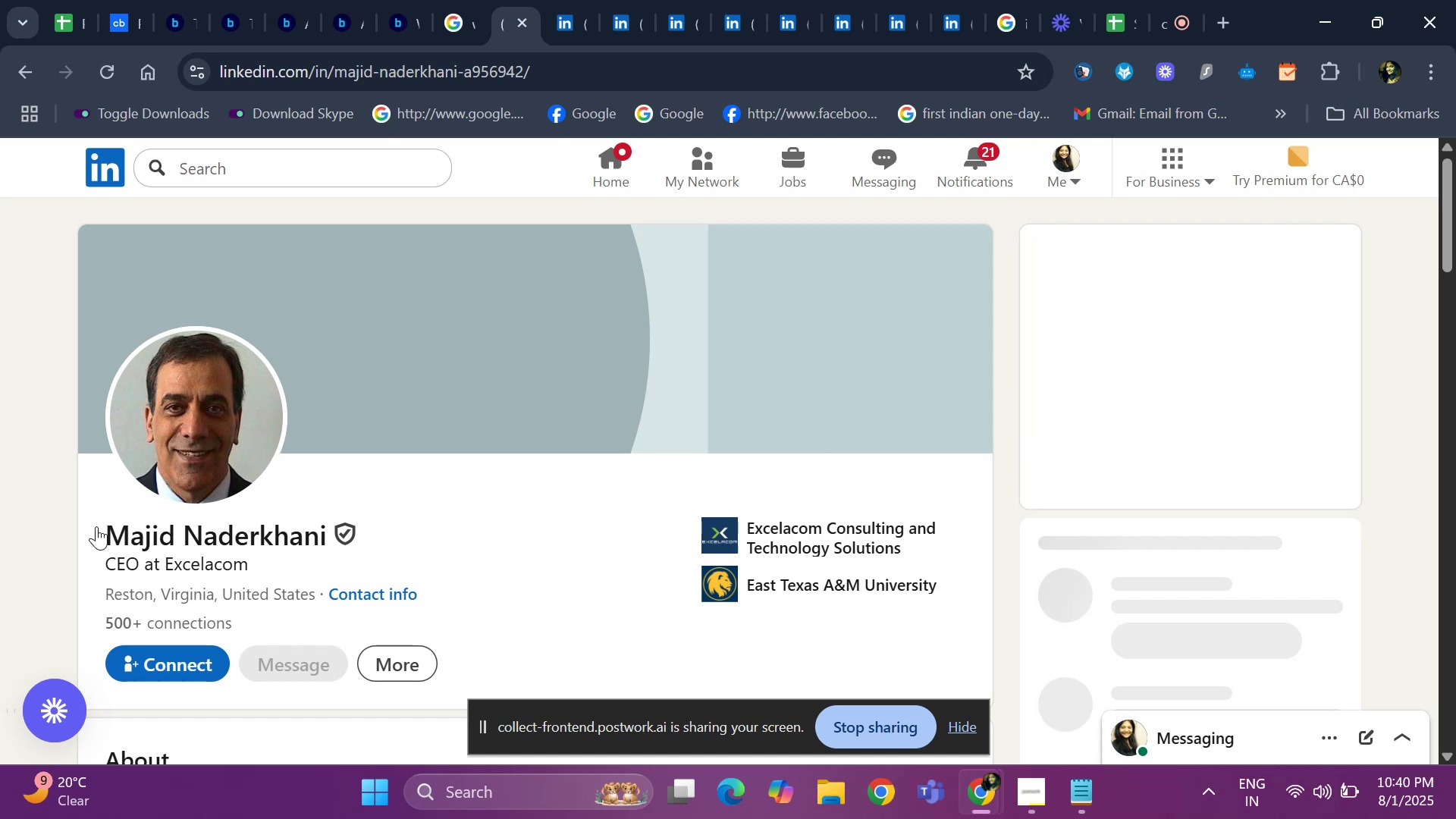 
left_click_drag(start_coordinate=[90, 522], to_coordinate=[327, 532])
 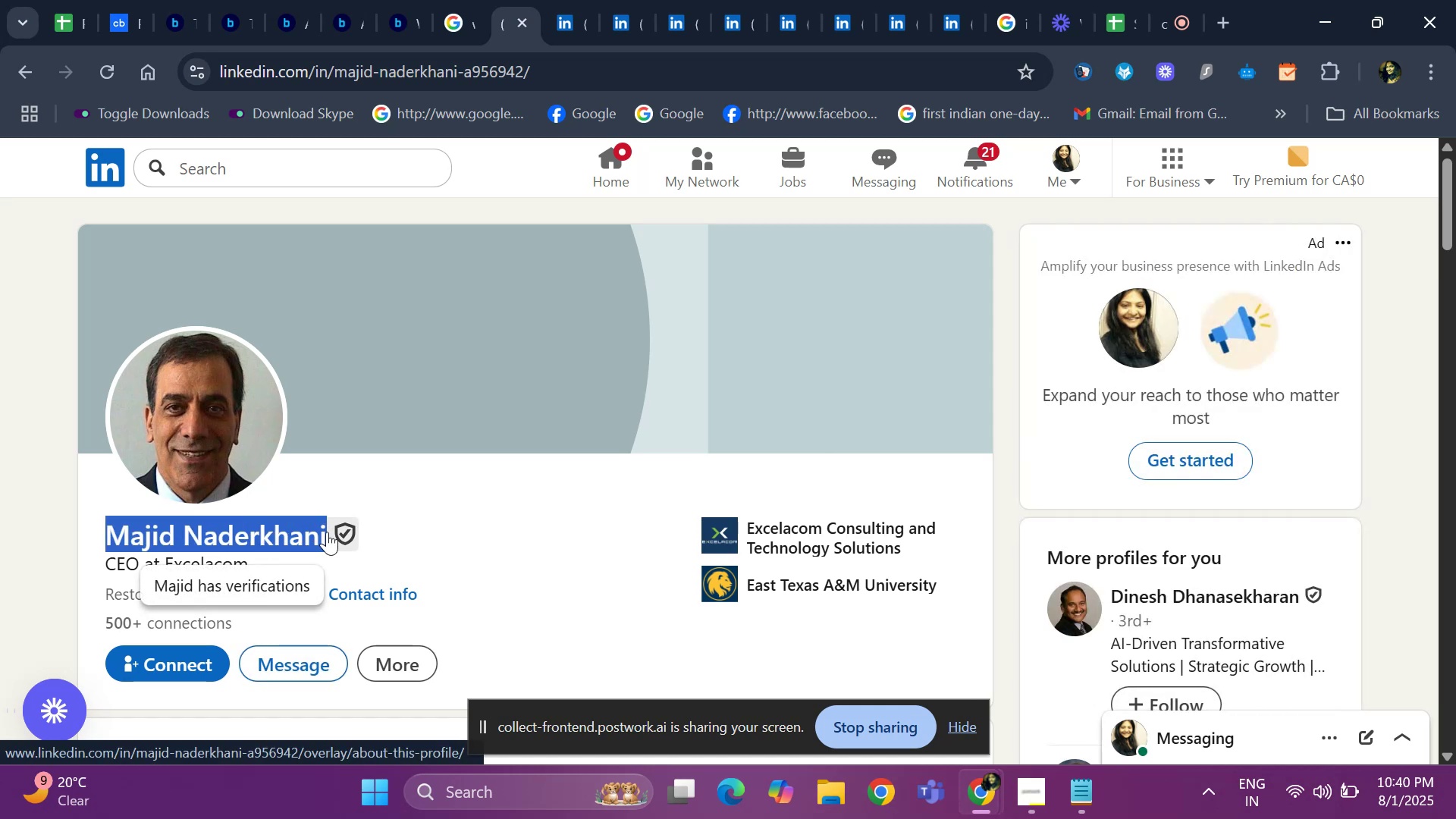 
key(Control+ControlLeft)
 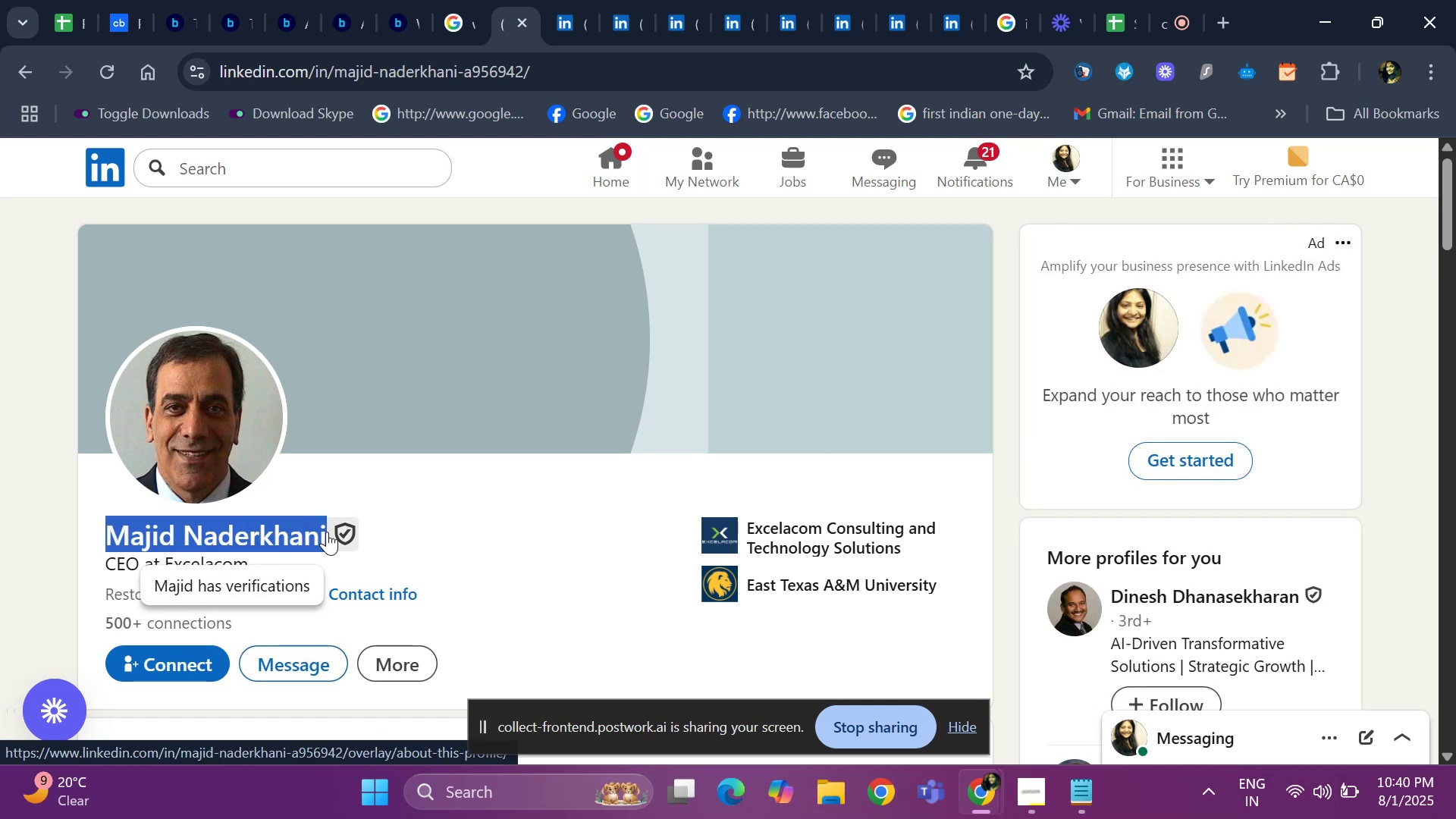 
key(Control+C)
 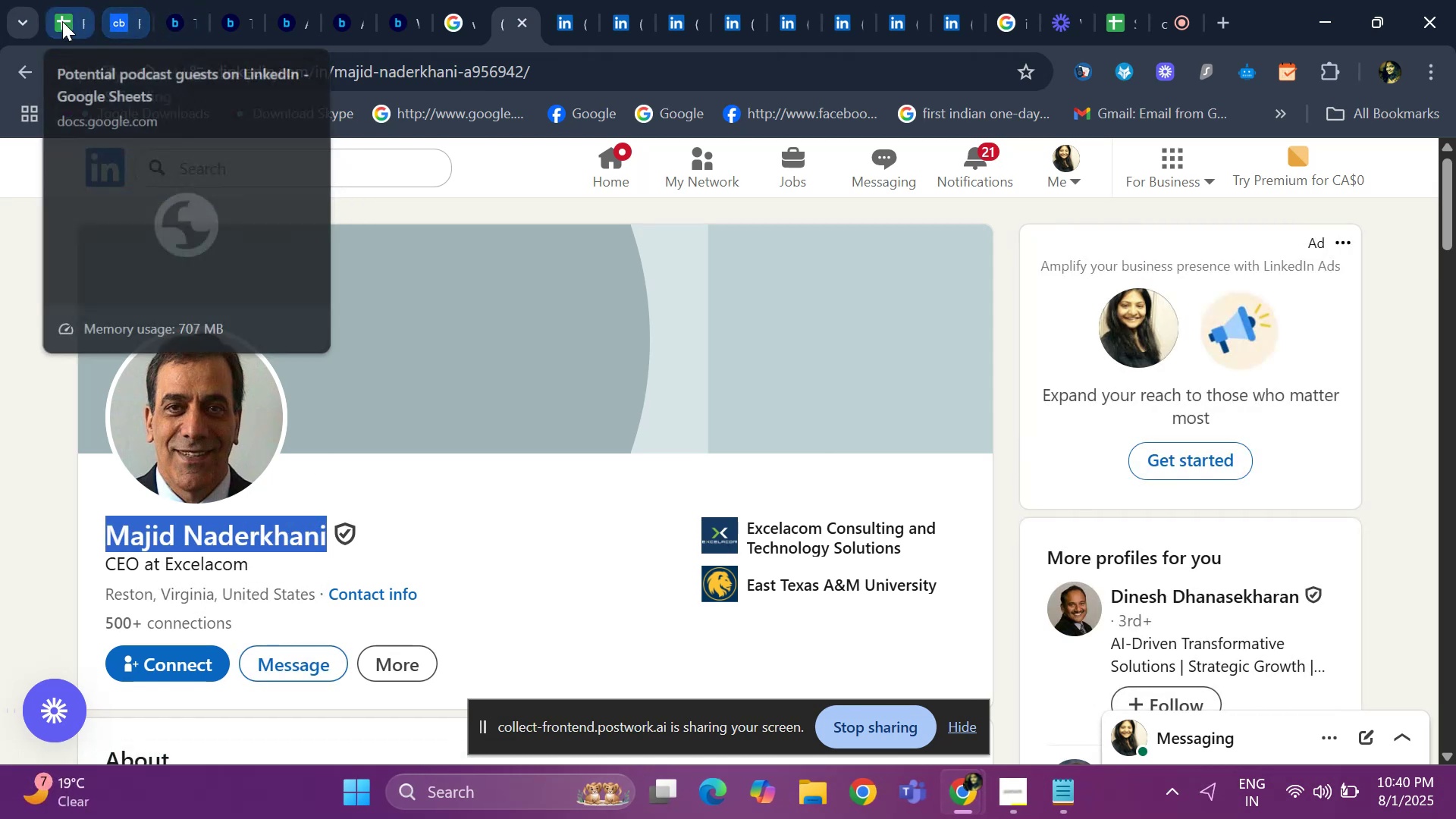 
left_click([55, 21])
 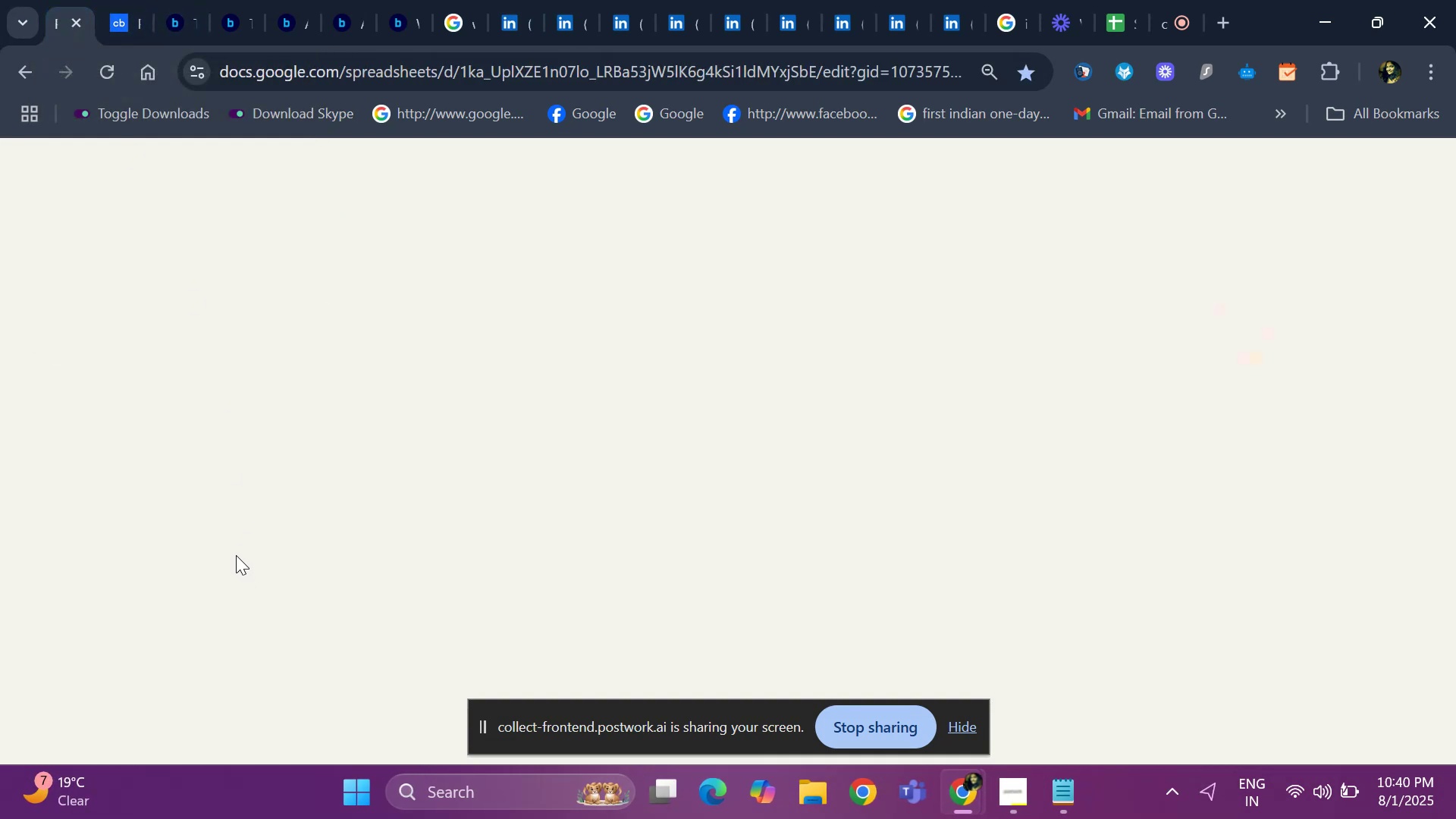 
double_click([236, 555])
 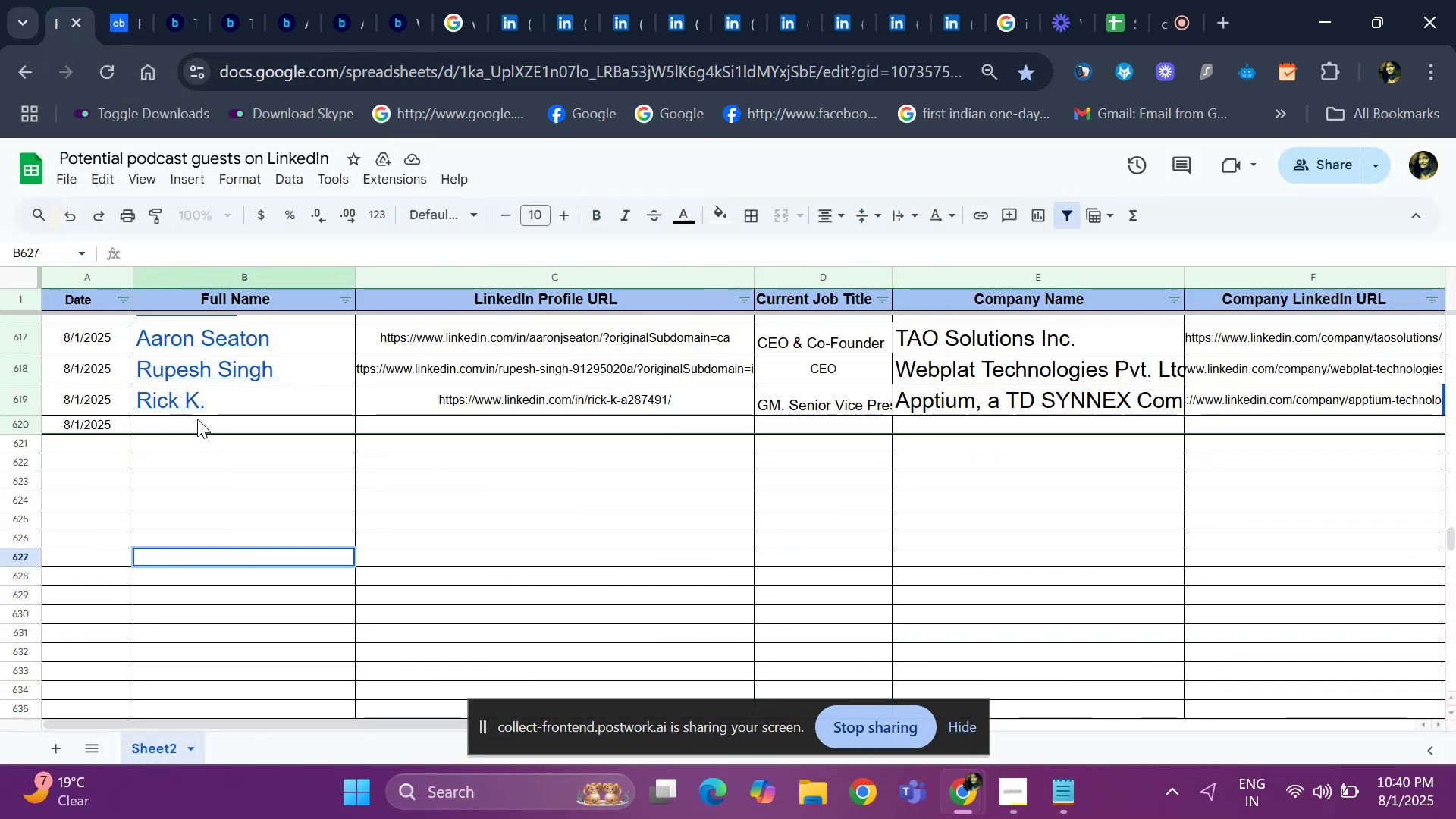 
left_click([197, 419])
 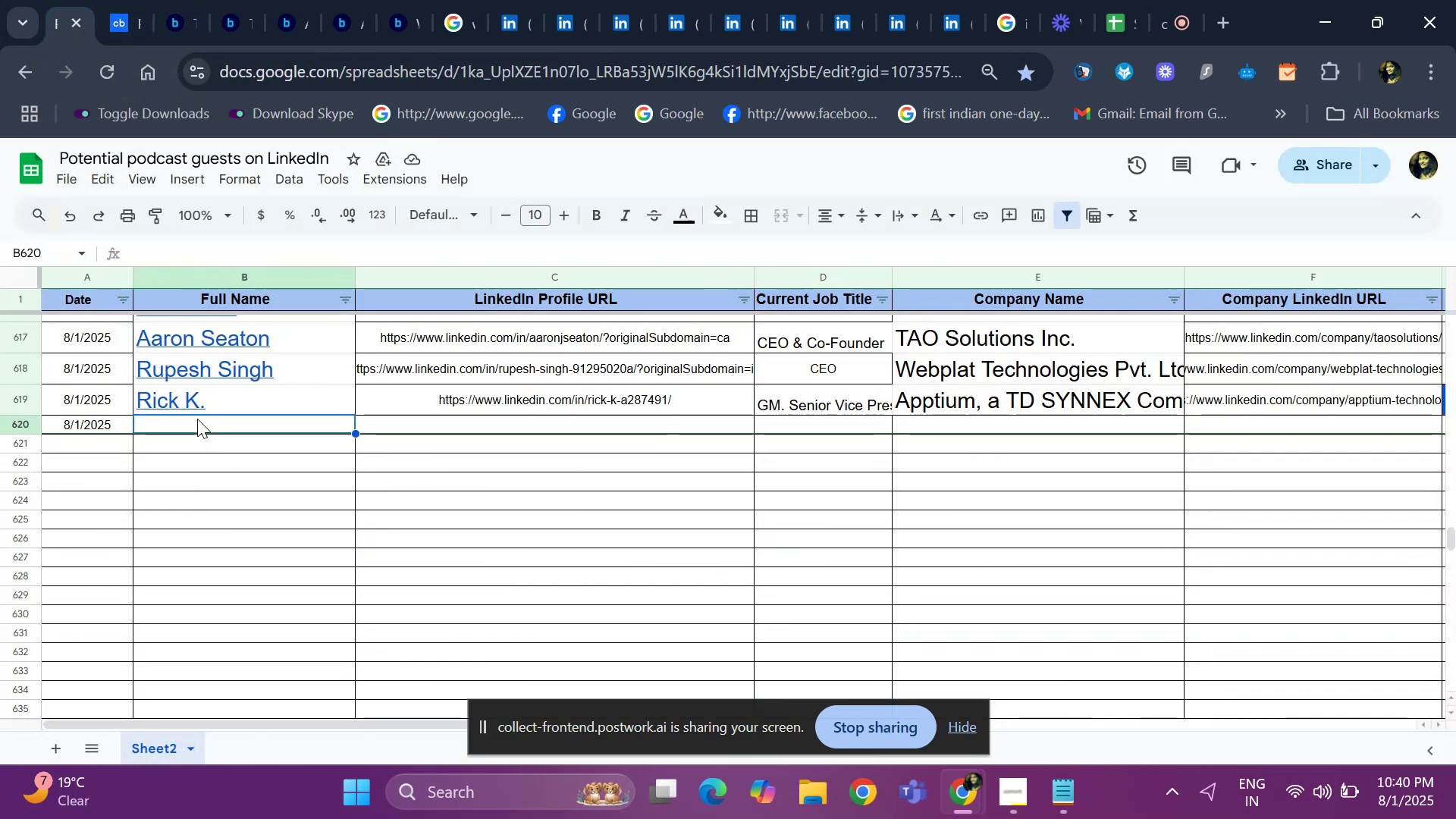 
key(Control+ControlLeft)
 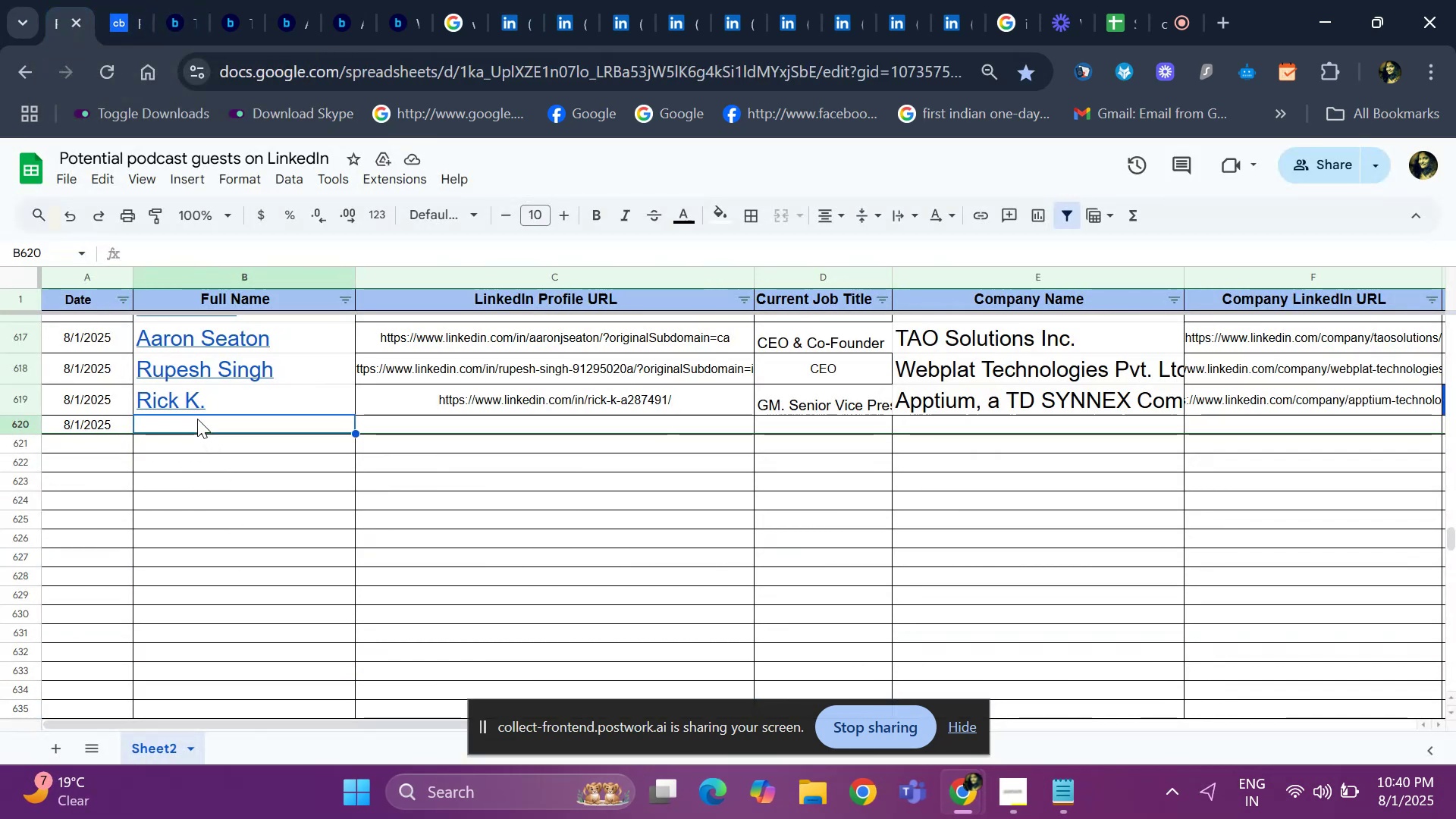 
key(Control+V)
 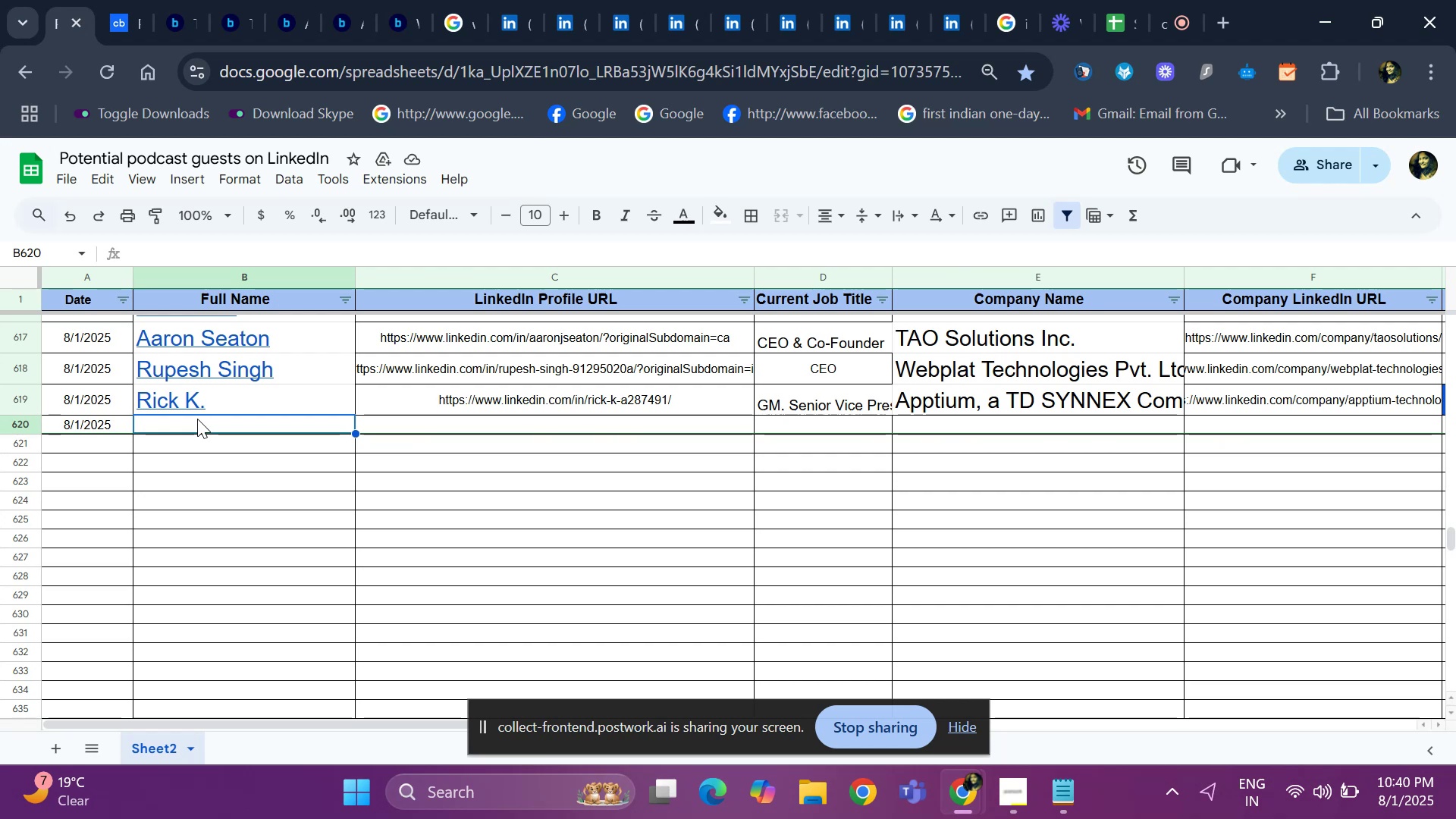 
key(ArrowRight)
 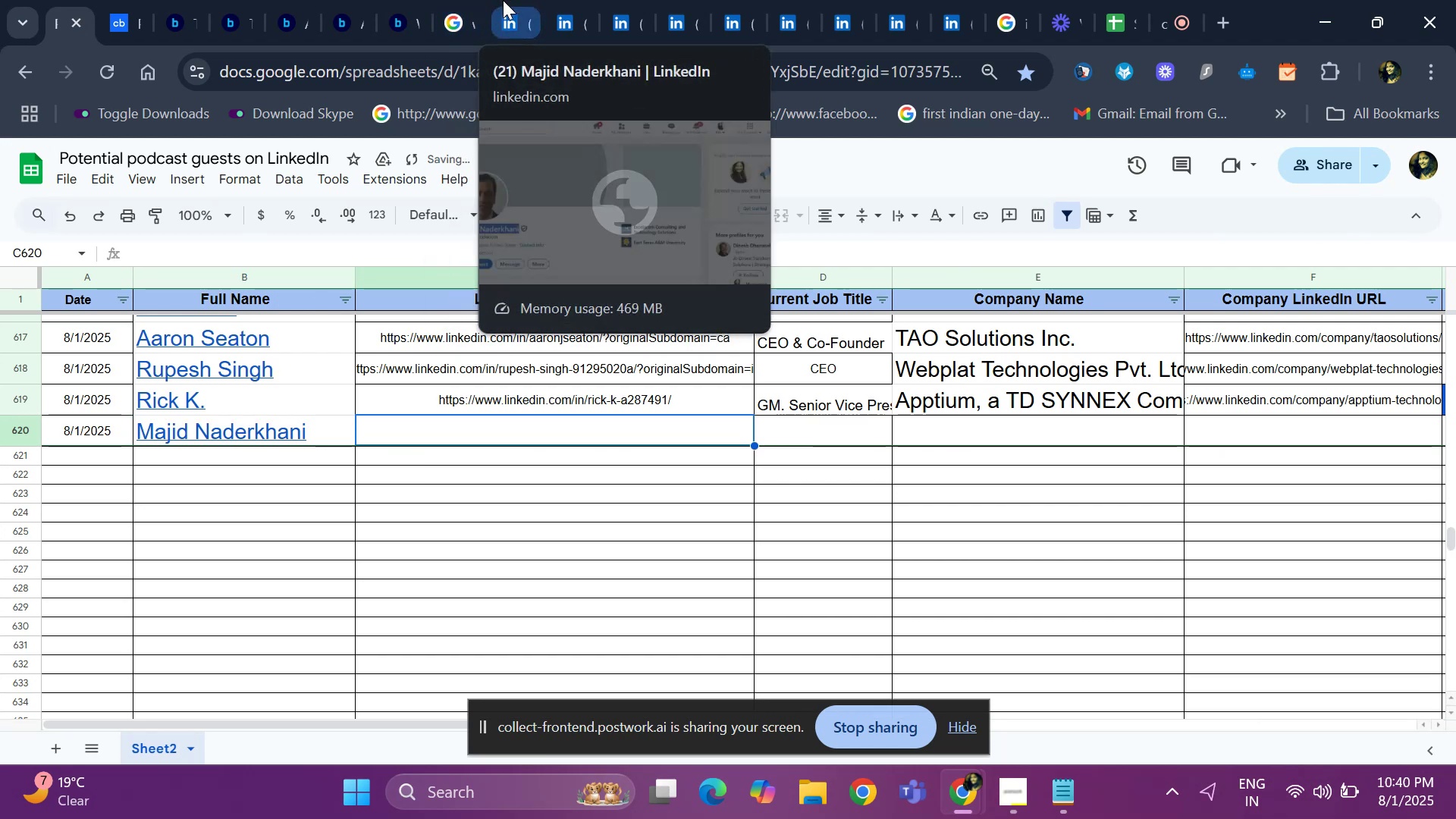 
left_click([523, 3])
 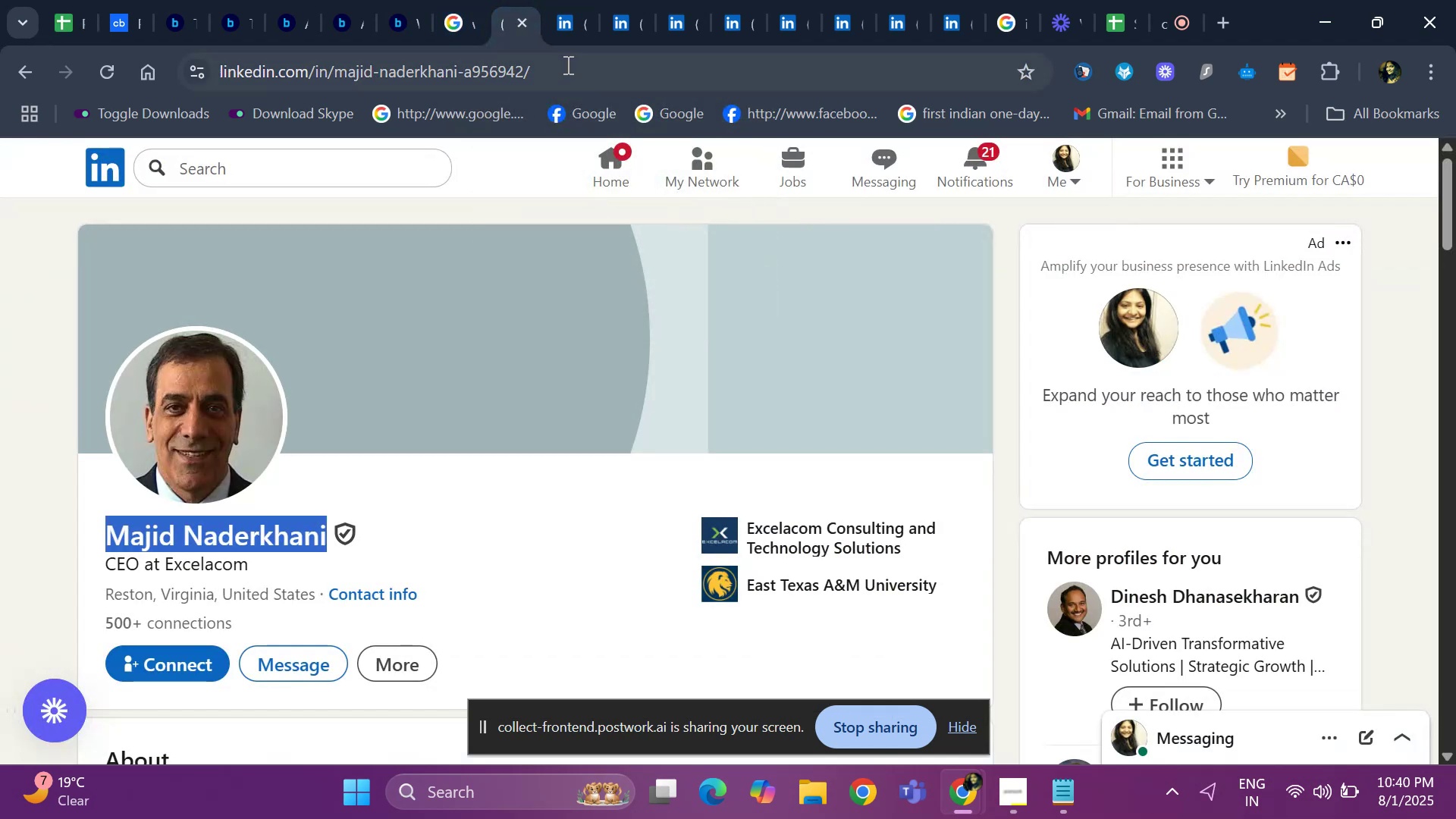 
left_click([566, 64])
 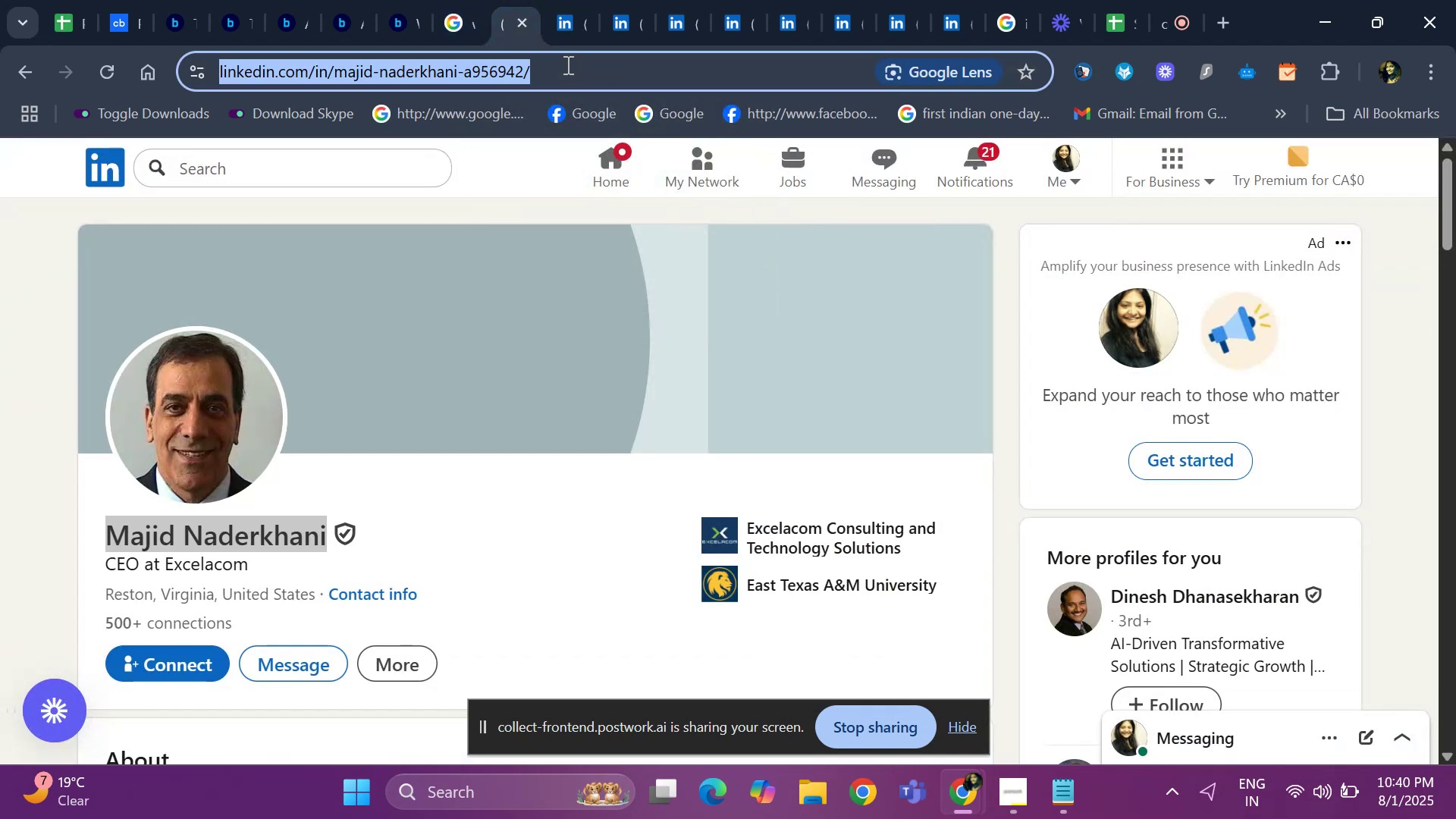 
key(Control+C)
 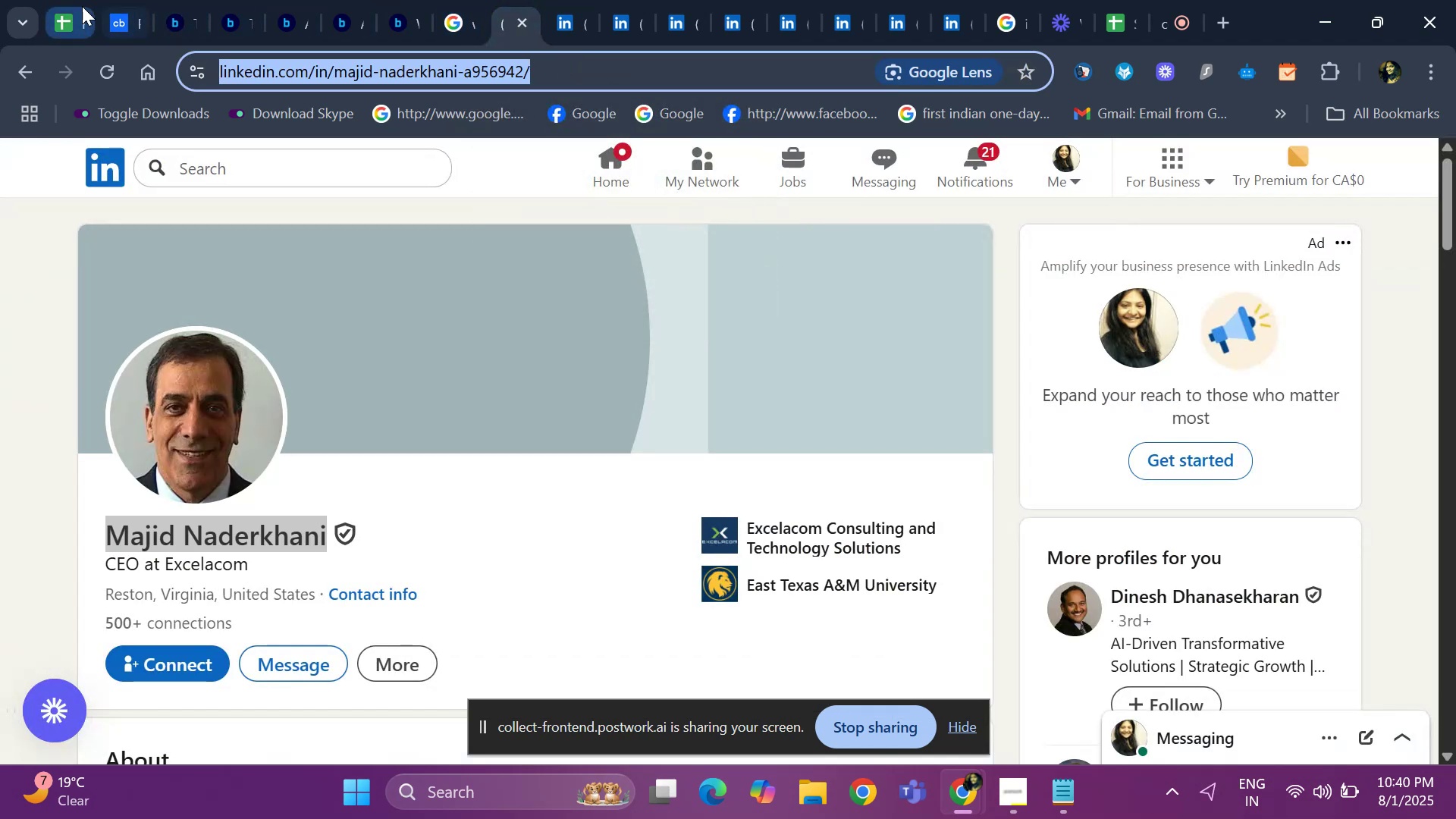 
left_click([64, 7])
 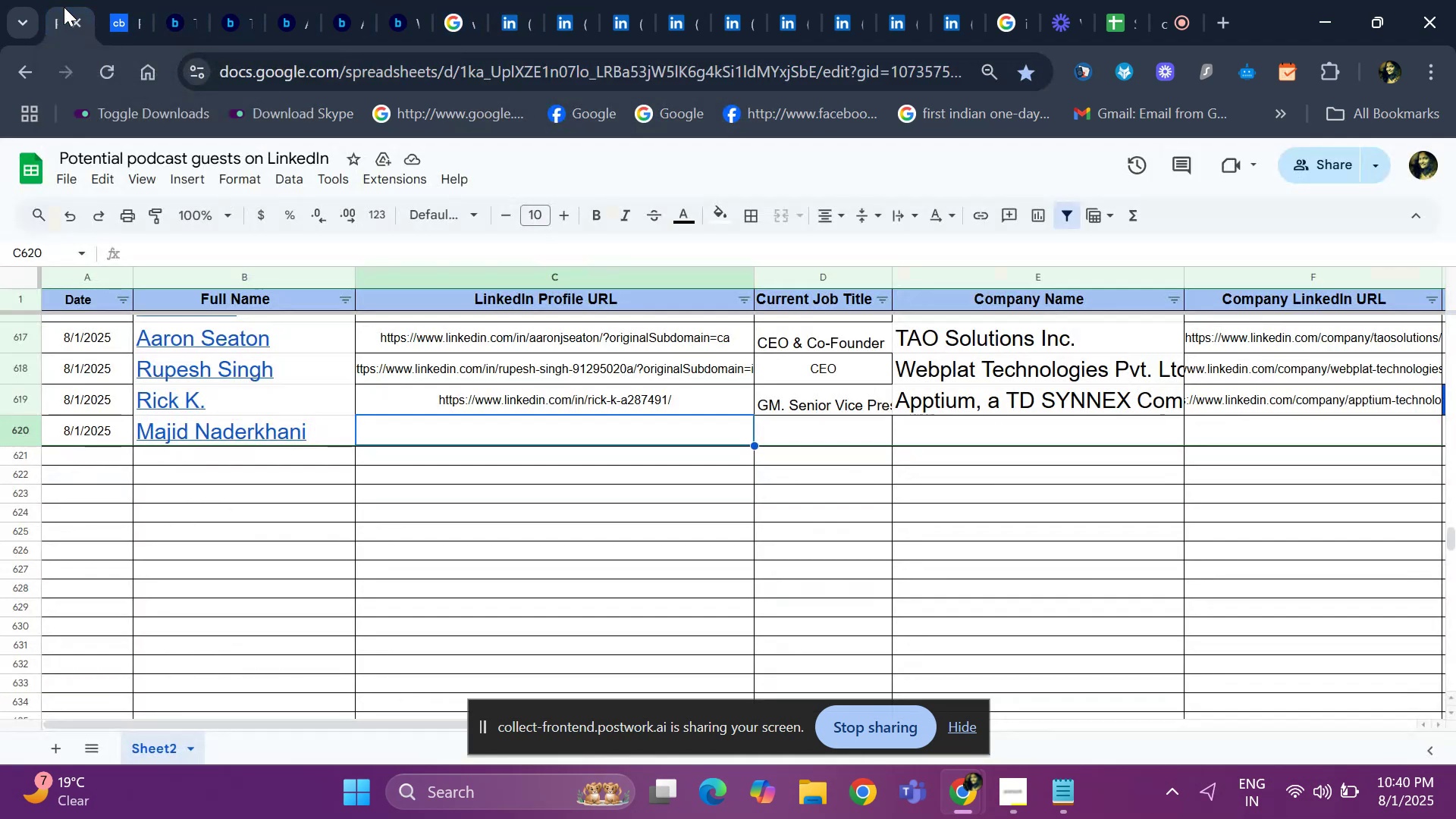 
key(Control+ControlLeft)
 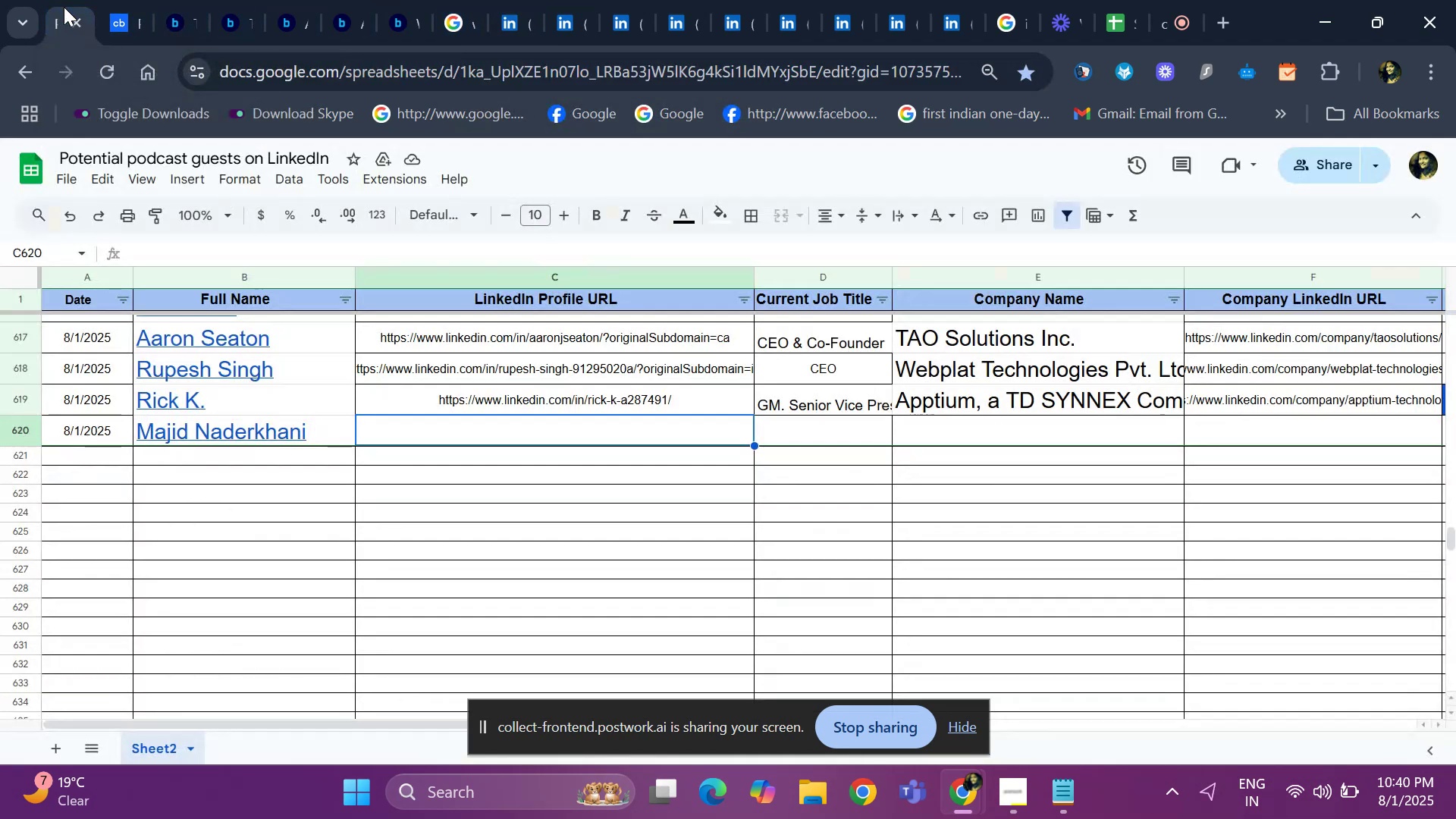 
key(Control+V)
 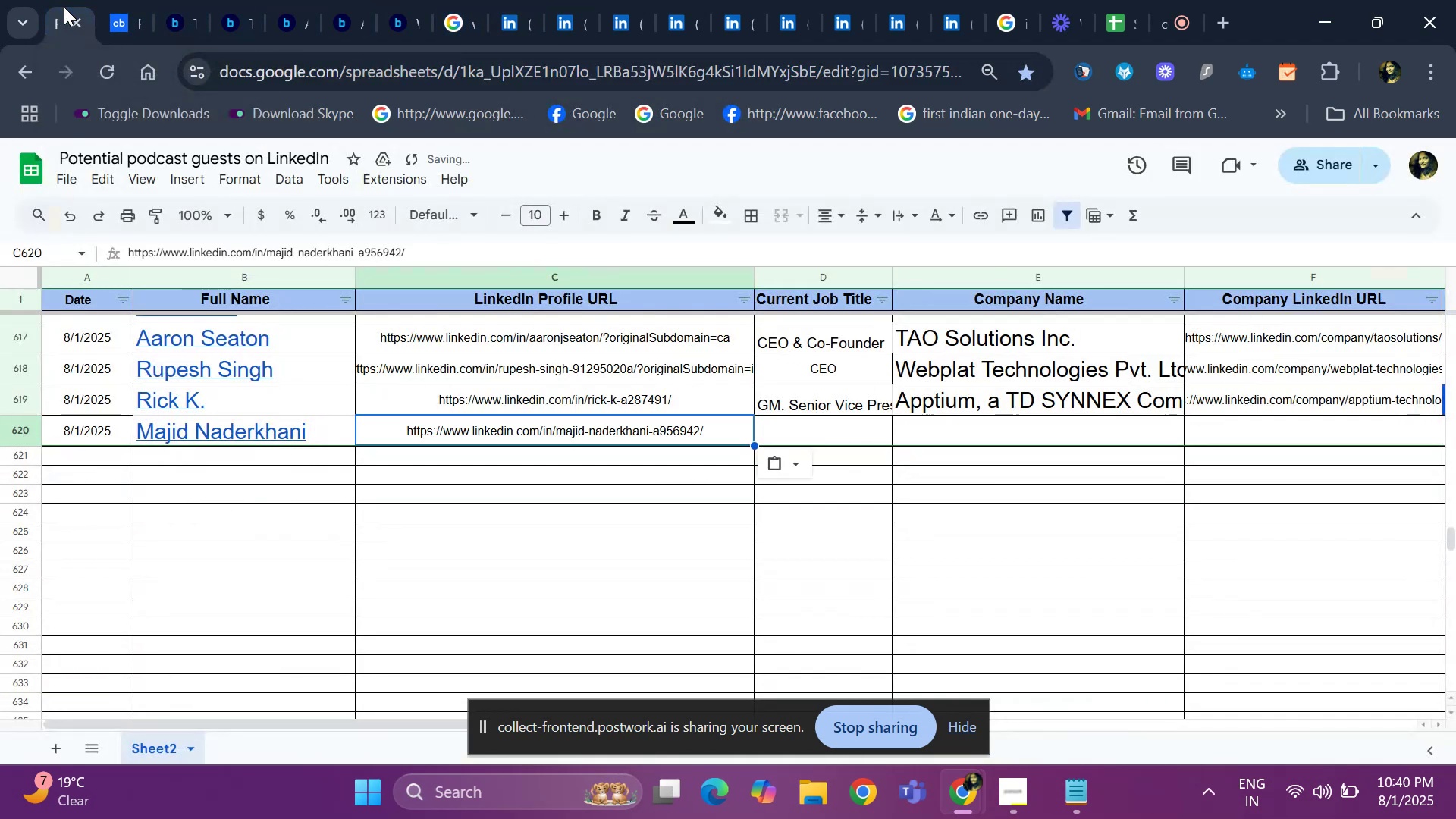 
key(ArrowRight)
 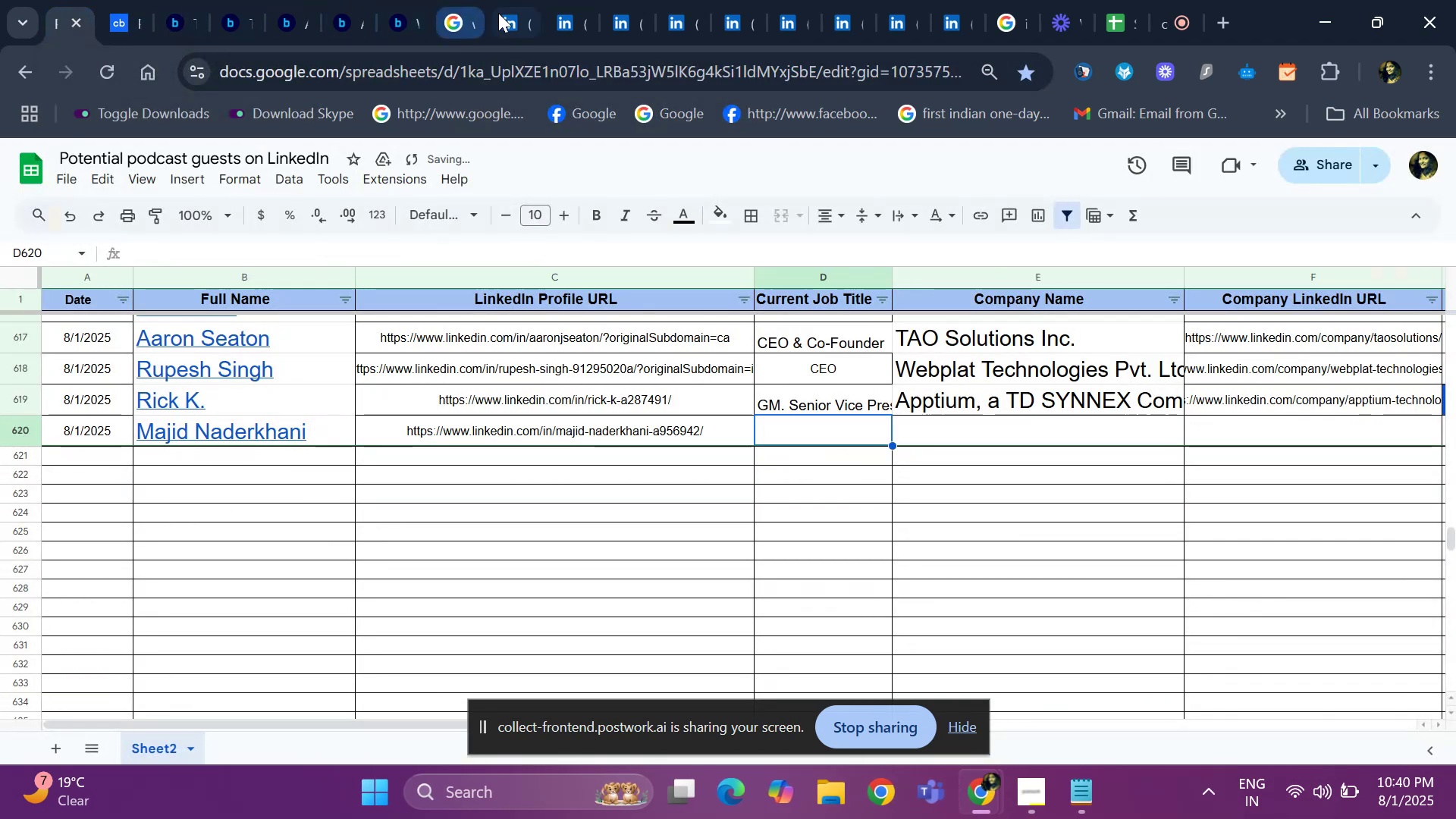 
left_click([505, 14])
 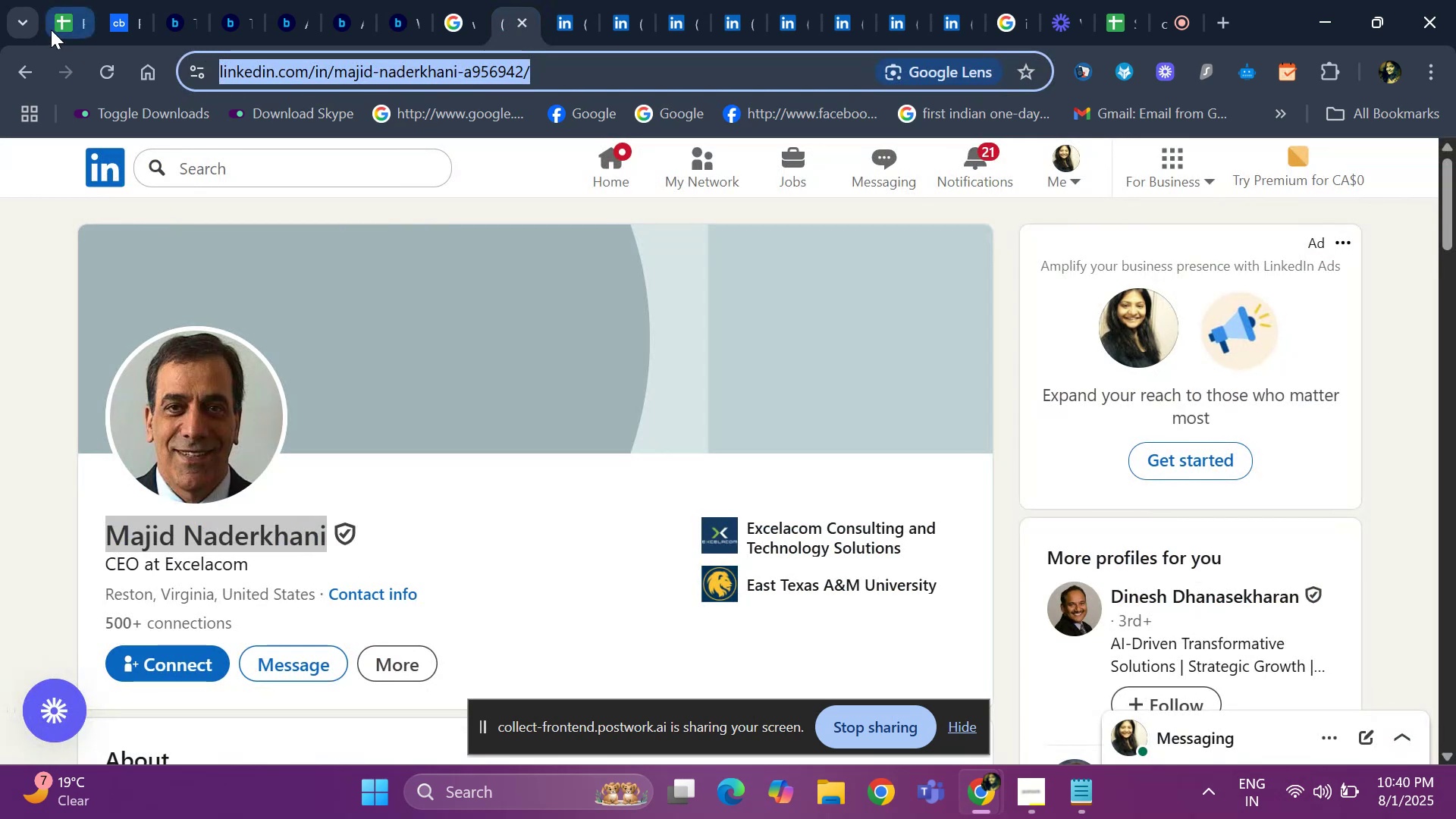 
left_click([52, 30])
 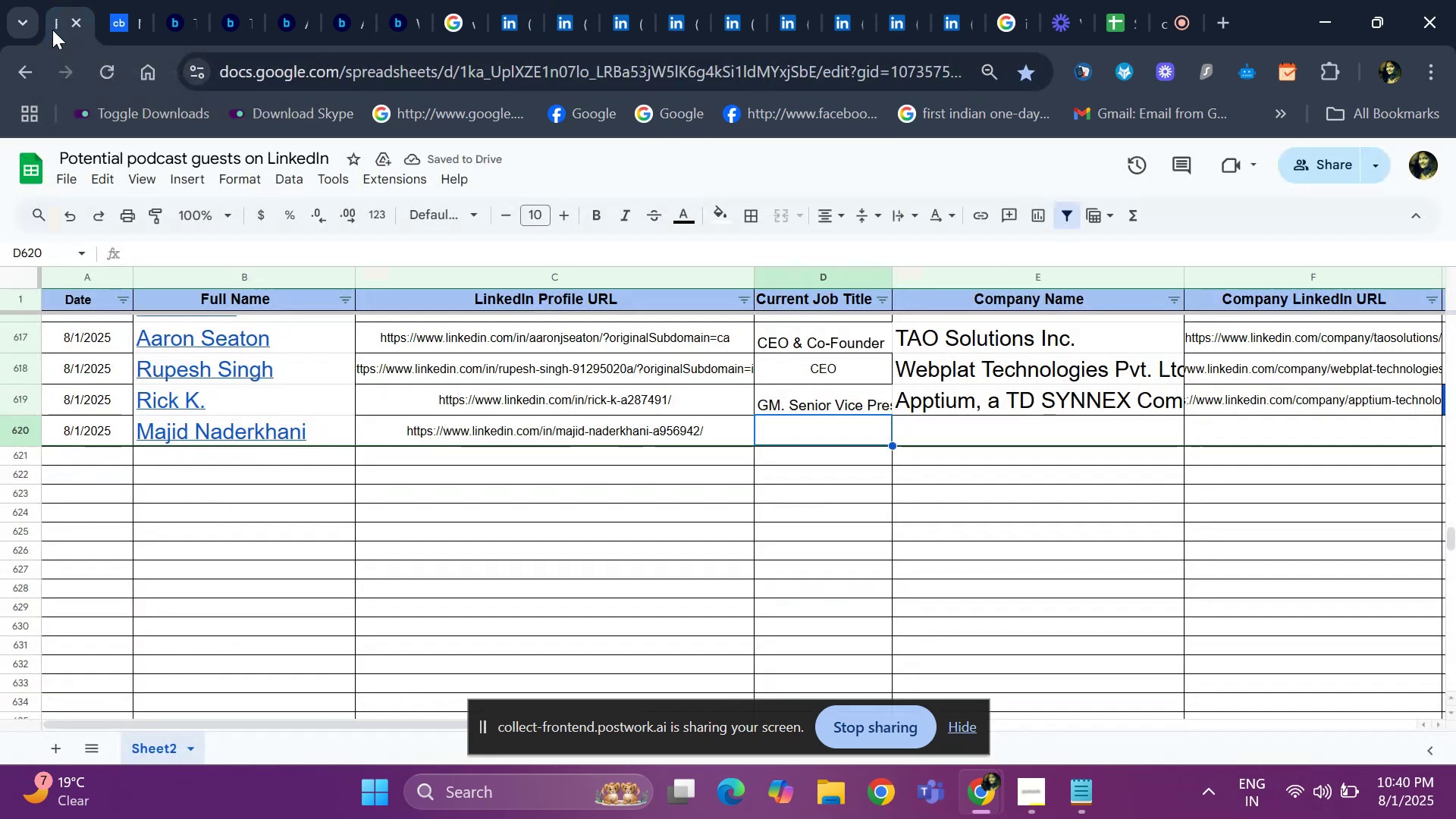 
type(CEO)
 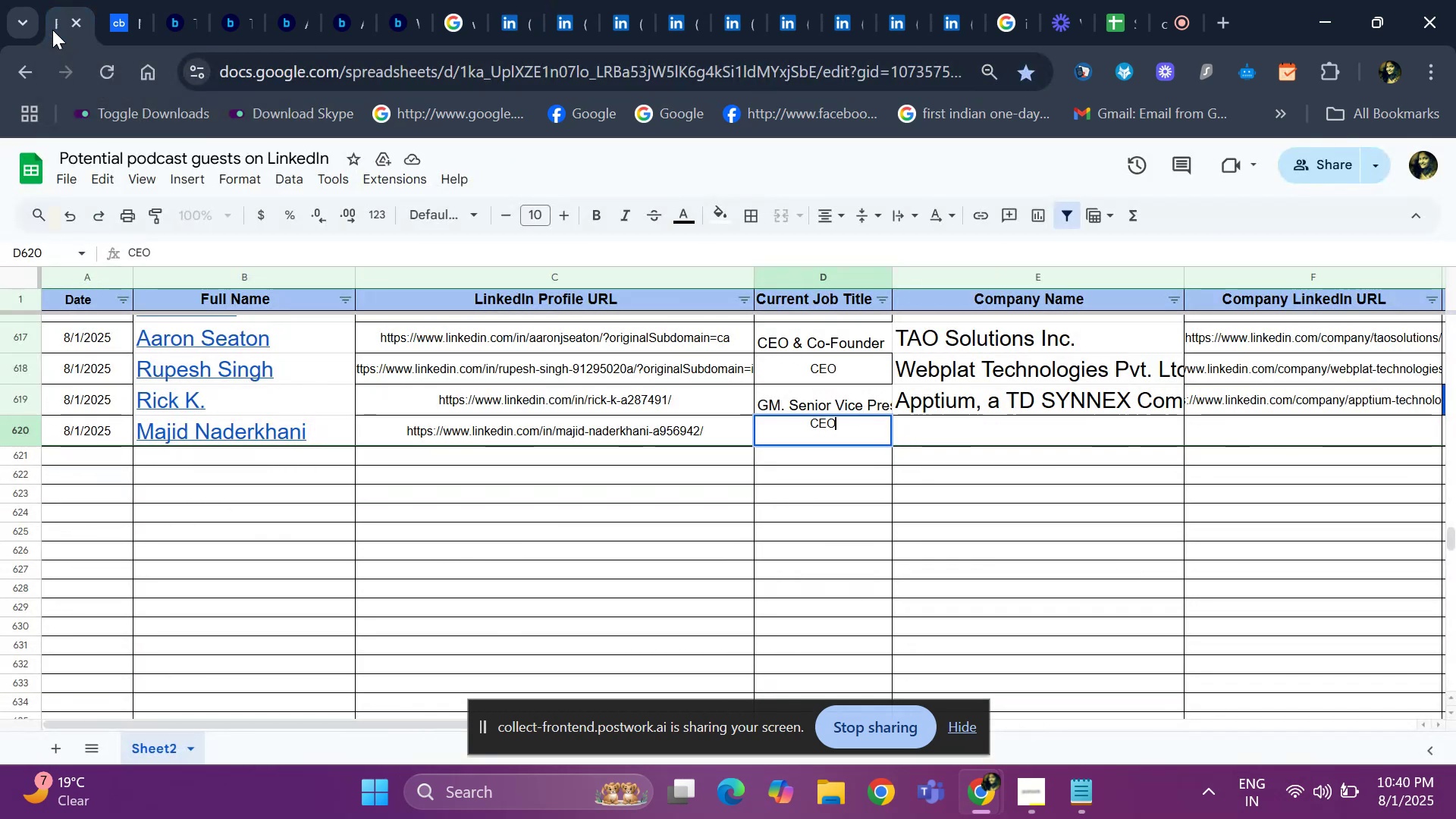 
key(ArrowRight)
 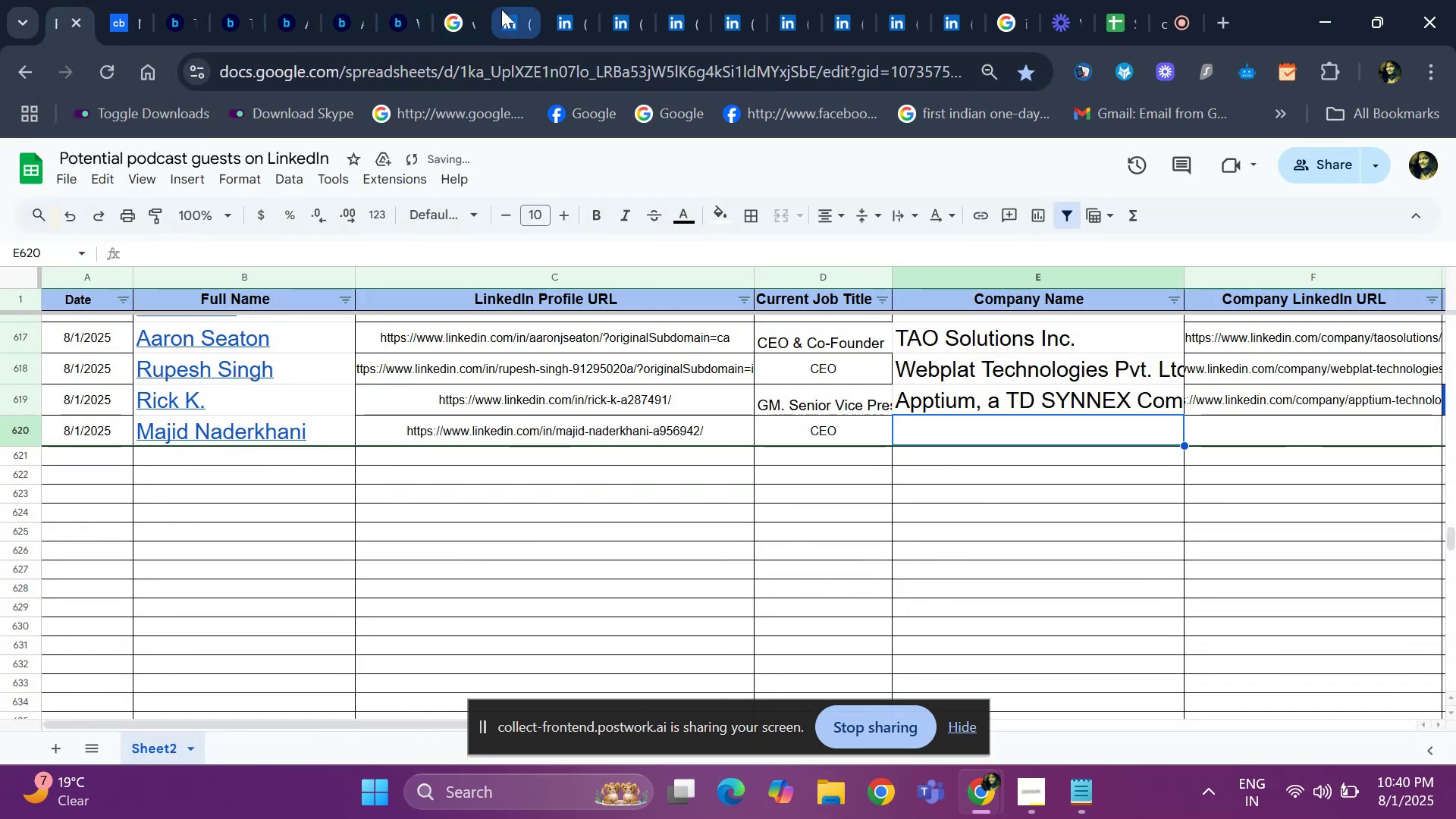 
left_click([501, 9])
 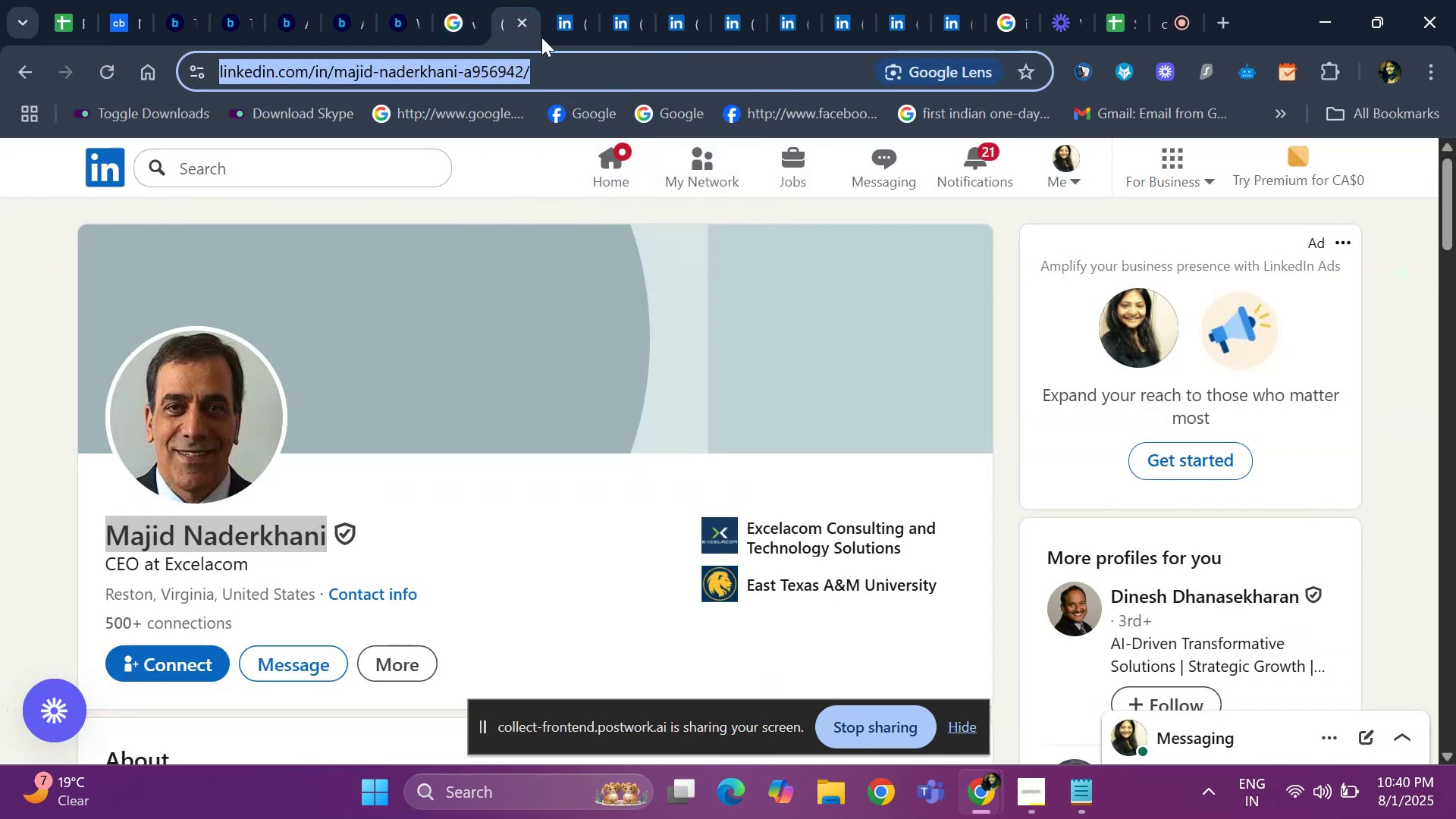 
left_click([570, 25])
 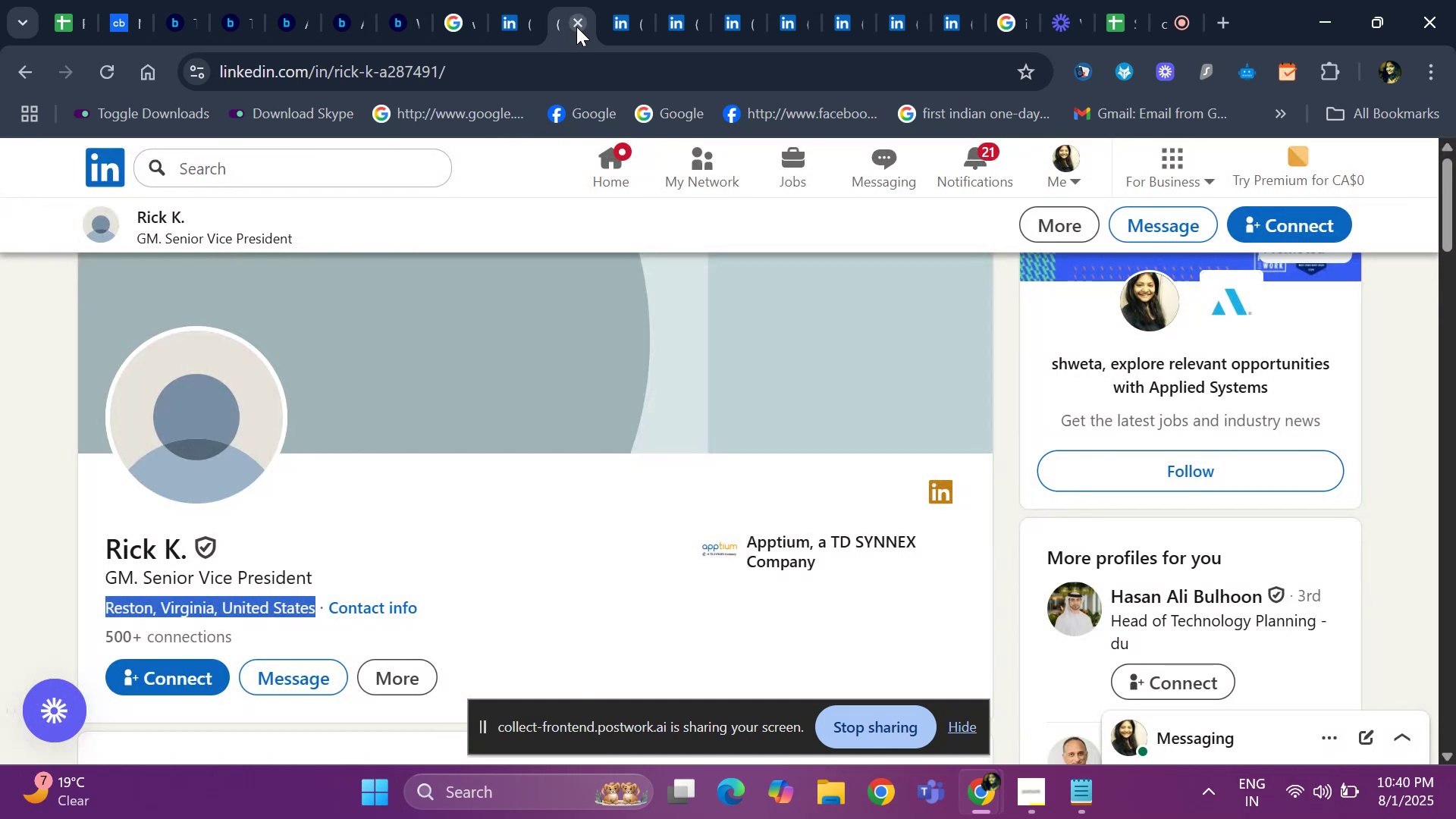 
left_click([577, 26])
 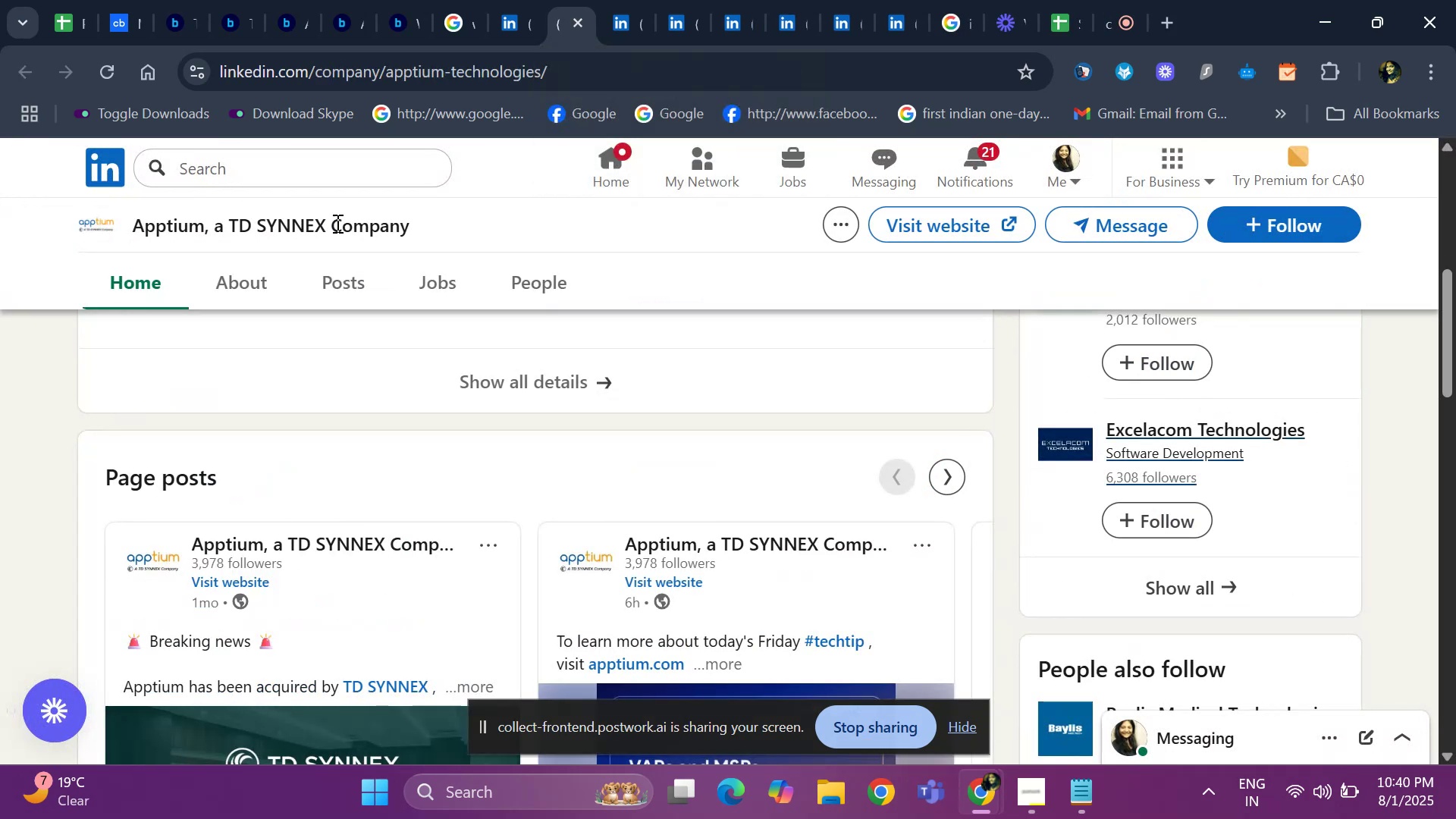 
hold_key(key=ArrowUp, duration=1.16)
 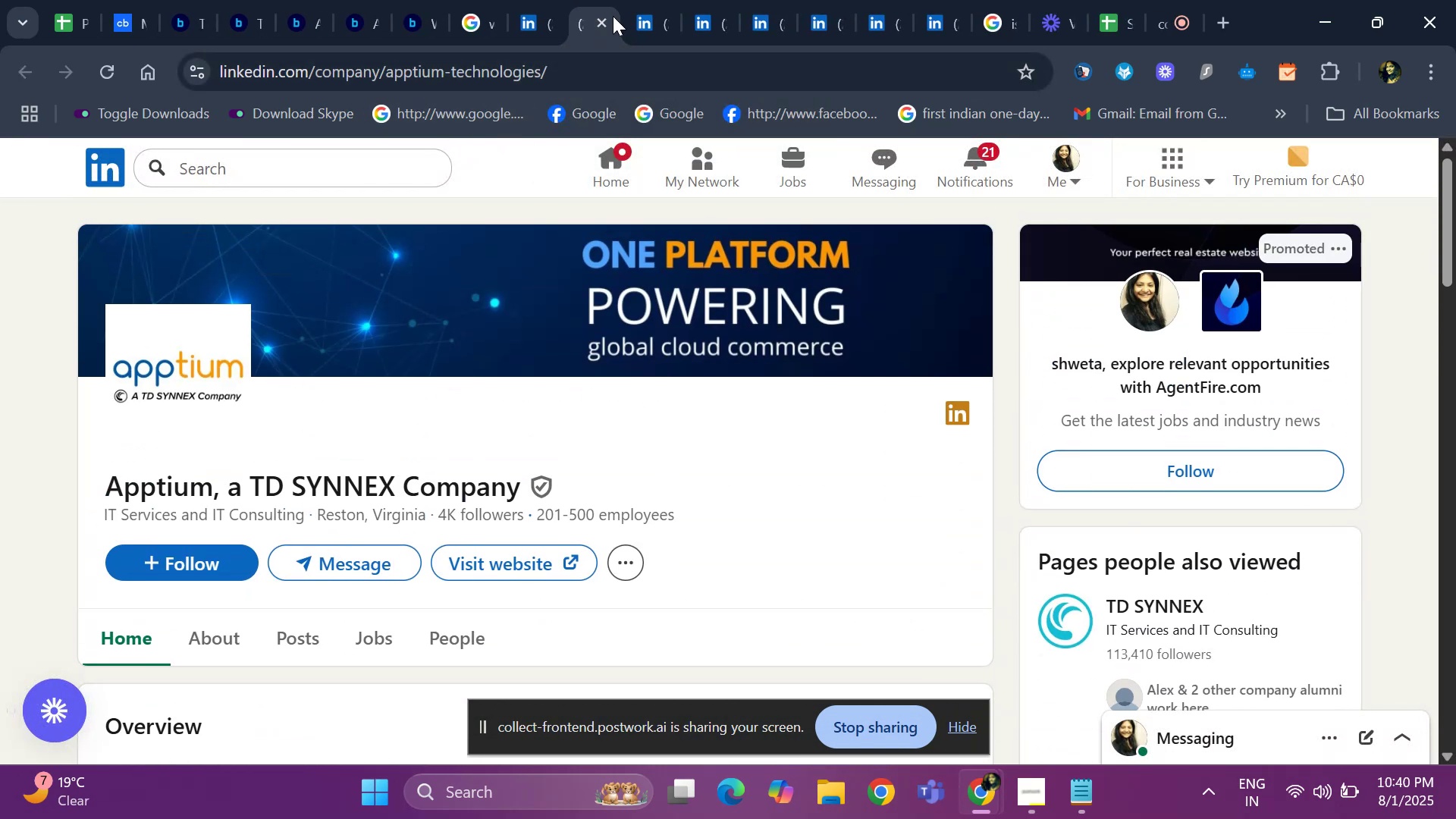 
left_click([606, 17])
 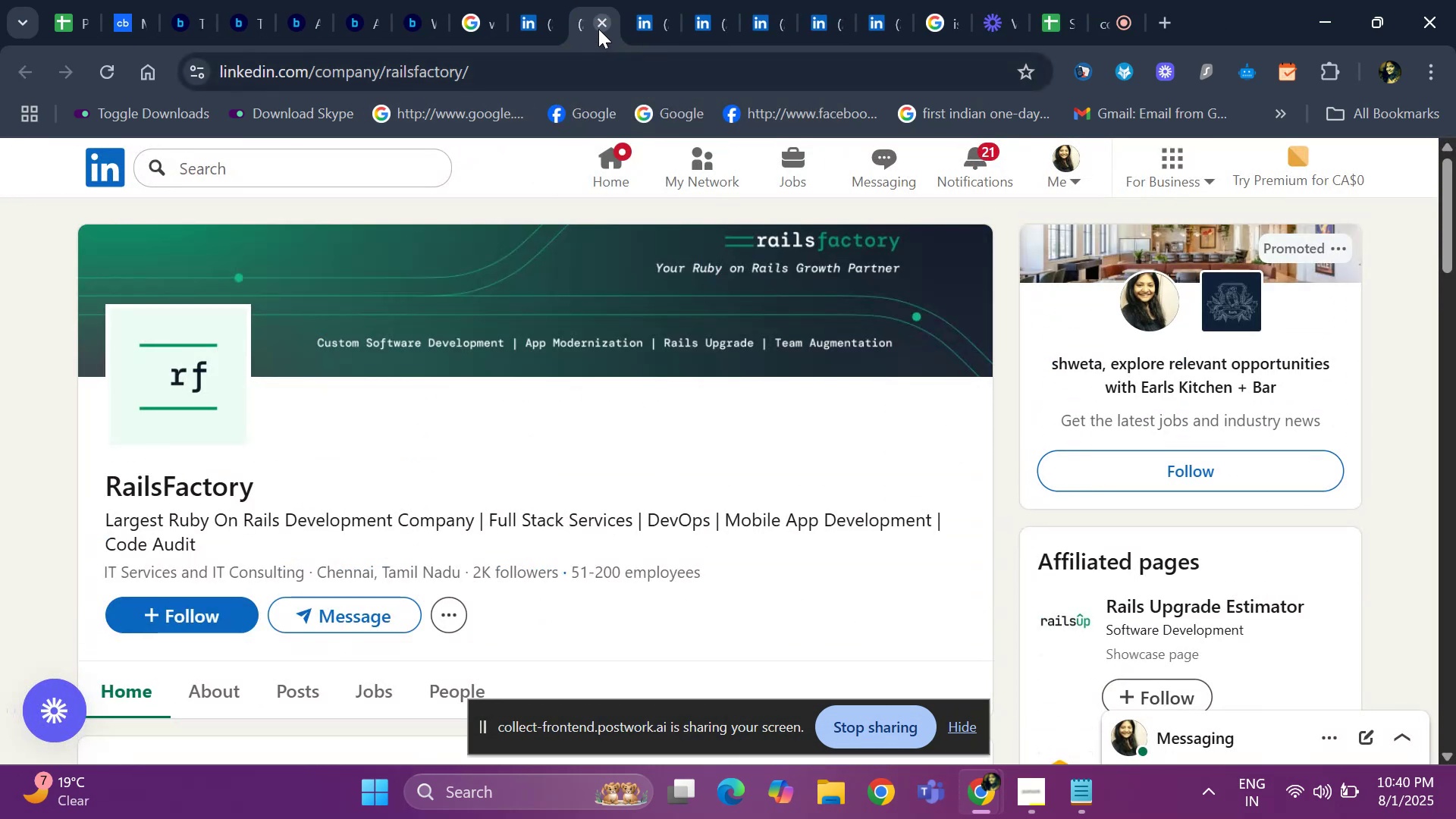 
left_click([605, 24])
 